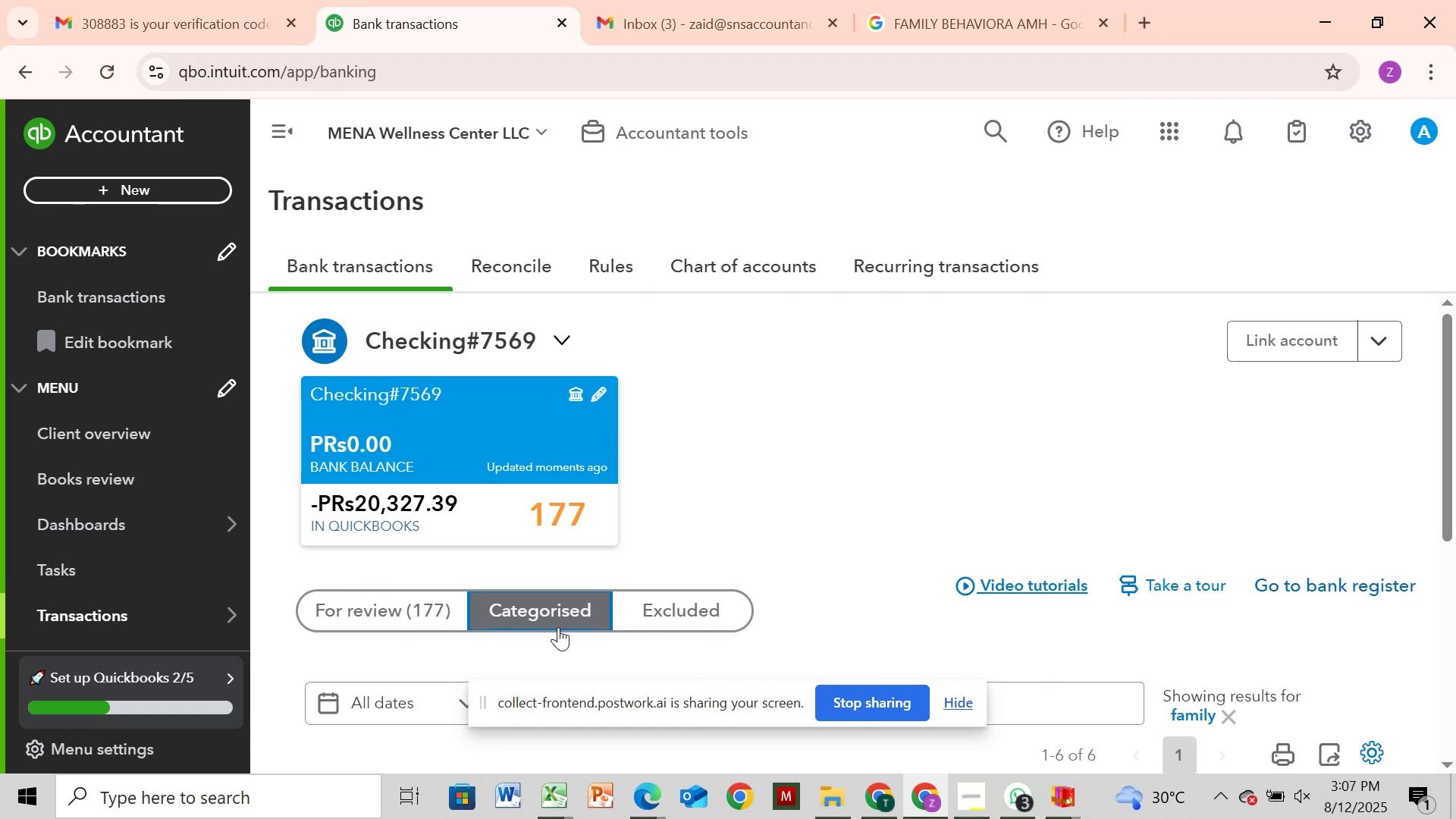 
wait(7.2)
 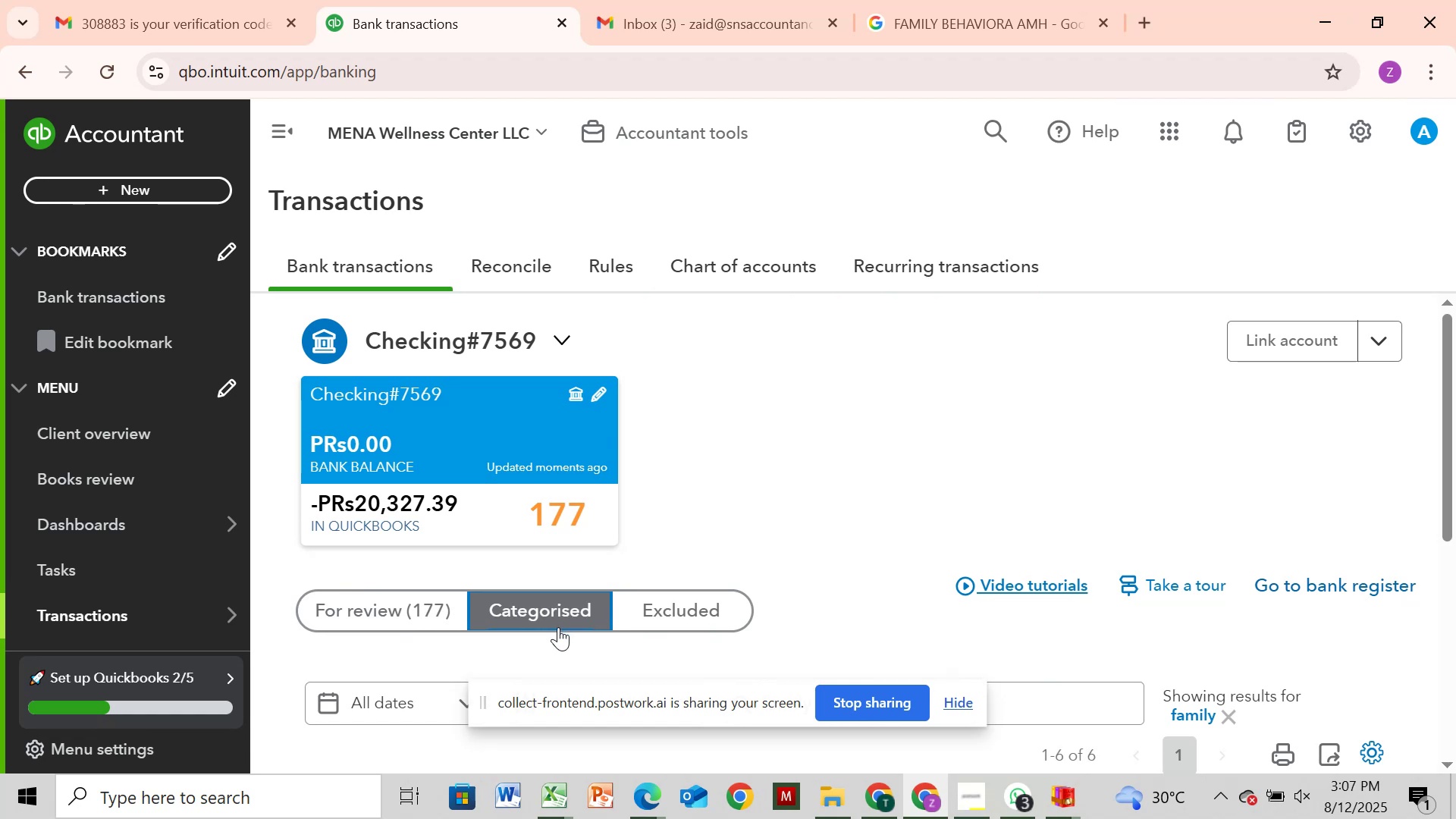 
scroll: coordinate [496, 389], scroll_direction: down, amount: 9.0
 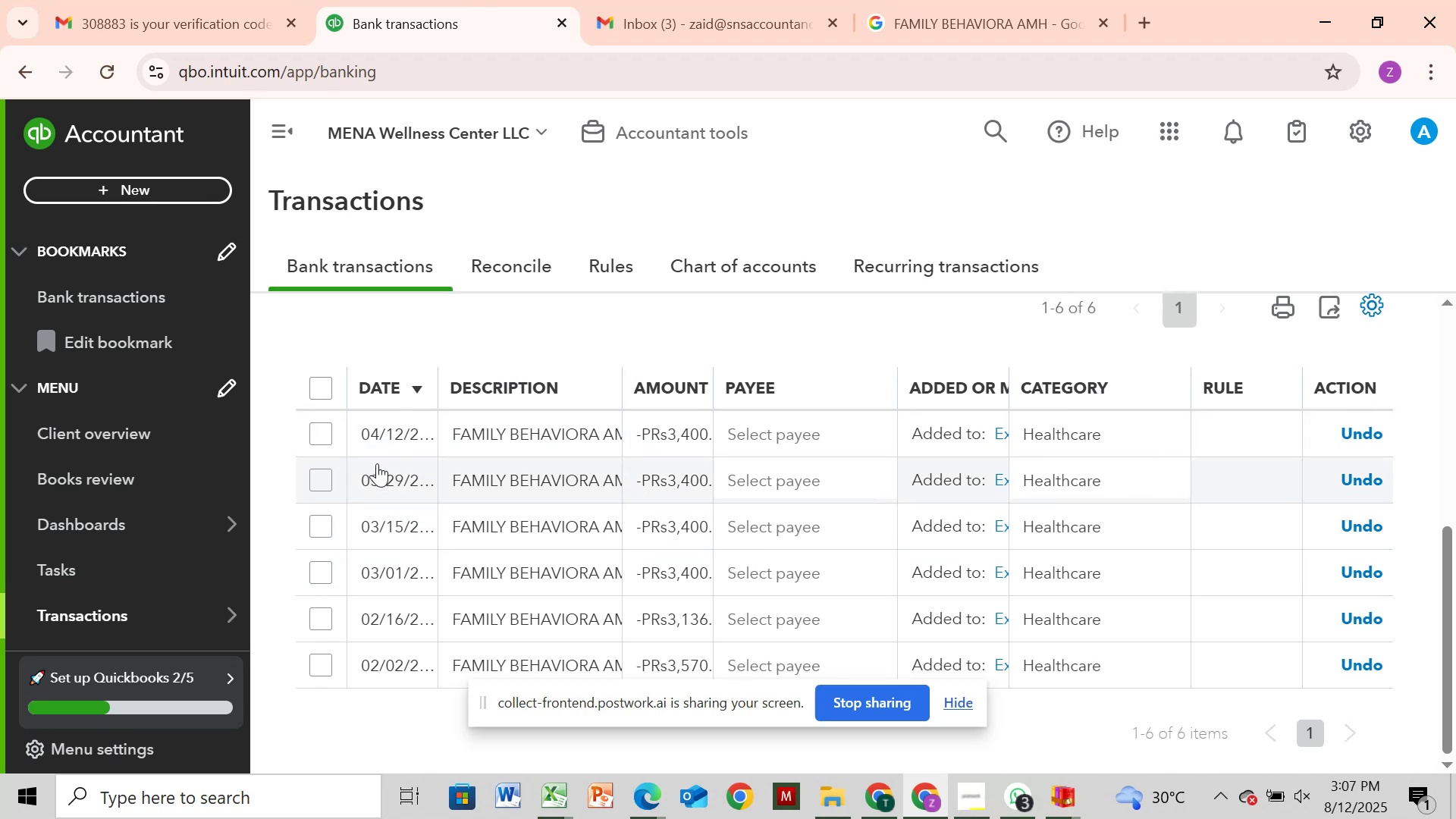 
wait(6.11)
 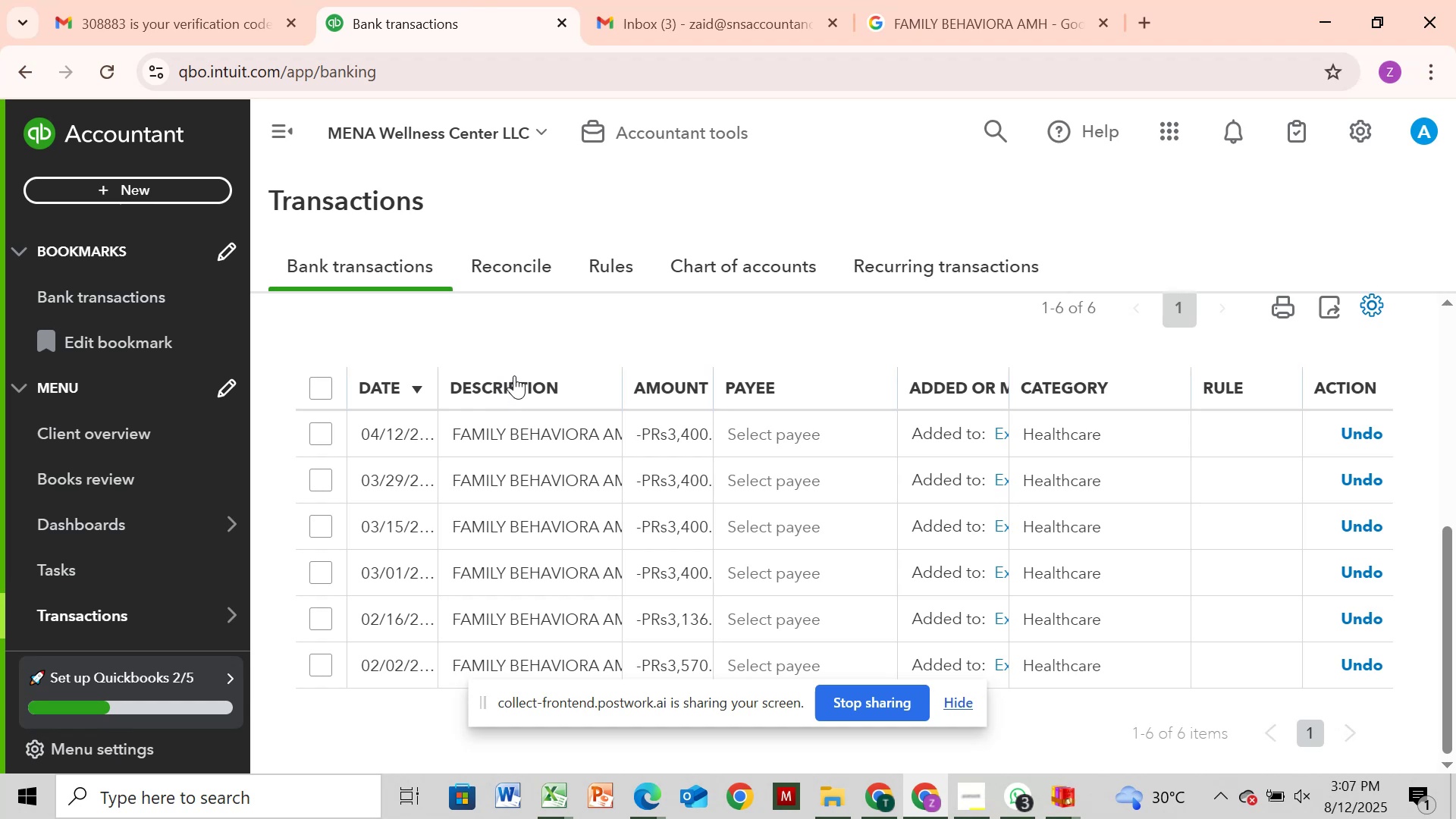 
left_click([322, 381])
 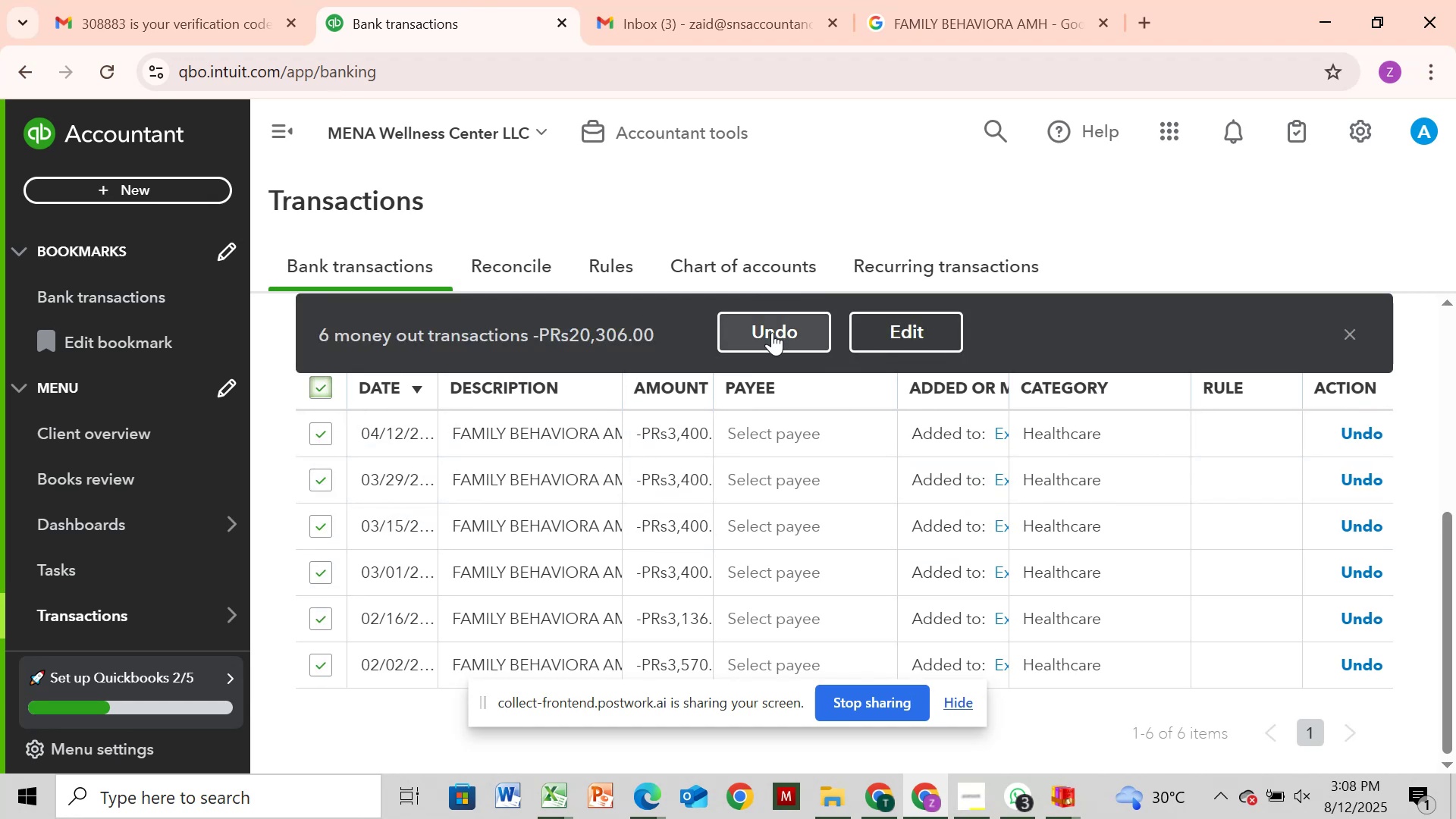 
left_click([772, 332])
 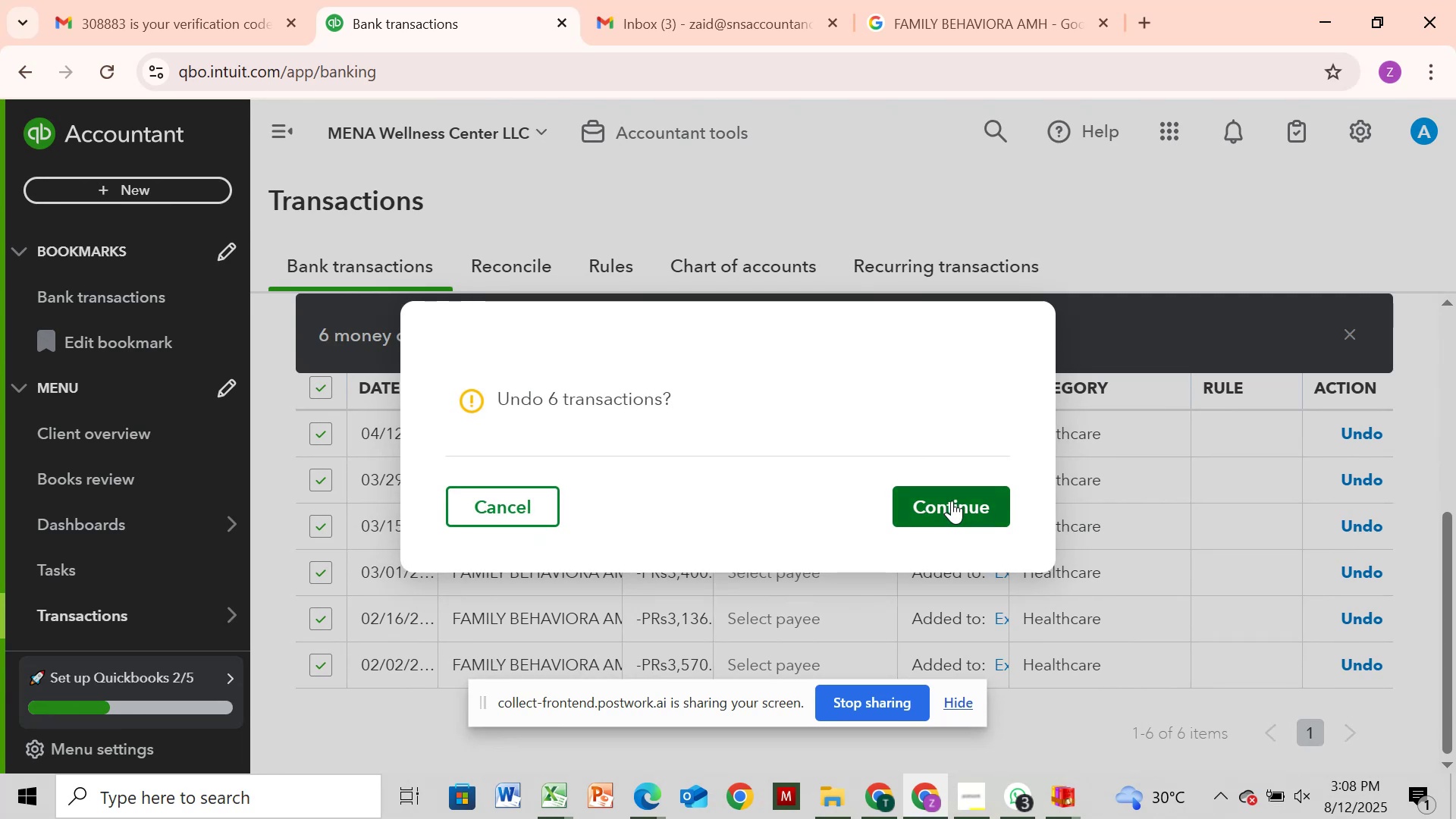 
left_click([952, 500])
 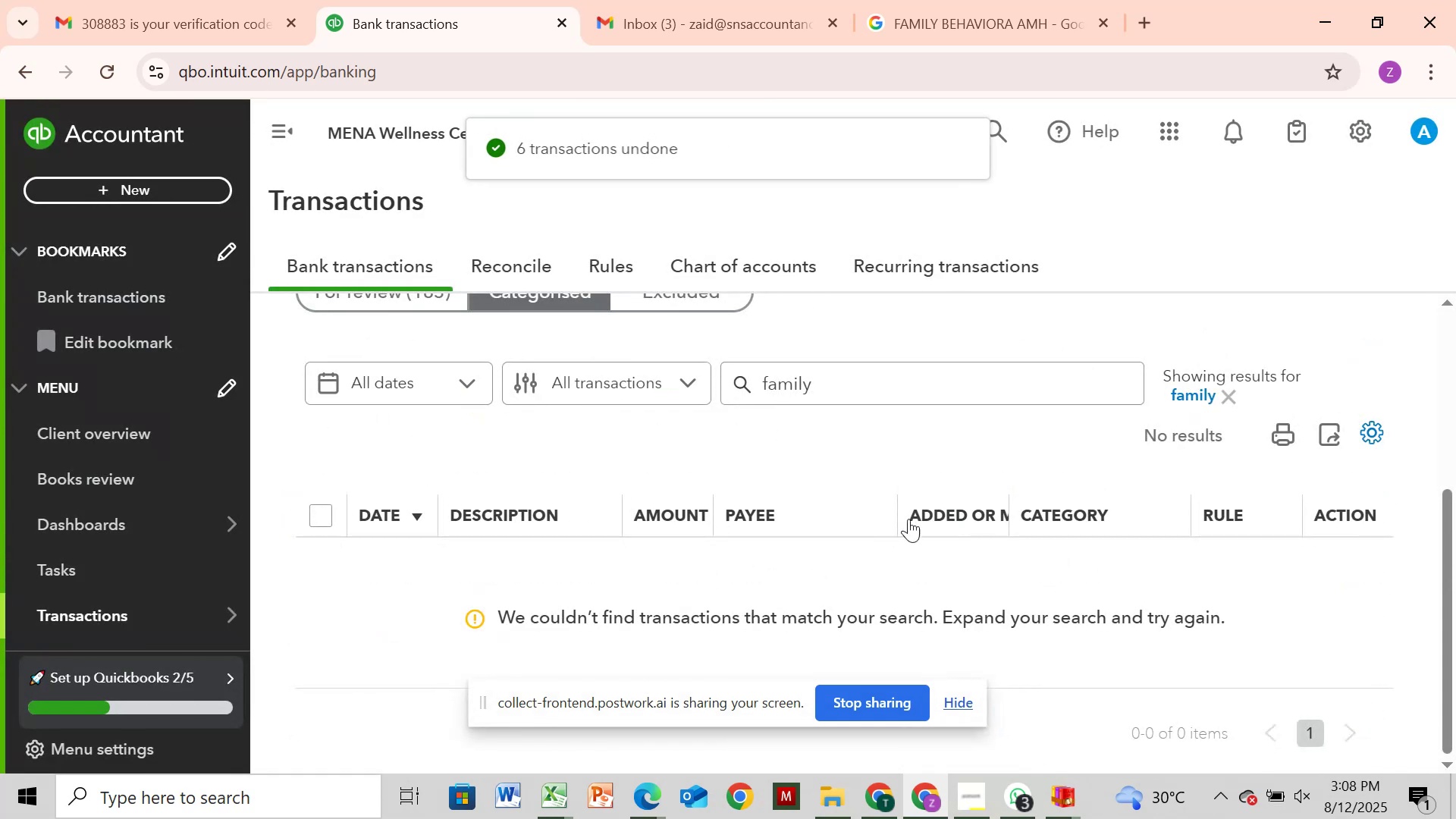 
scroll: coordinate [645, 604], scroll_direction: down, amount: 4.0
 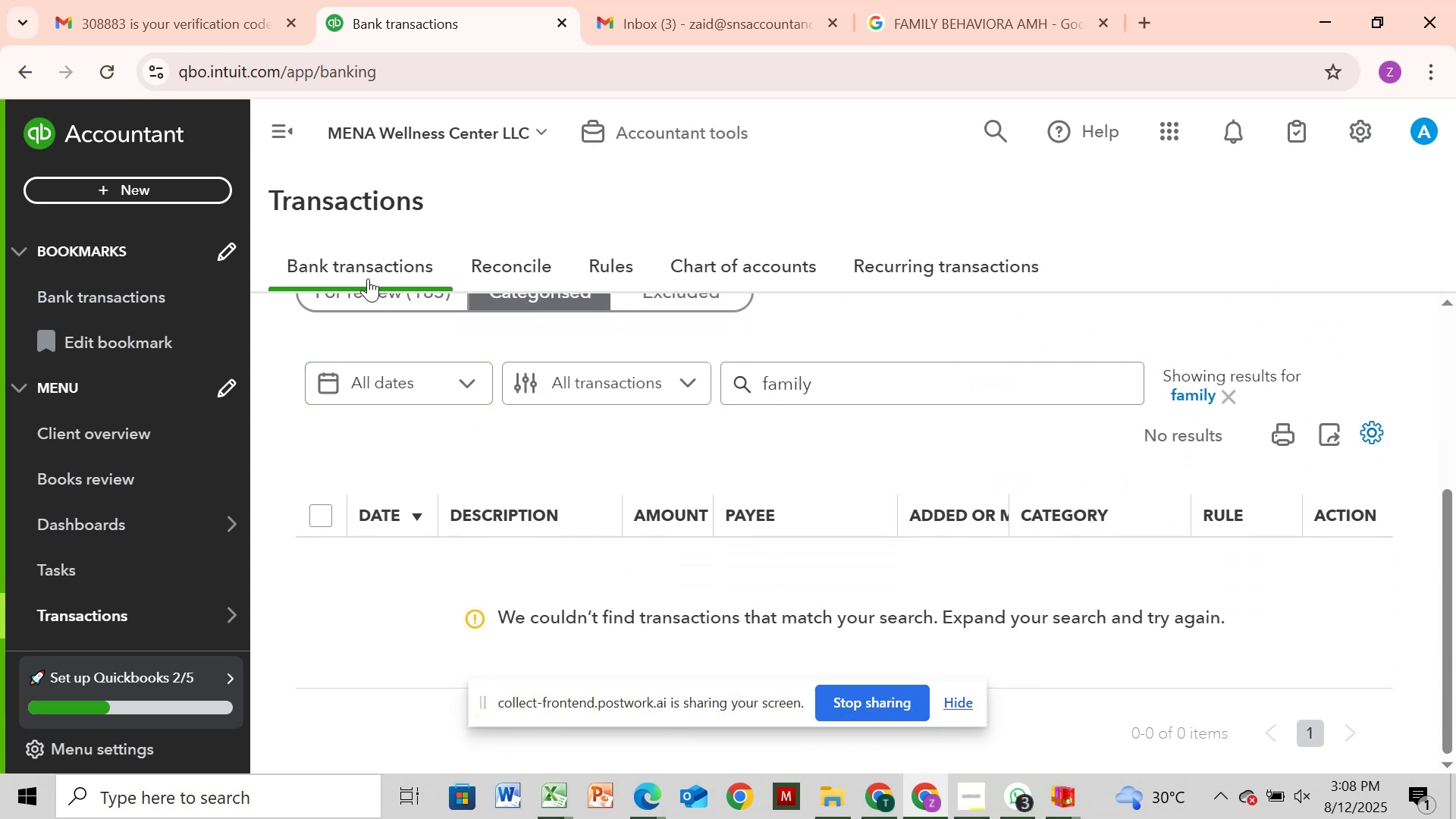 
left_click([365, 297])
 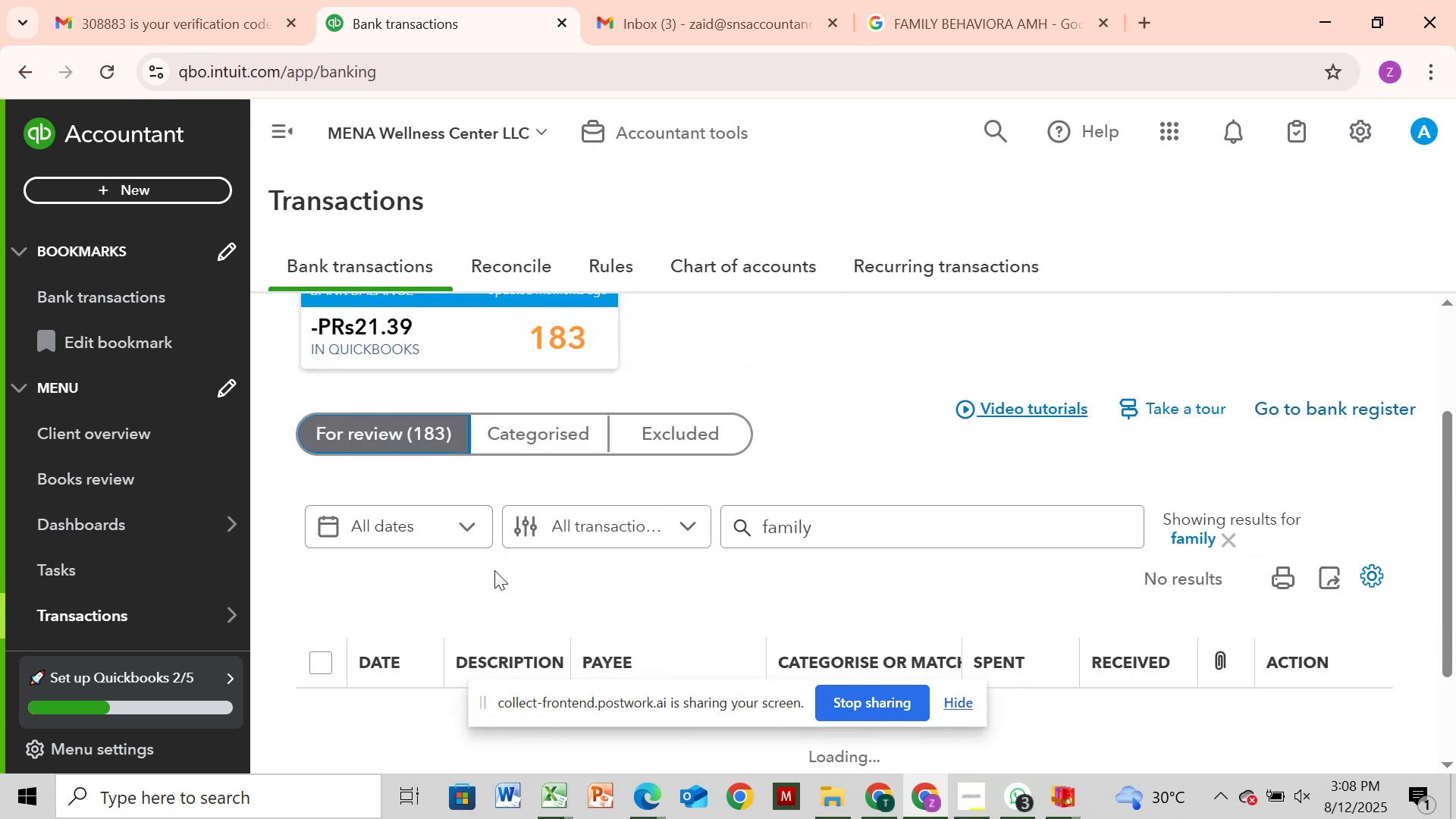 
scroll: coordinate [494, 572], scroll_direction: down, amount: 1.0
 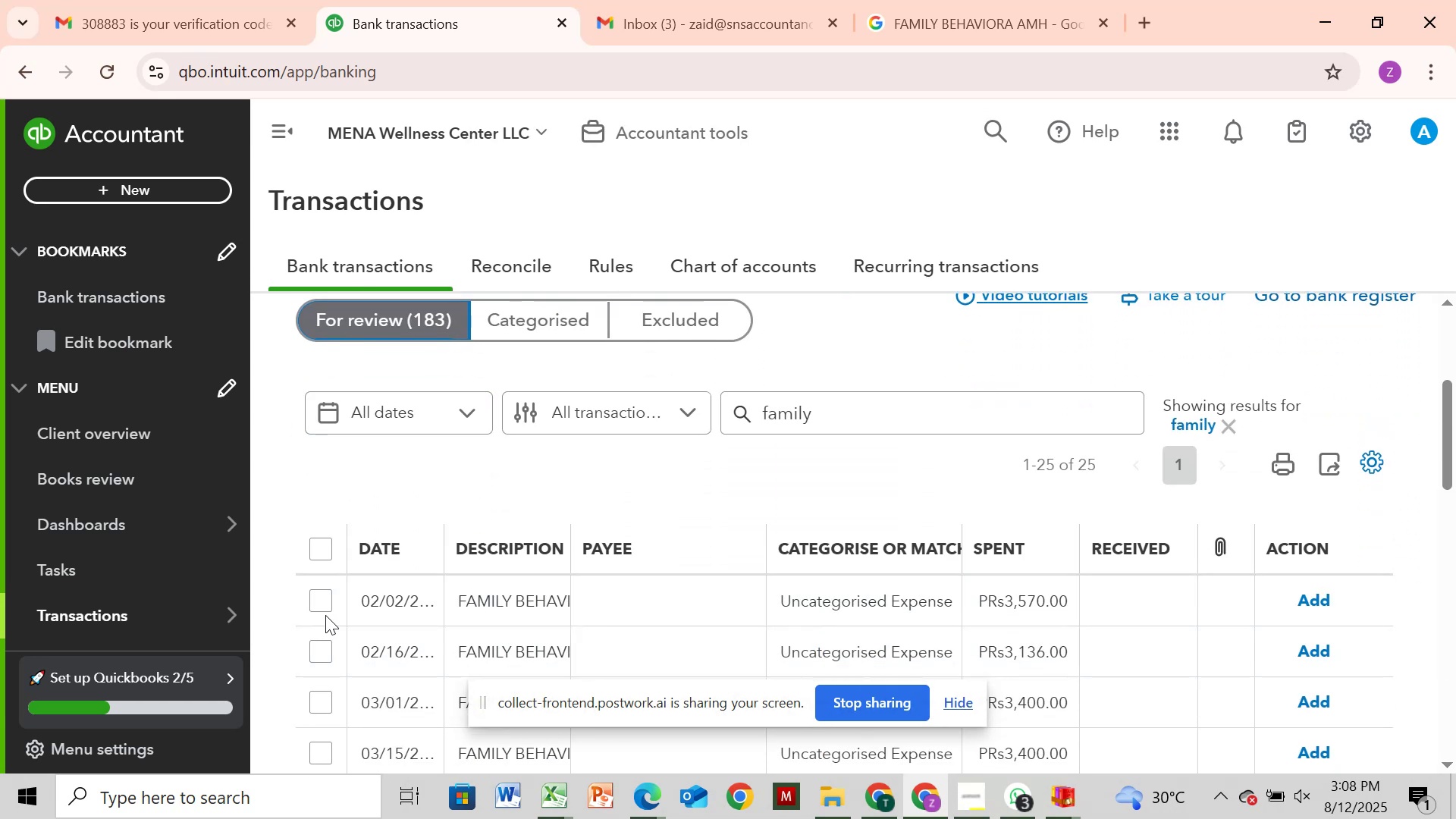 
left_click([320, 600])
 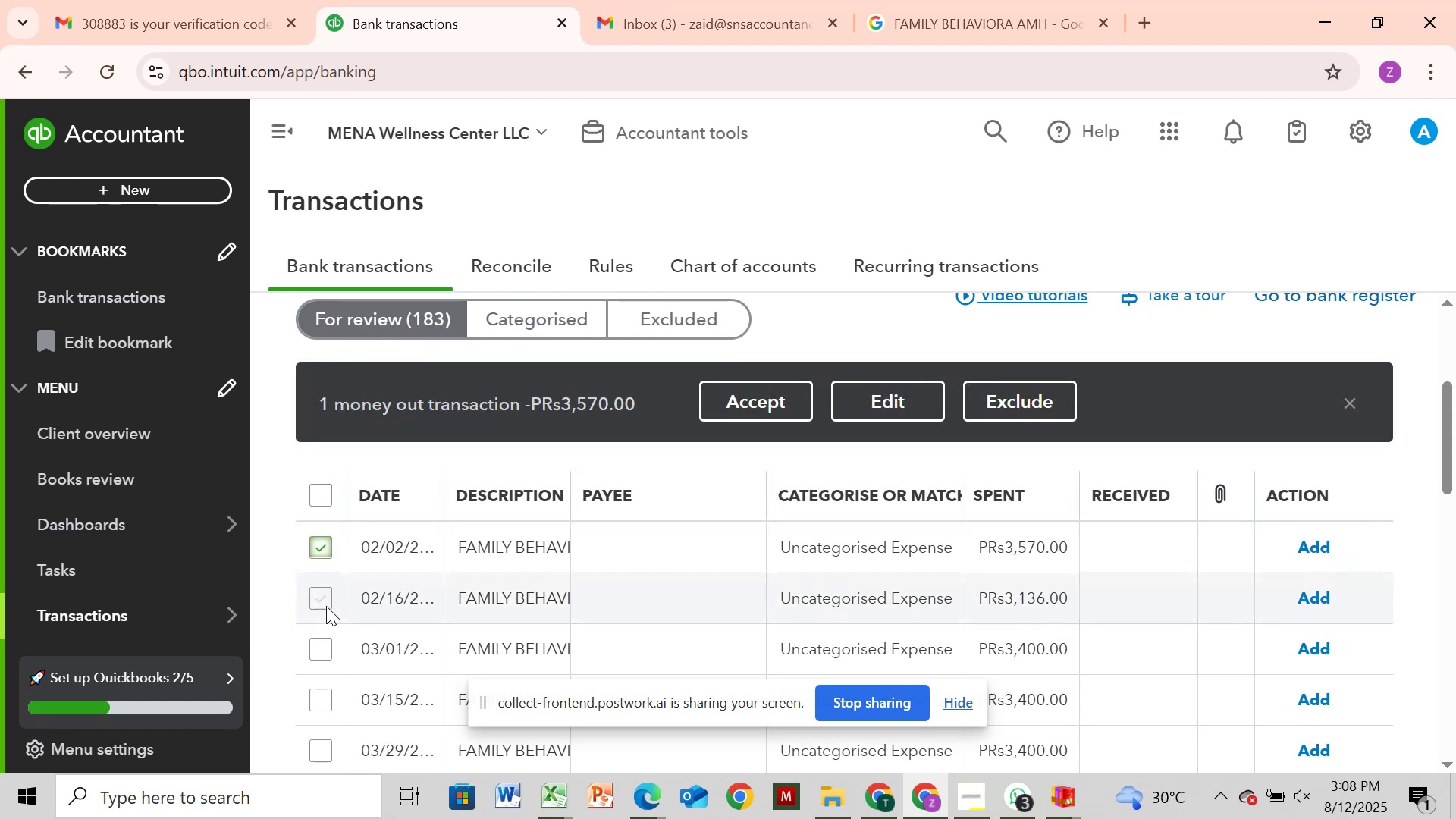 
left_click([326, 604])
 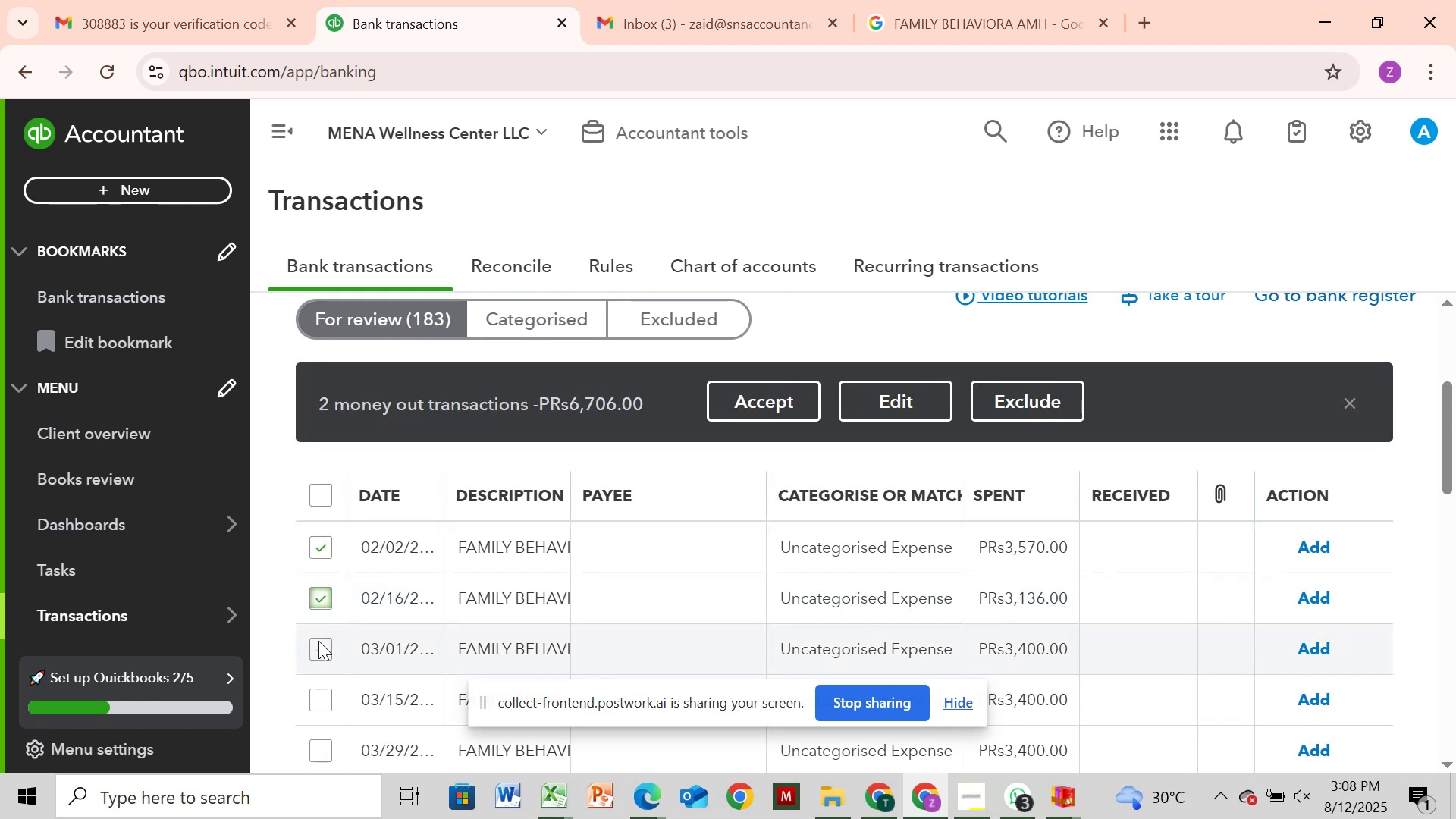 
left_click([318, 642])
 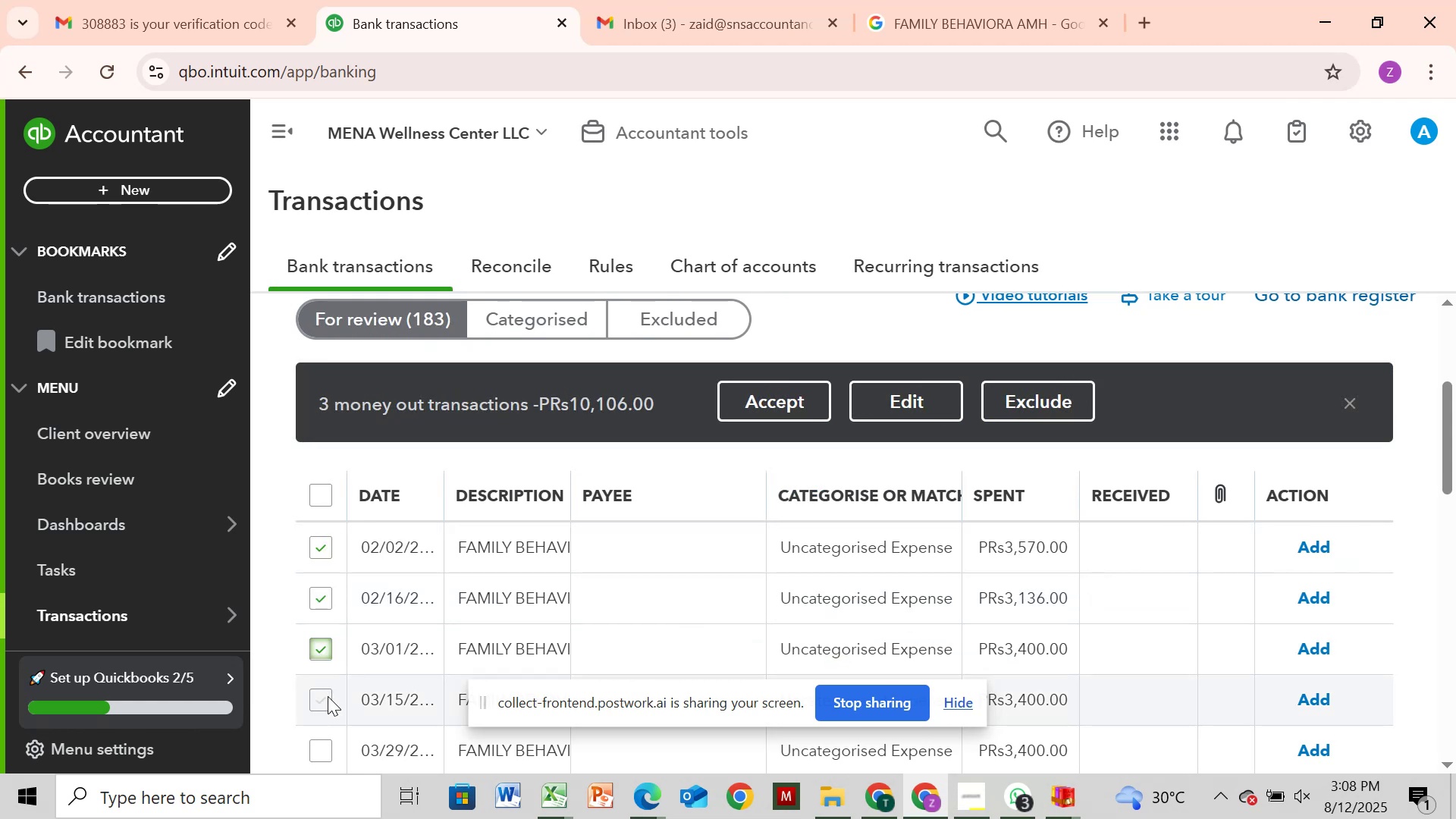 
left_click([328, 698])
 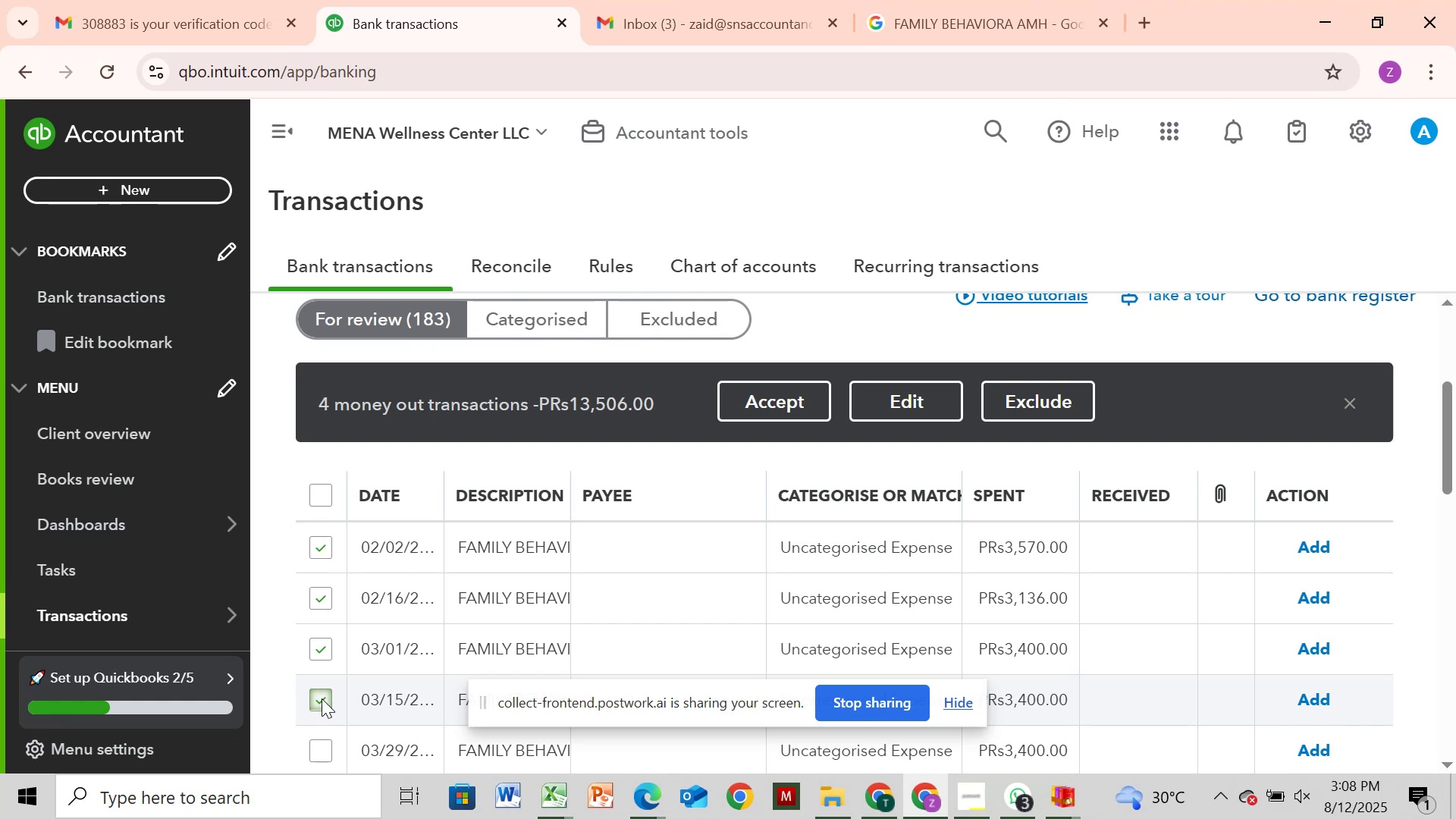 
wait(20.76)
 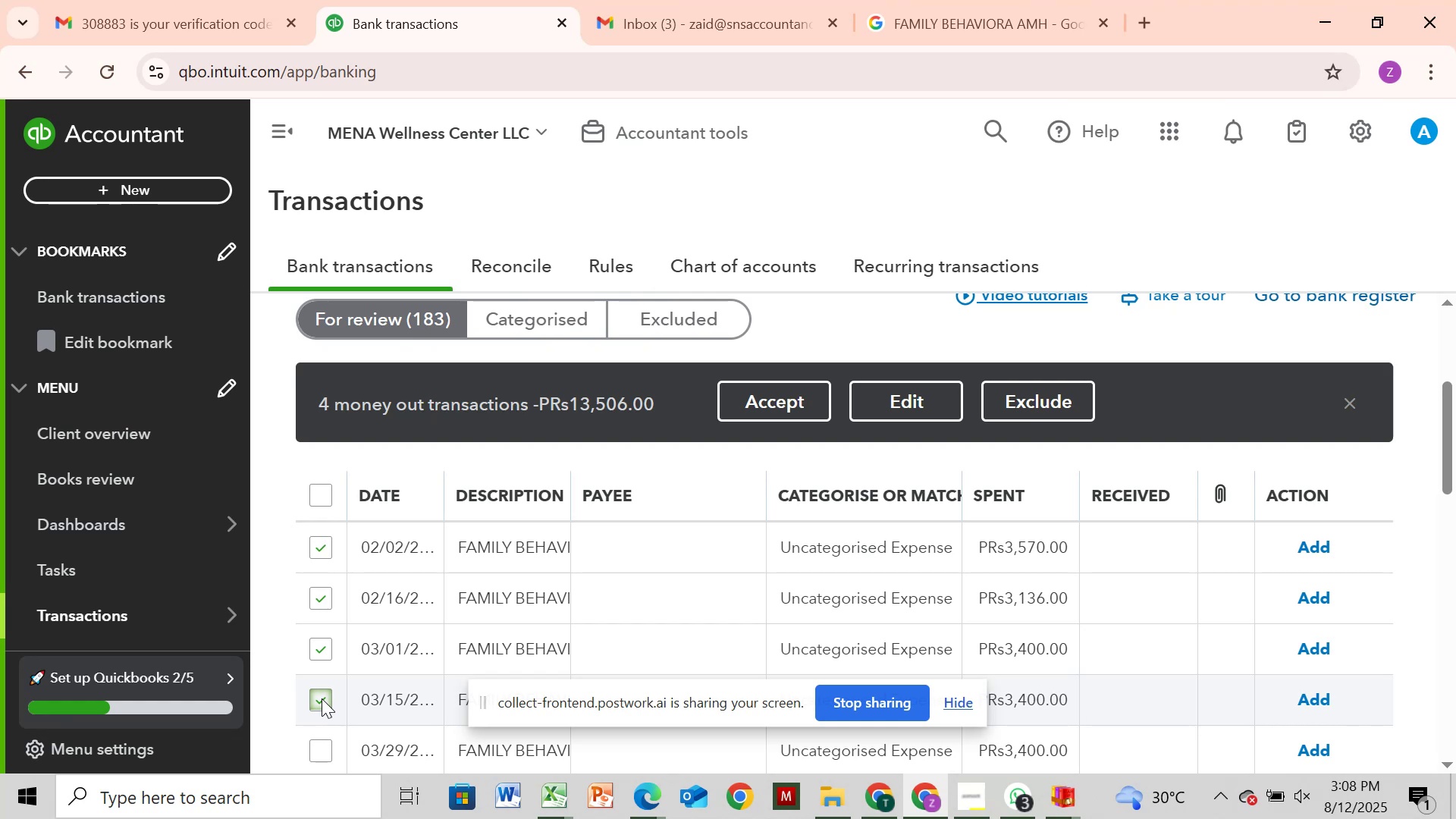 
left_click([908, 393])
 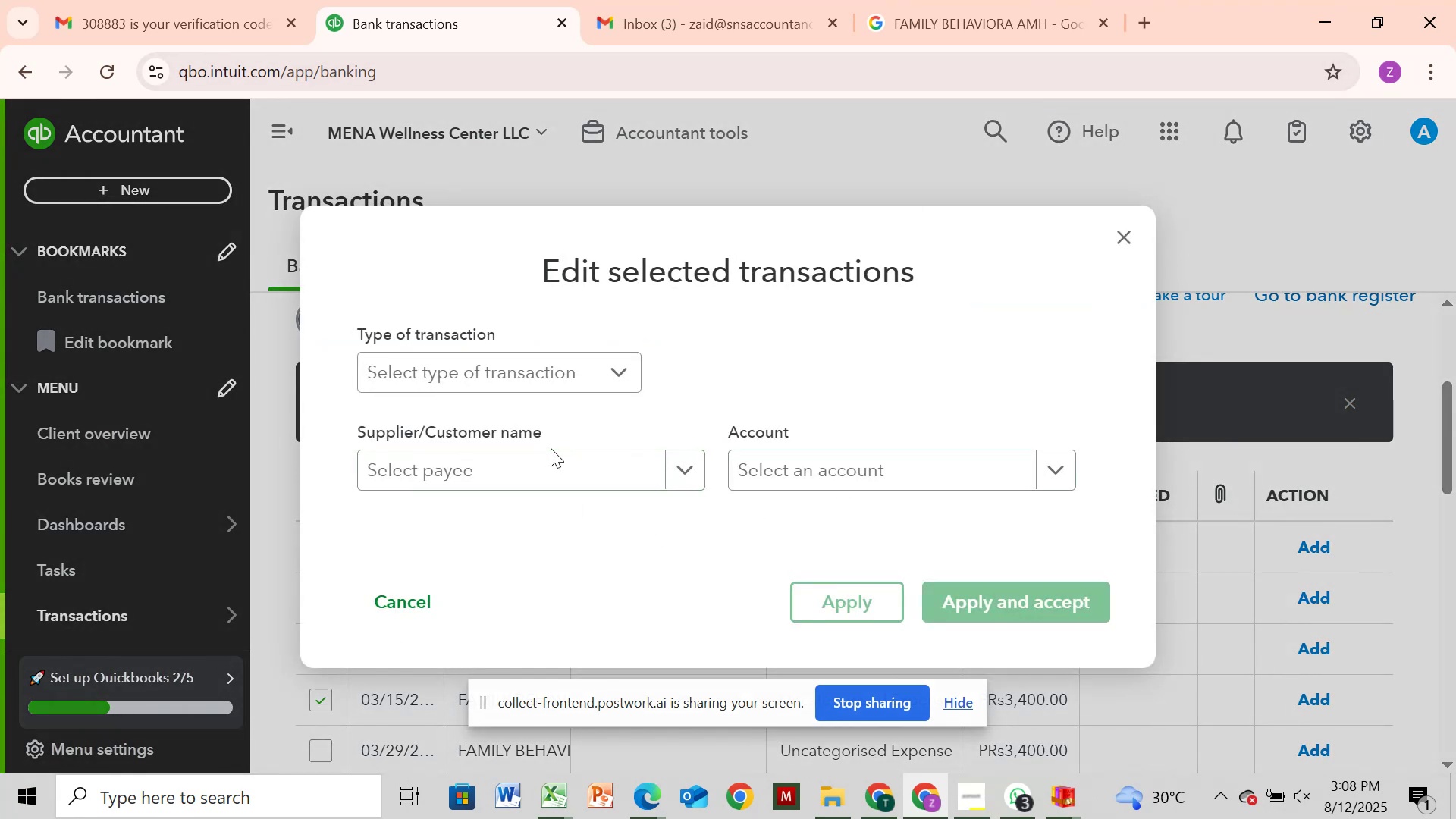 
left_click([534, 478])
 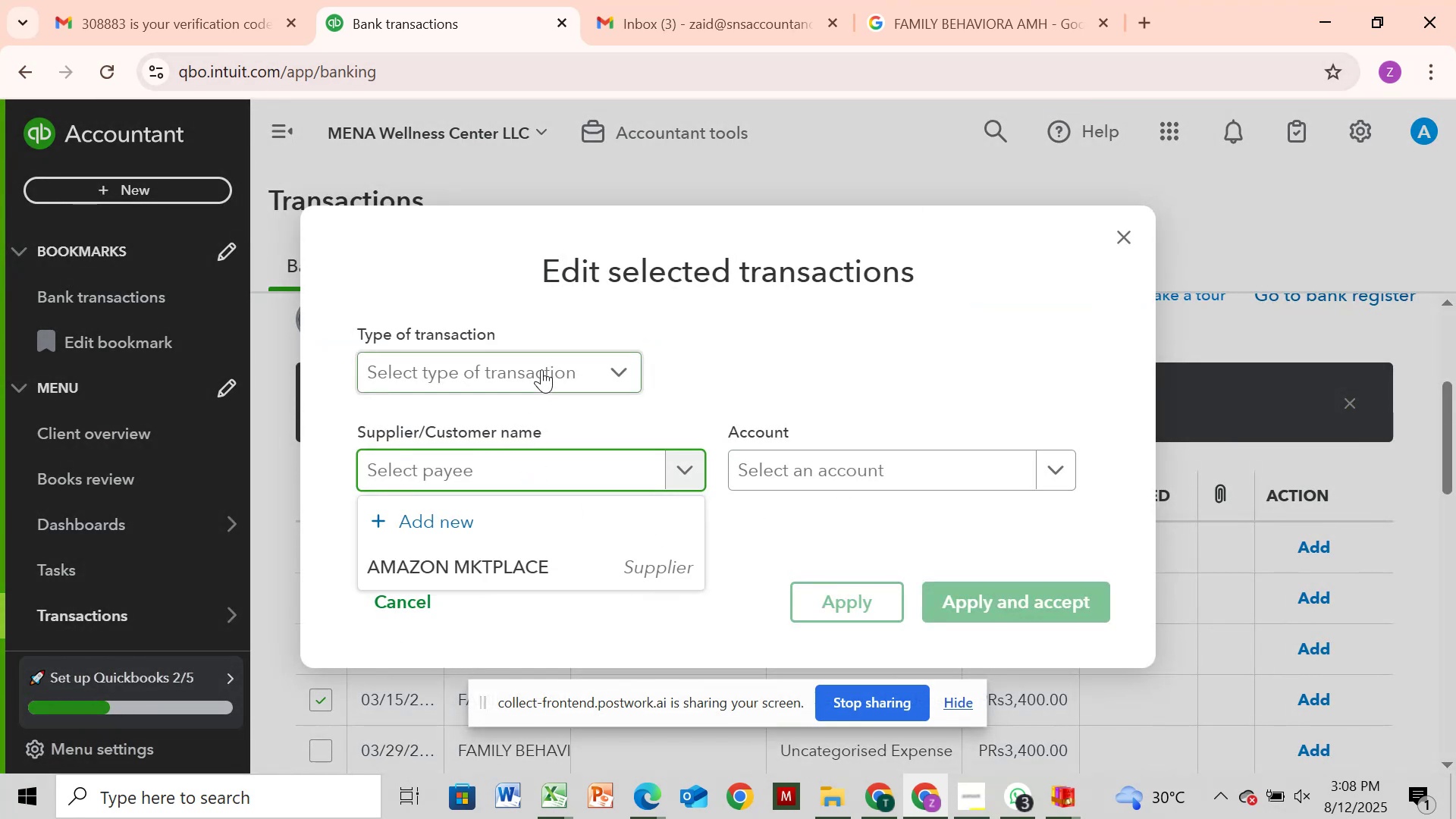 
left_click([541, 365])
 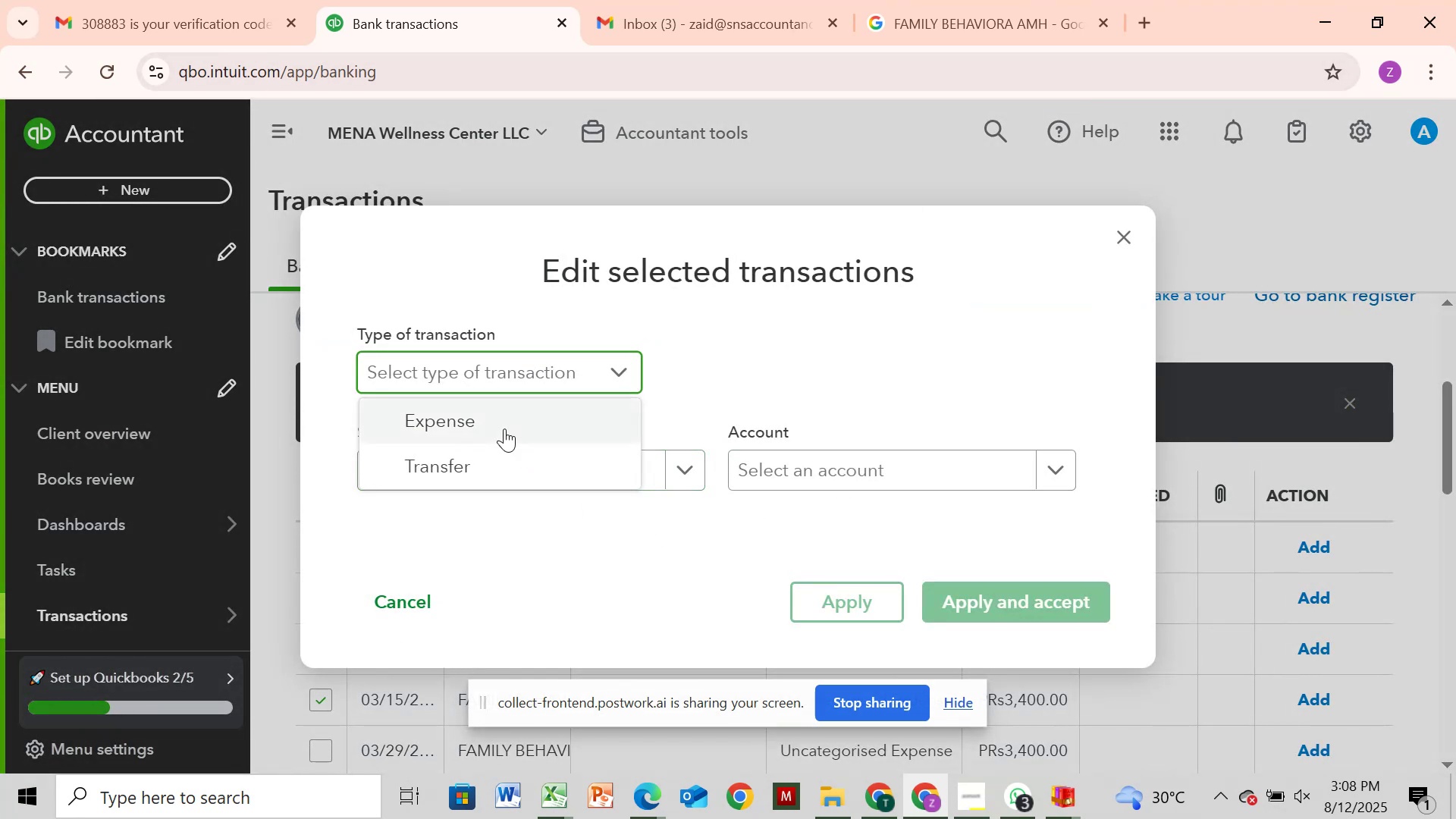 
left_click([504, 428])
 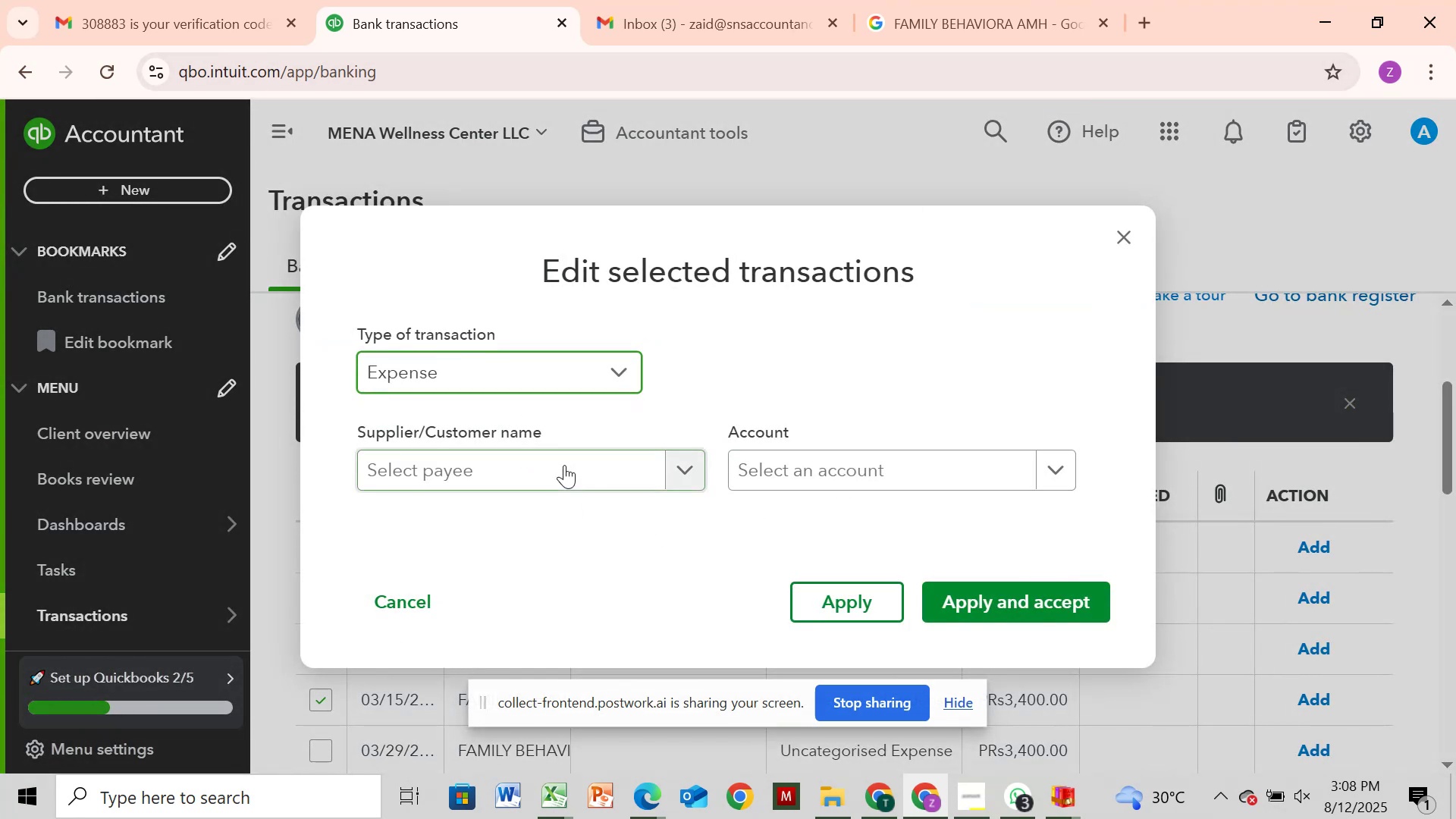 
left_click([564, 465])
 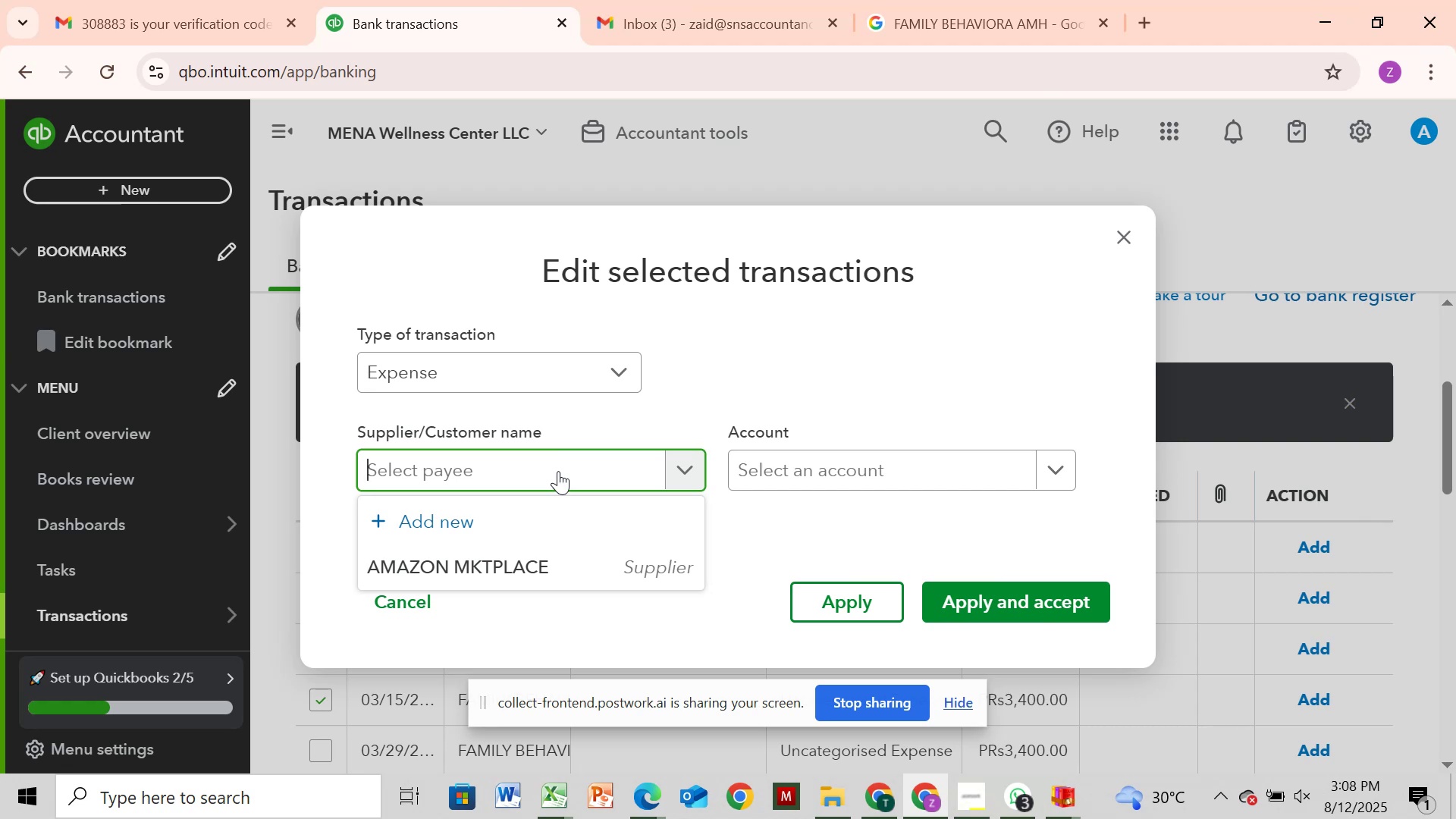 
type(FAMILY BEHA)
 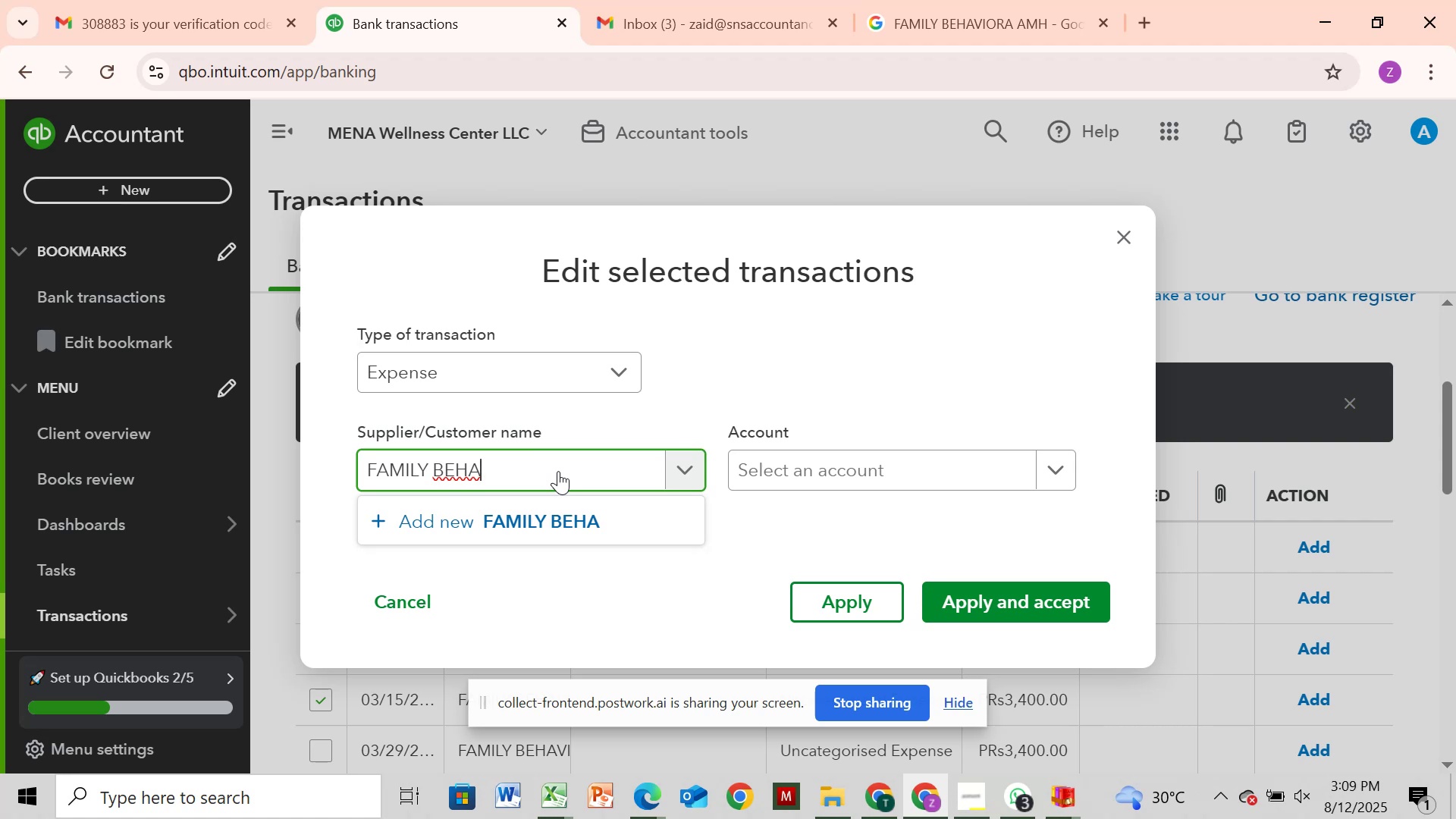 
type(VIRAL)
 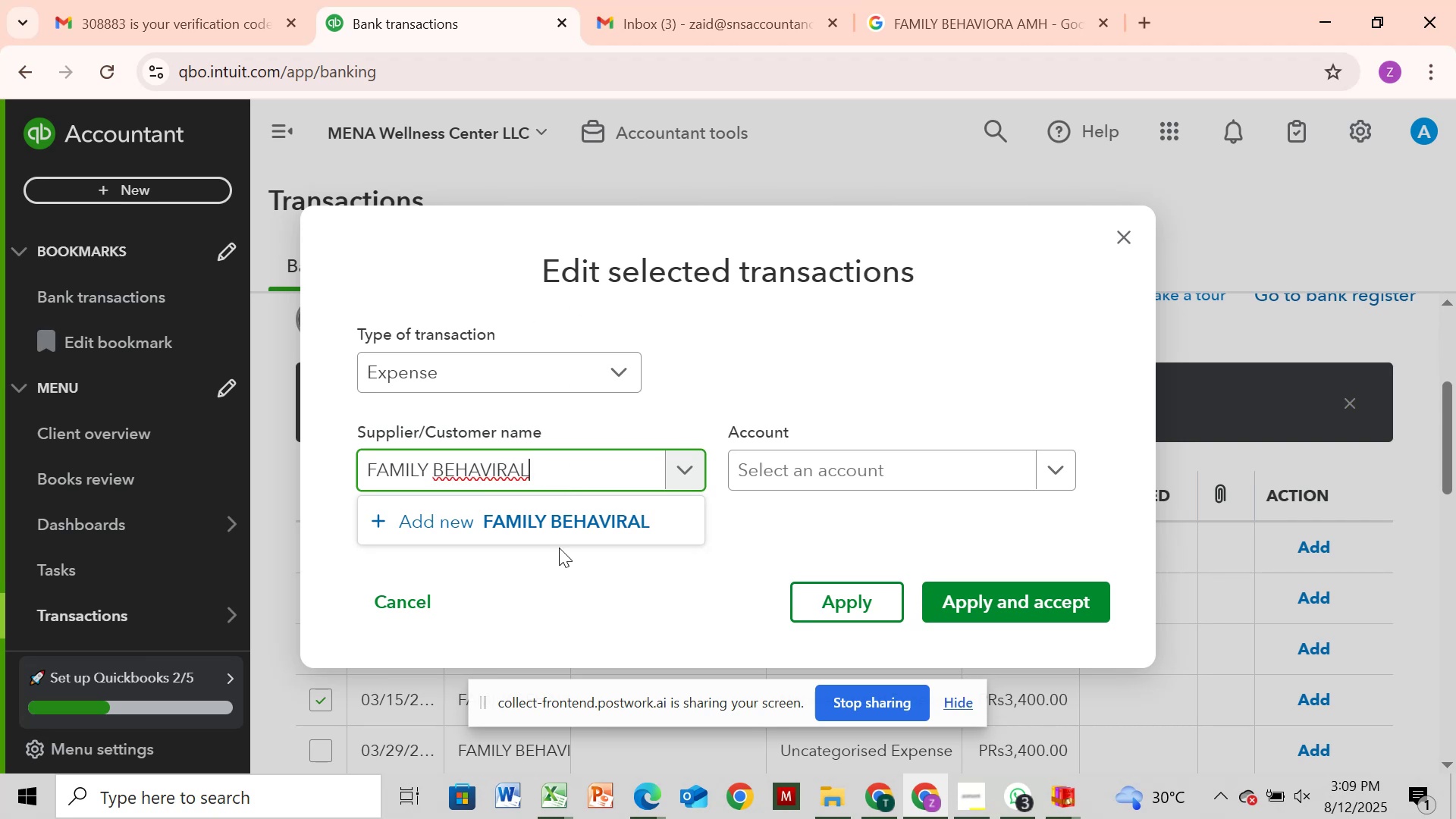 
left_click([522, 524])
 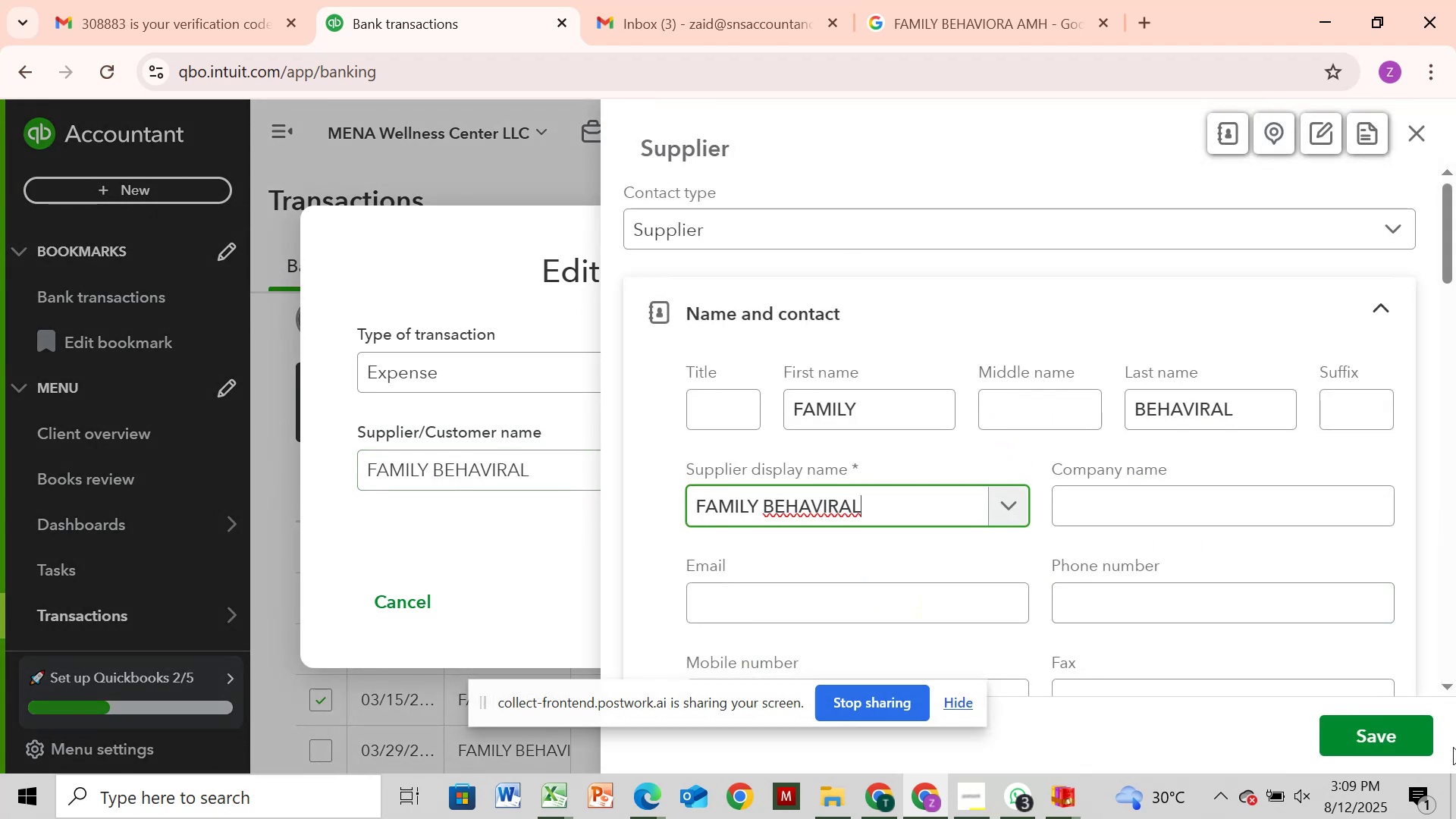 
left_click([1341, 737])
 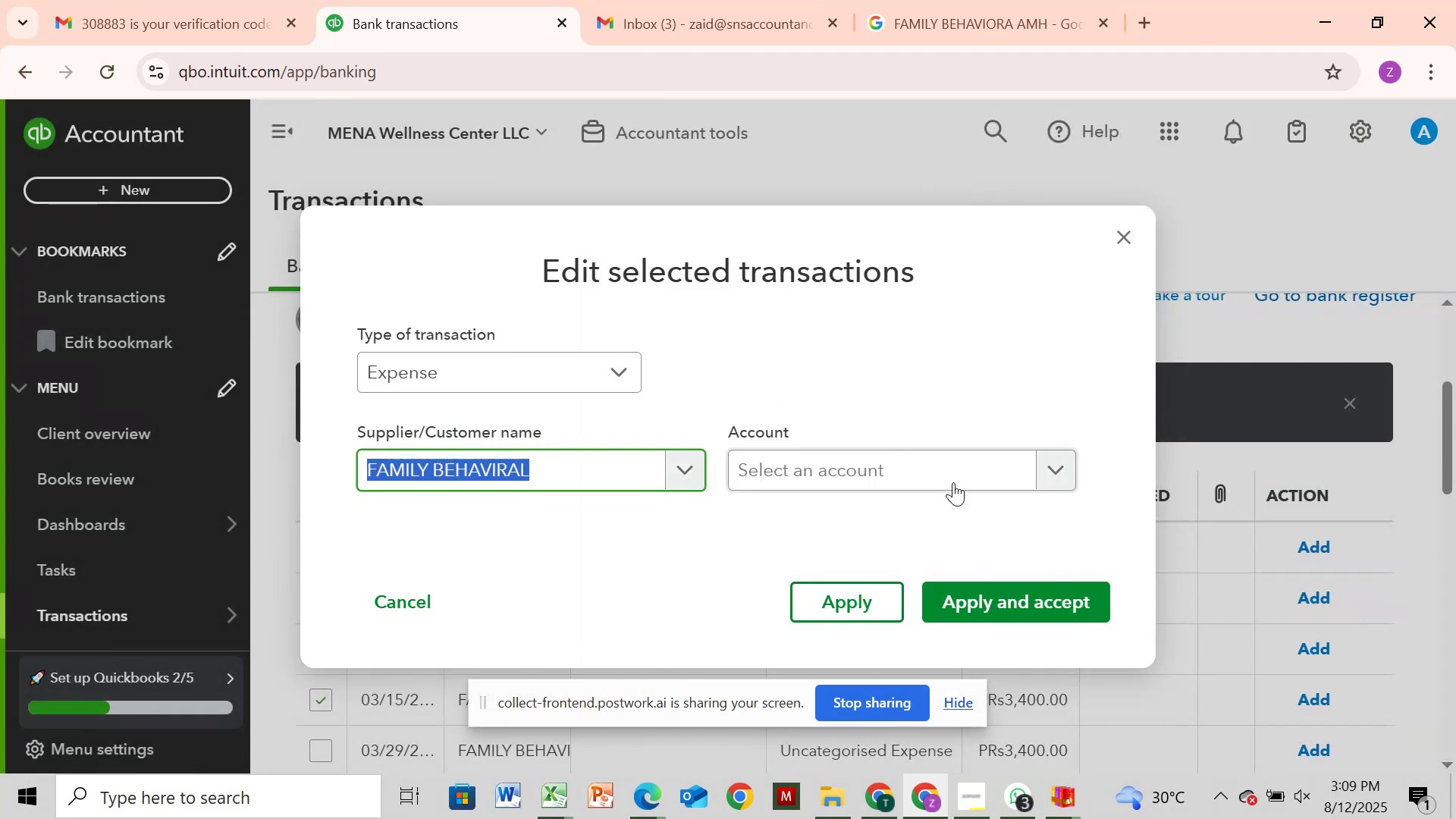 
left_click([1056, 489])
 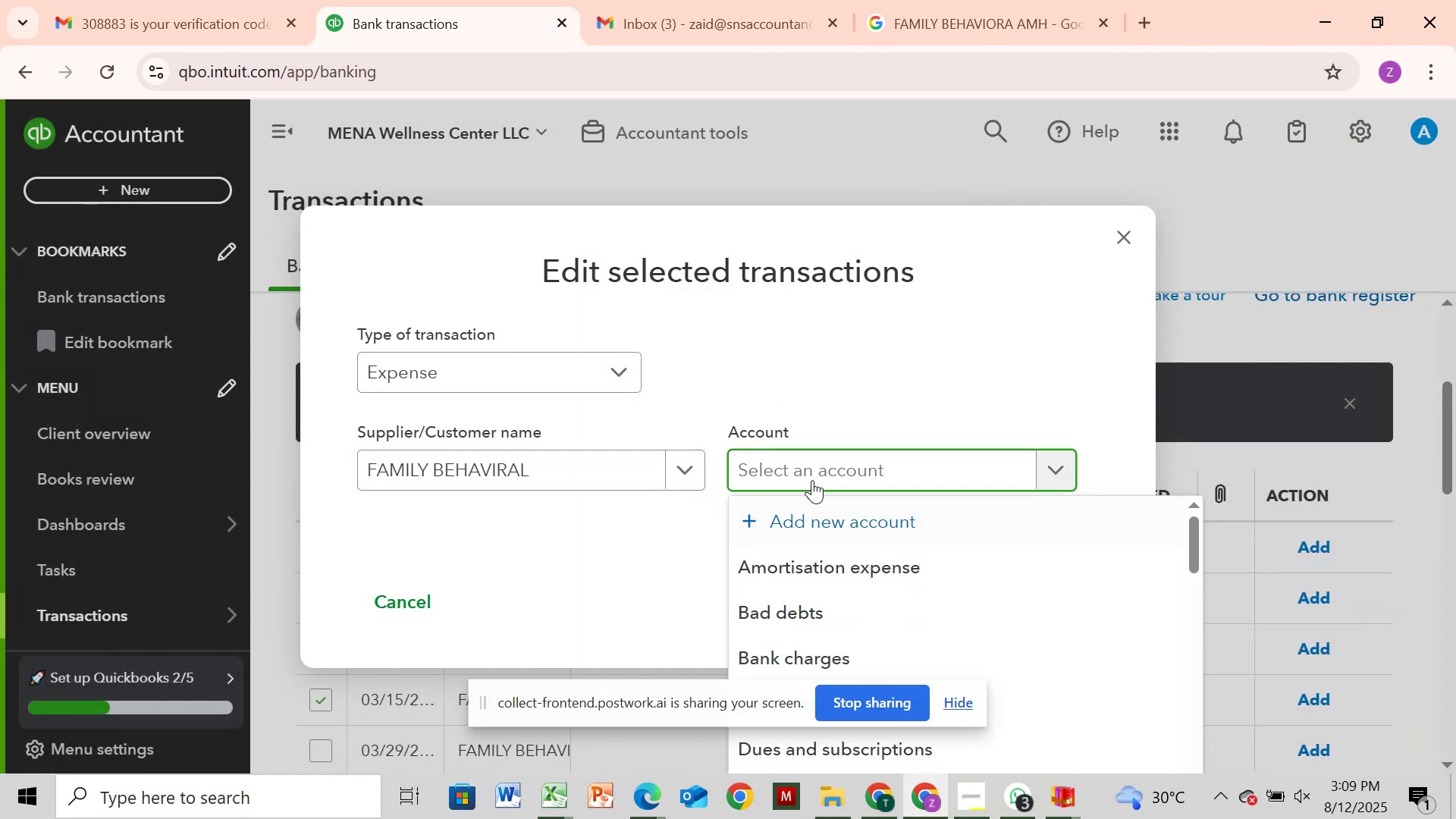 
left_click([811, 474])
 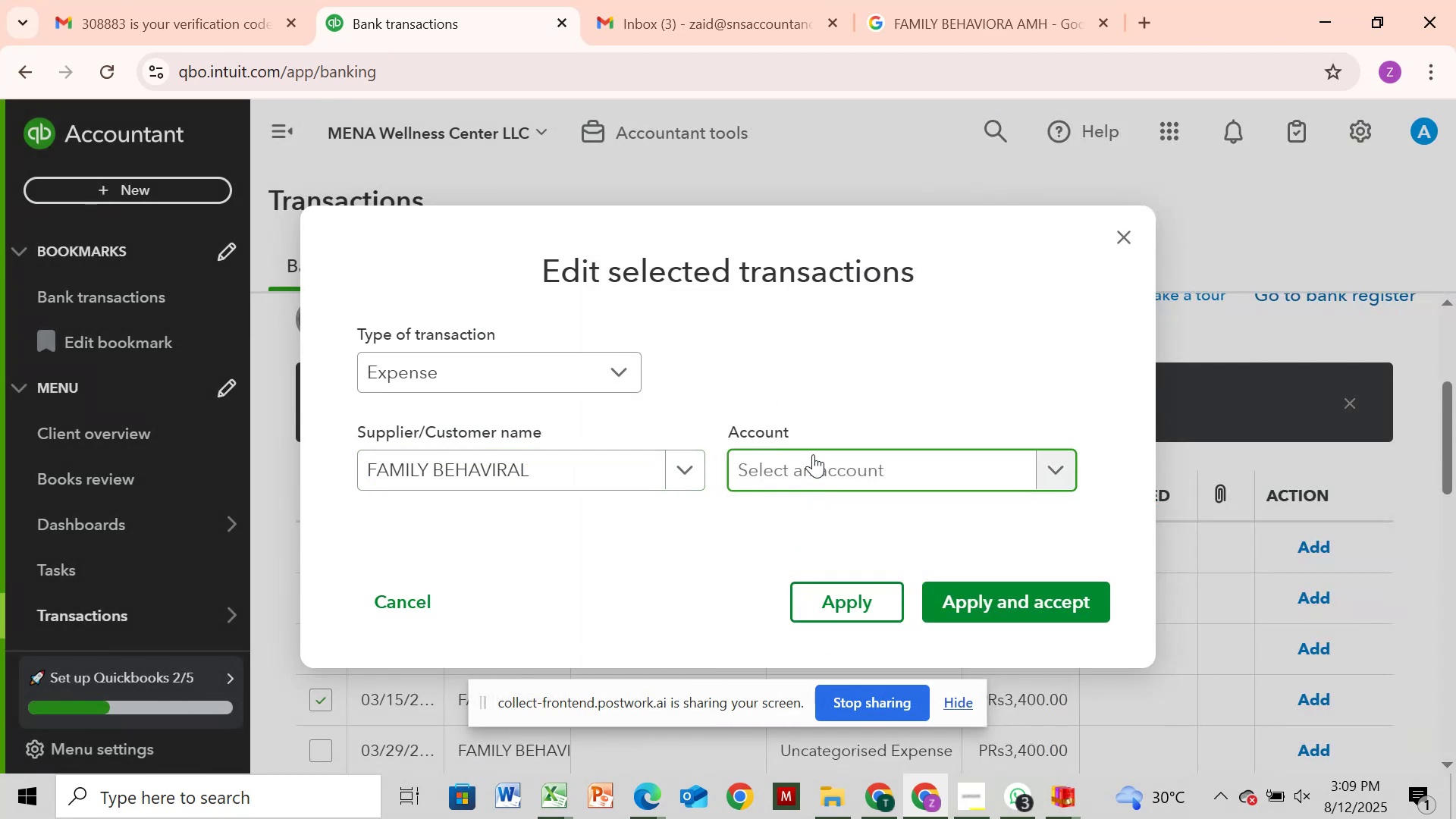 
type(HEA)
 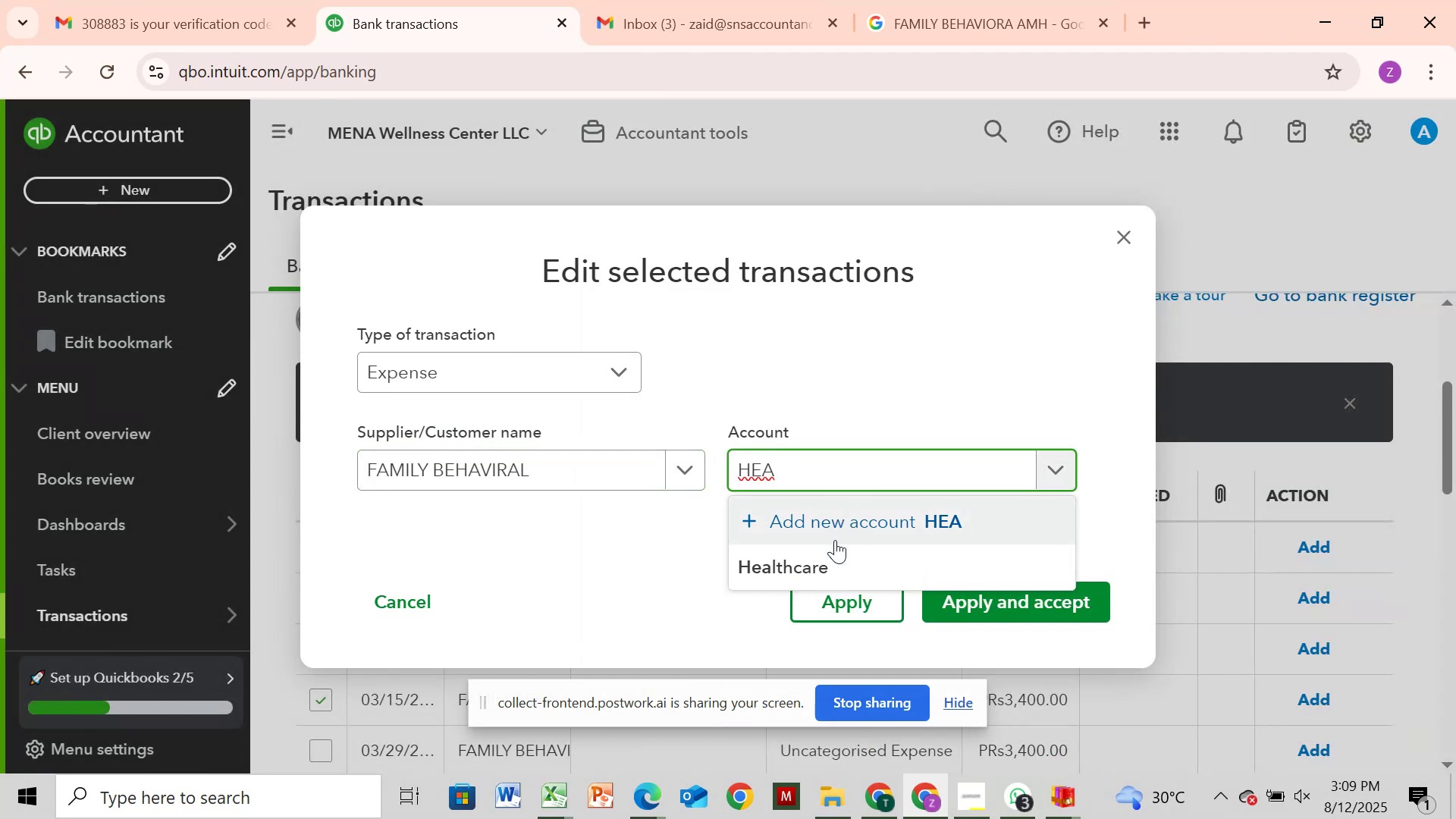 
left_click([827, 555])
 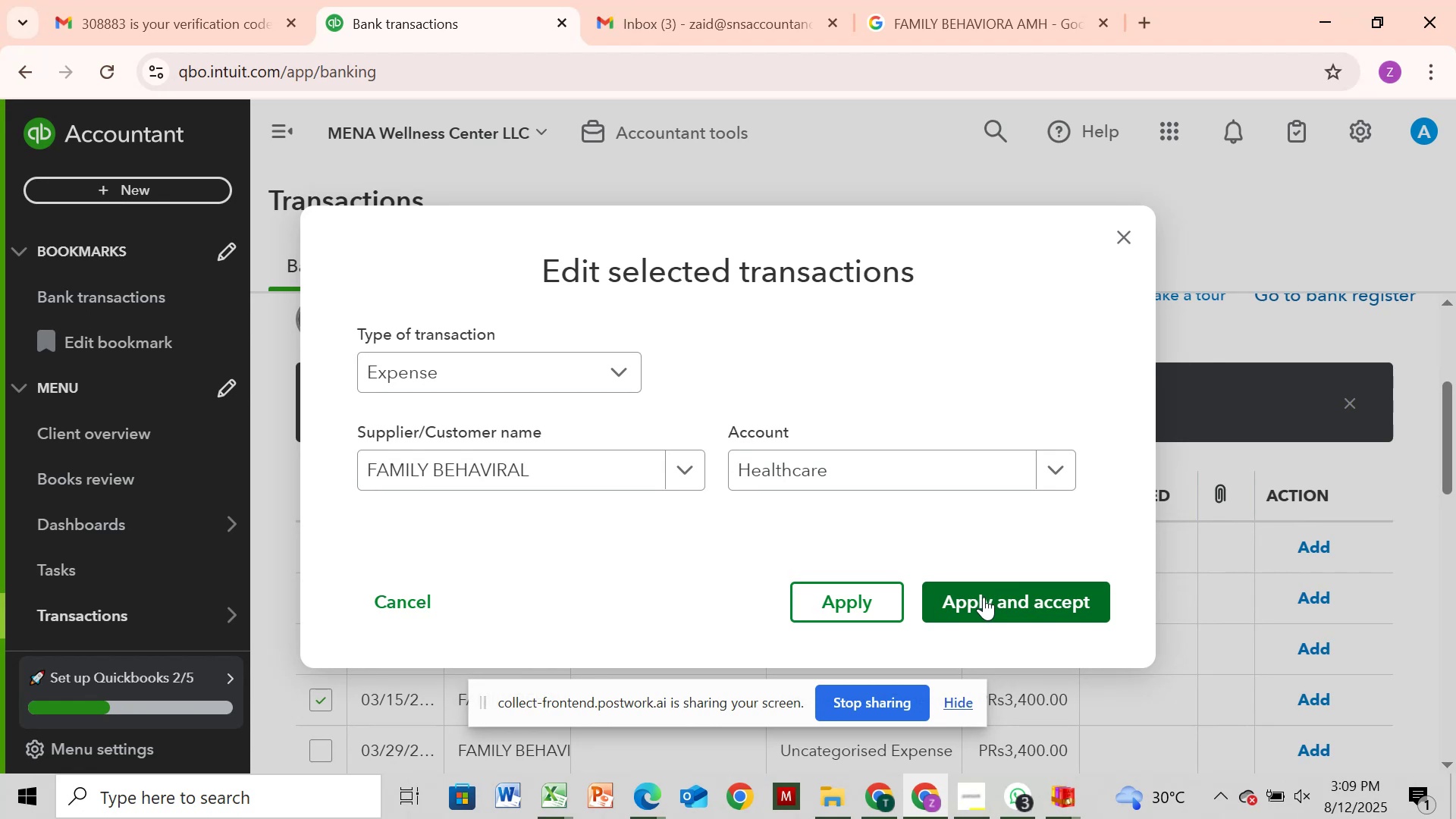 
left_click([984, 597])
 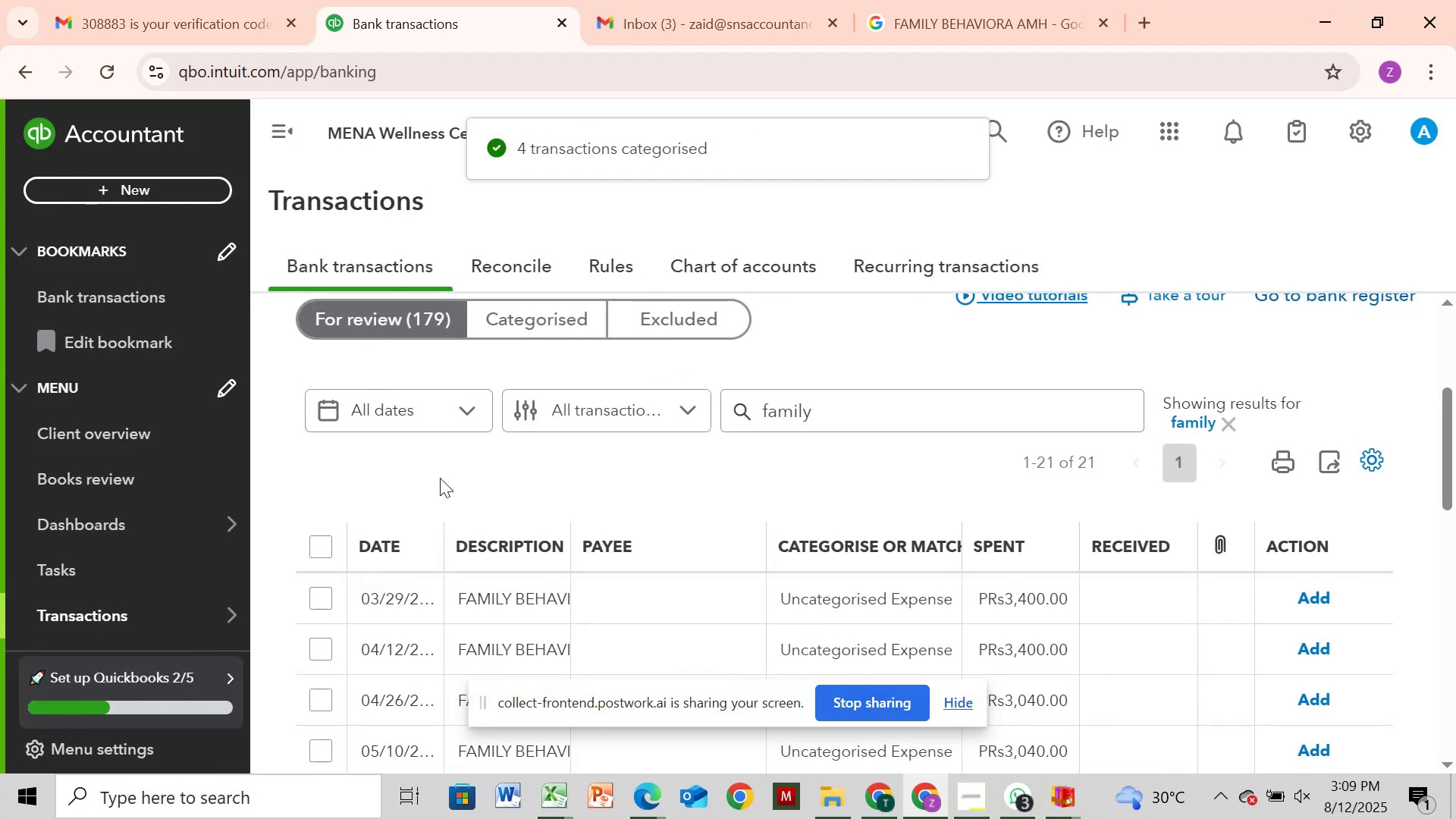 
left_click([497, 328])
 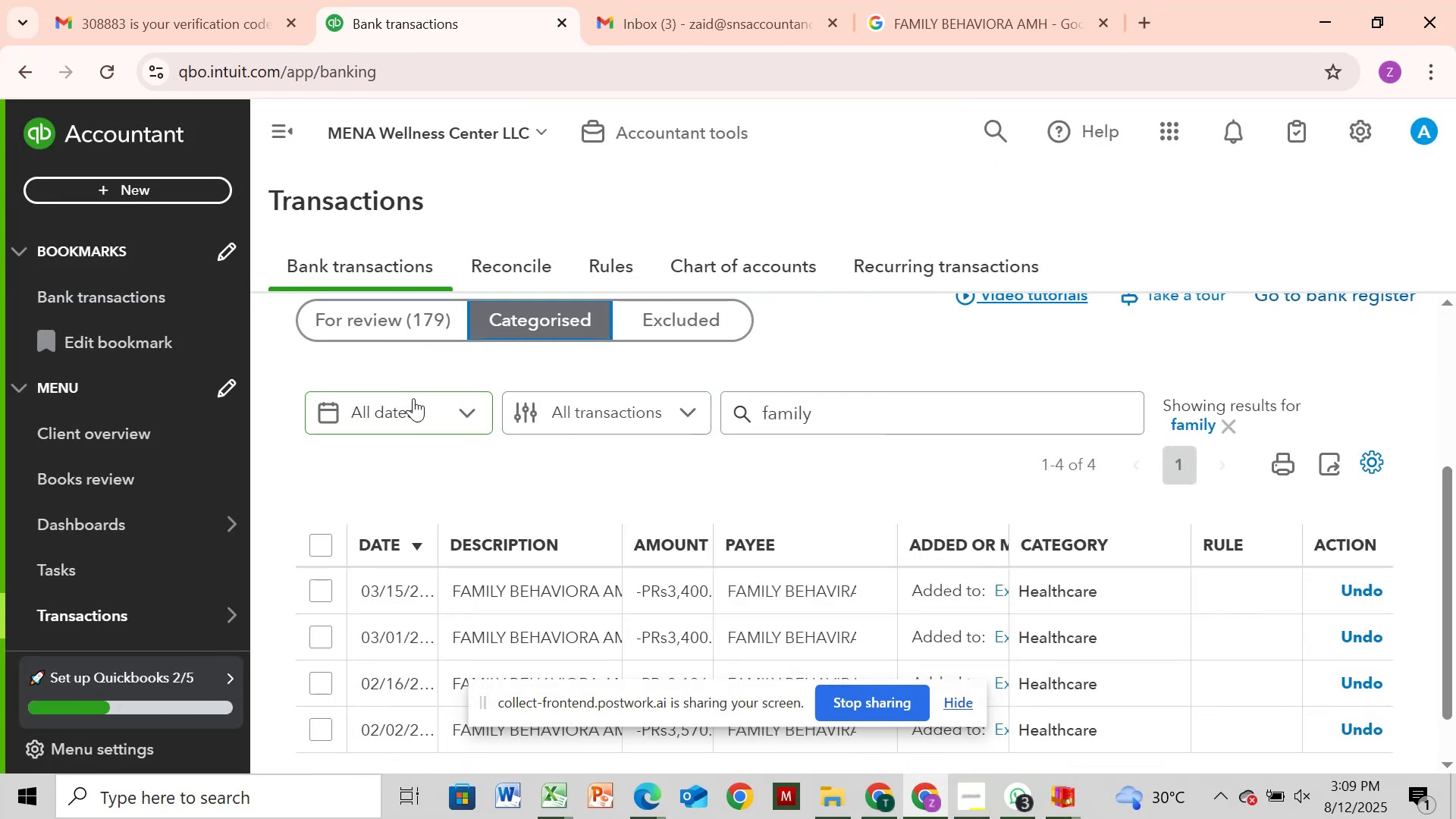 
scroll: coordinate [431, 328], scroll_direction: up, amount: 1.0
 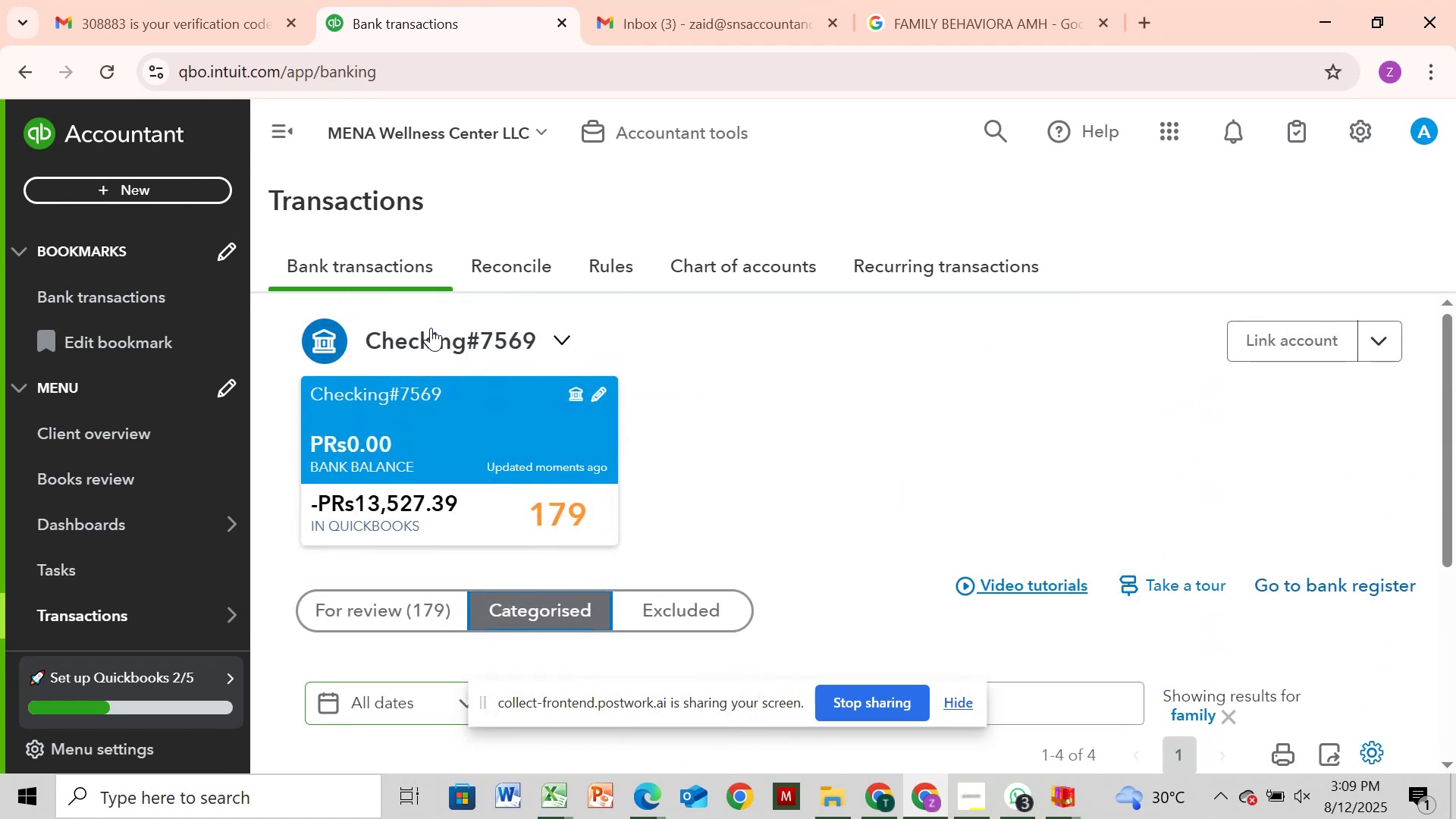 
scroll: coordinate [431, 328], scroll_direction: none, amount: 0.0
 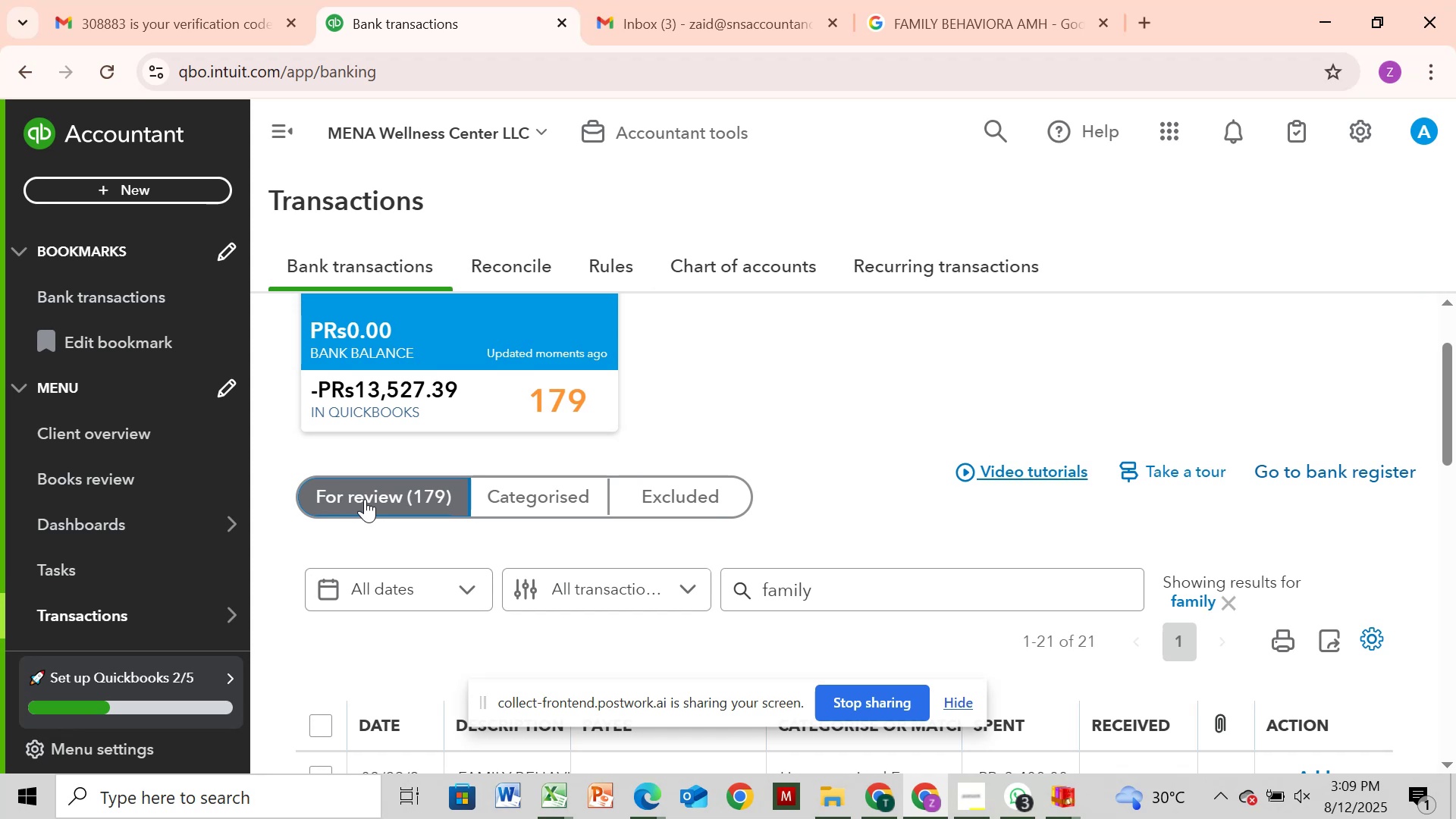 
wait(25.29)
 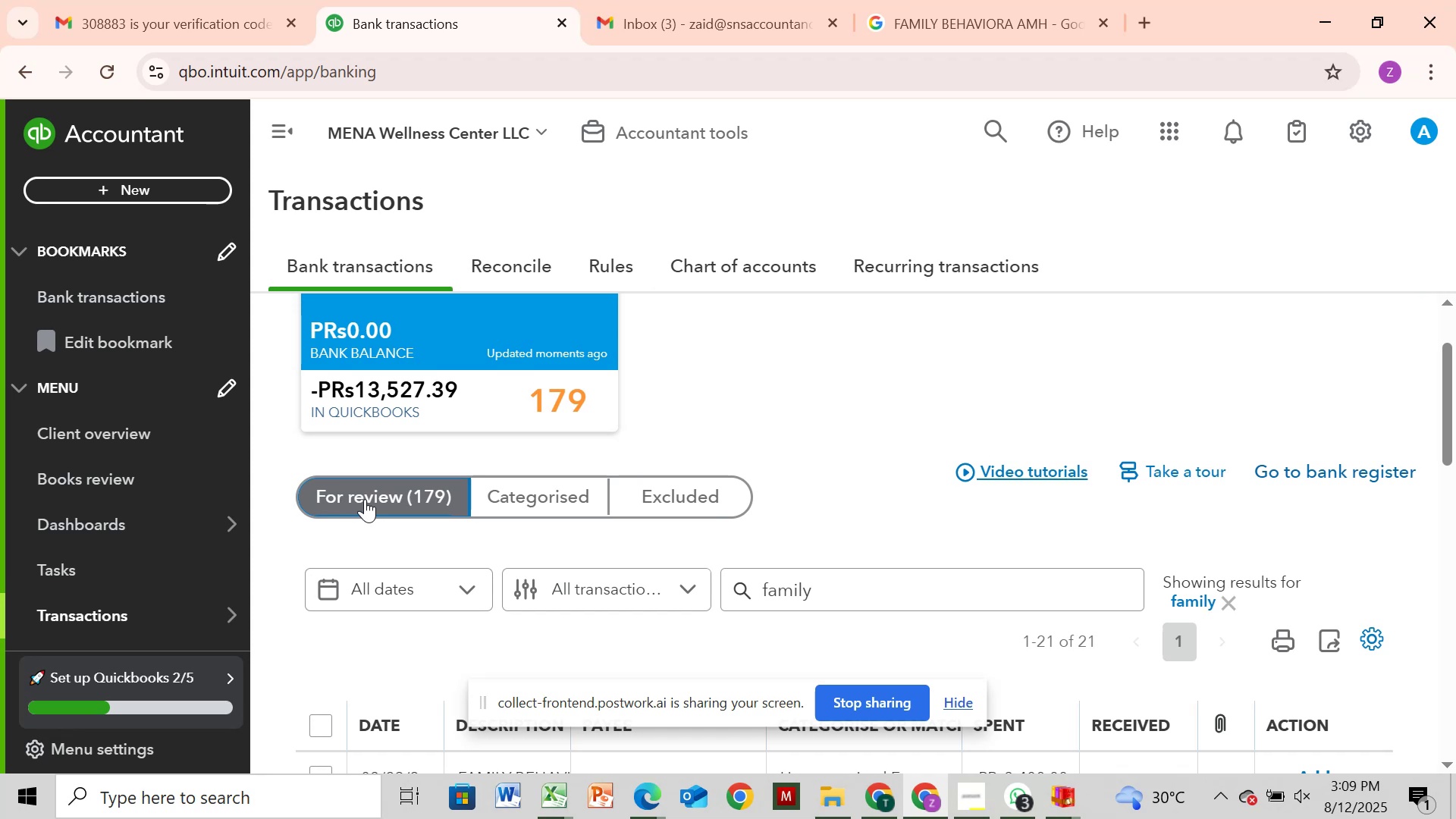 
scroll: coordinate [715, 350], scroll_direction: down, amount: 3.0
 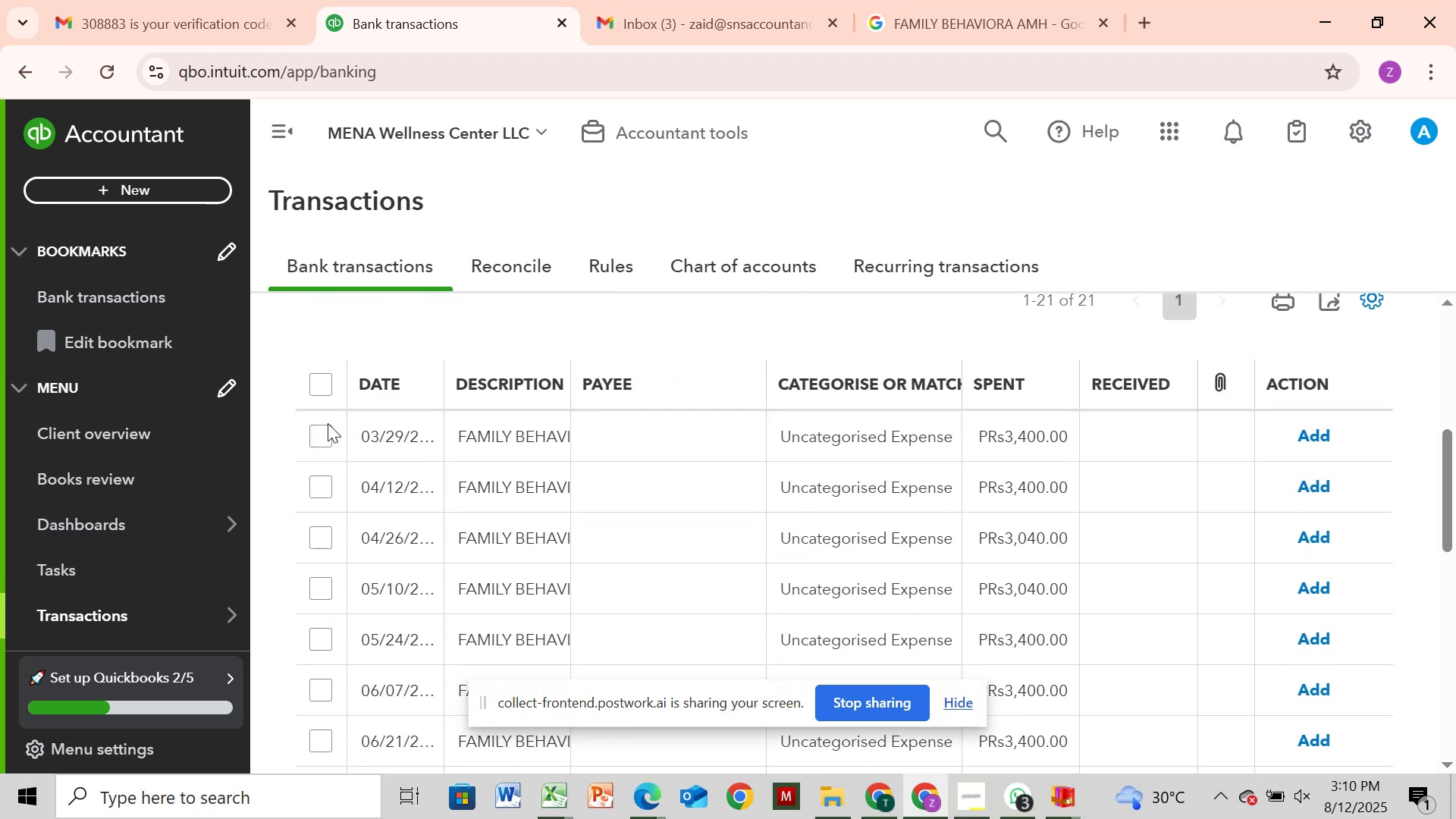 
left_click([328, 423])
 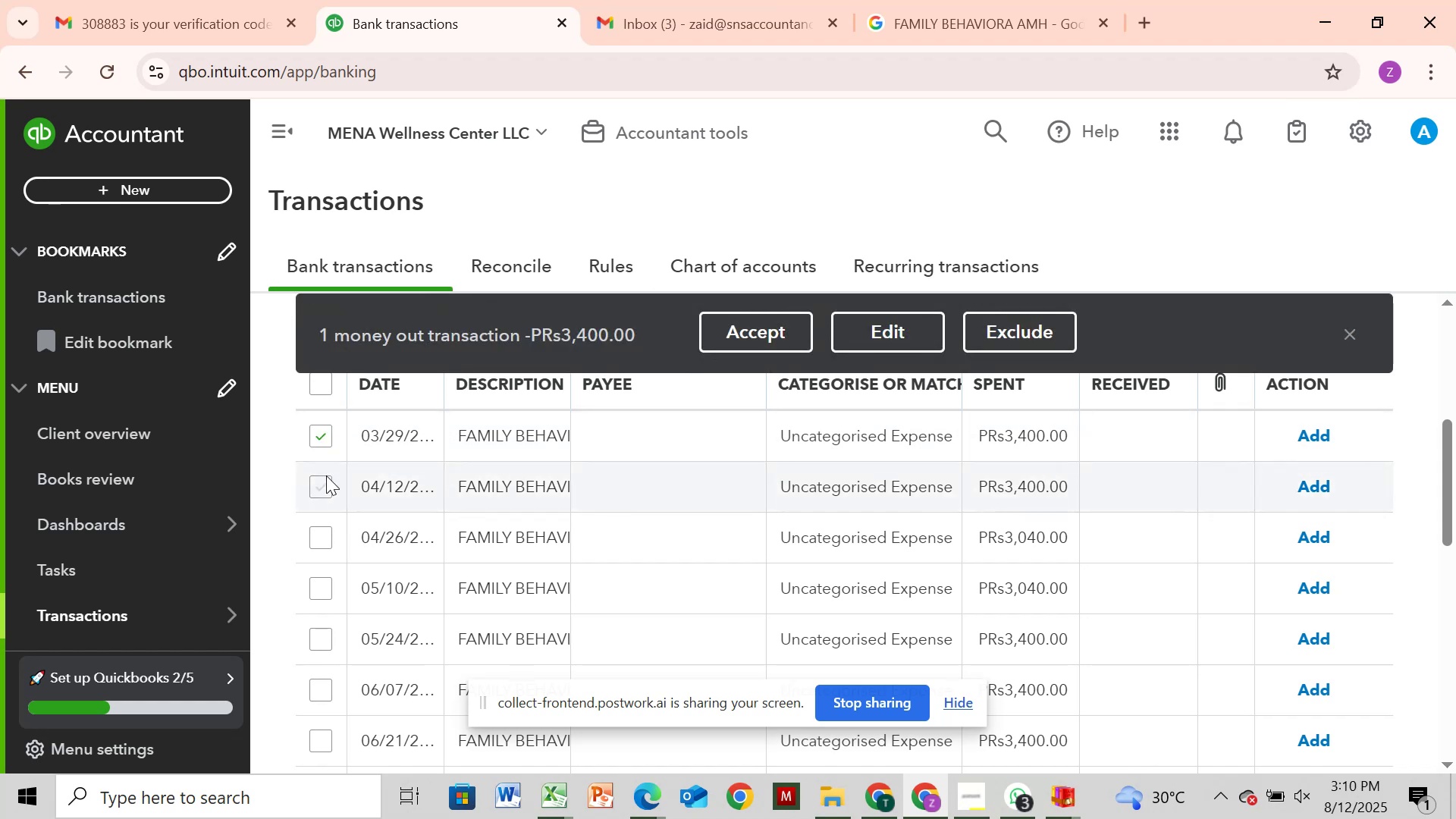 
left_click([318, 548])
 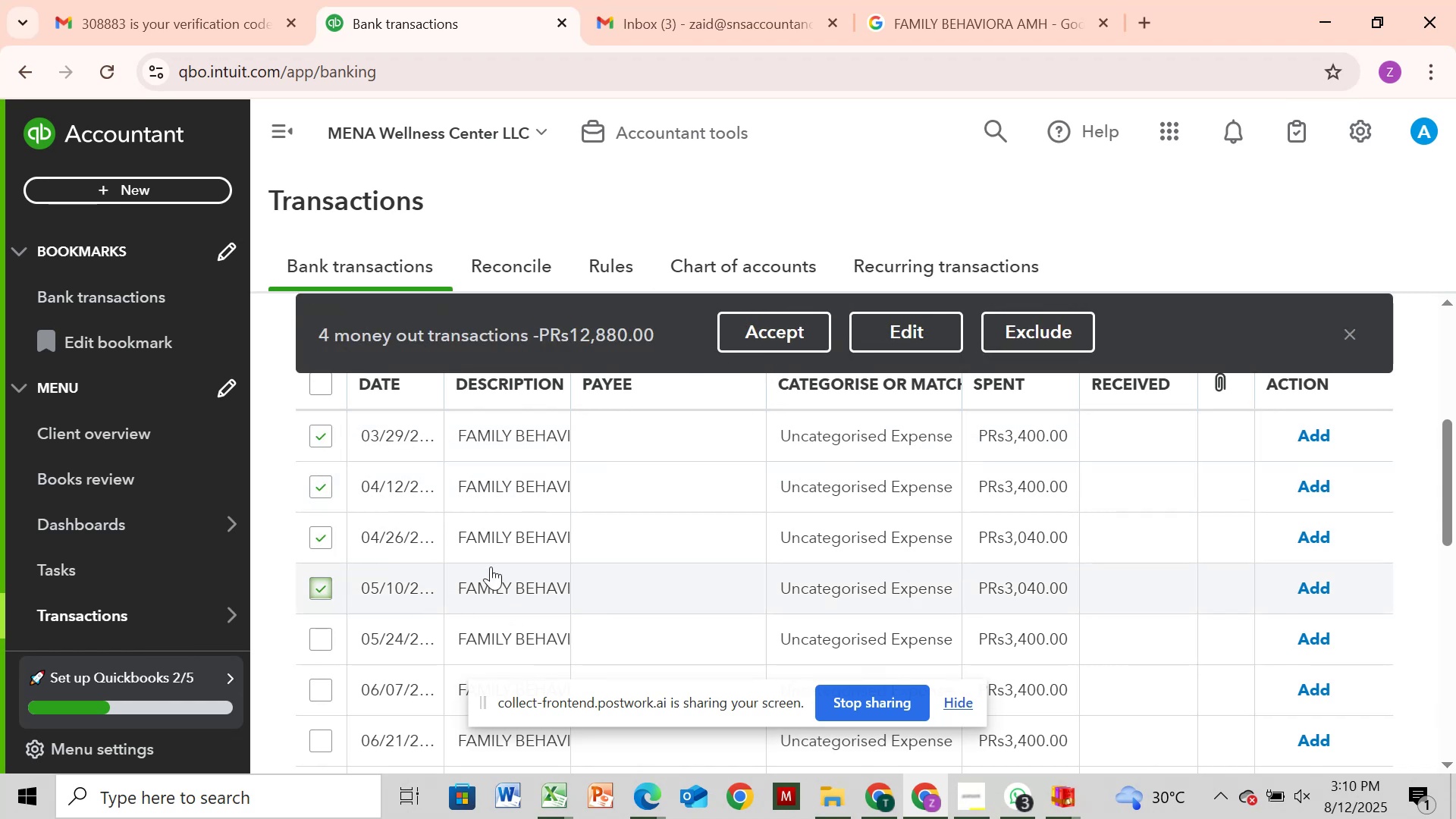 
left_click([878, 312])
 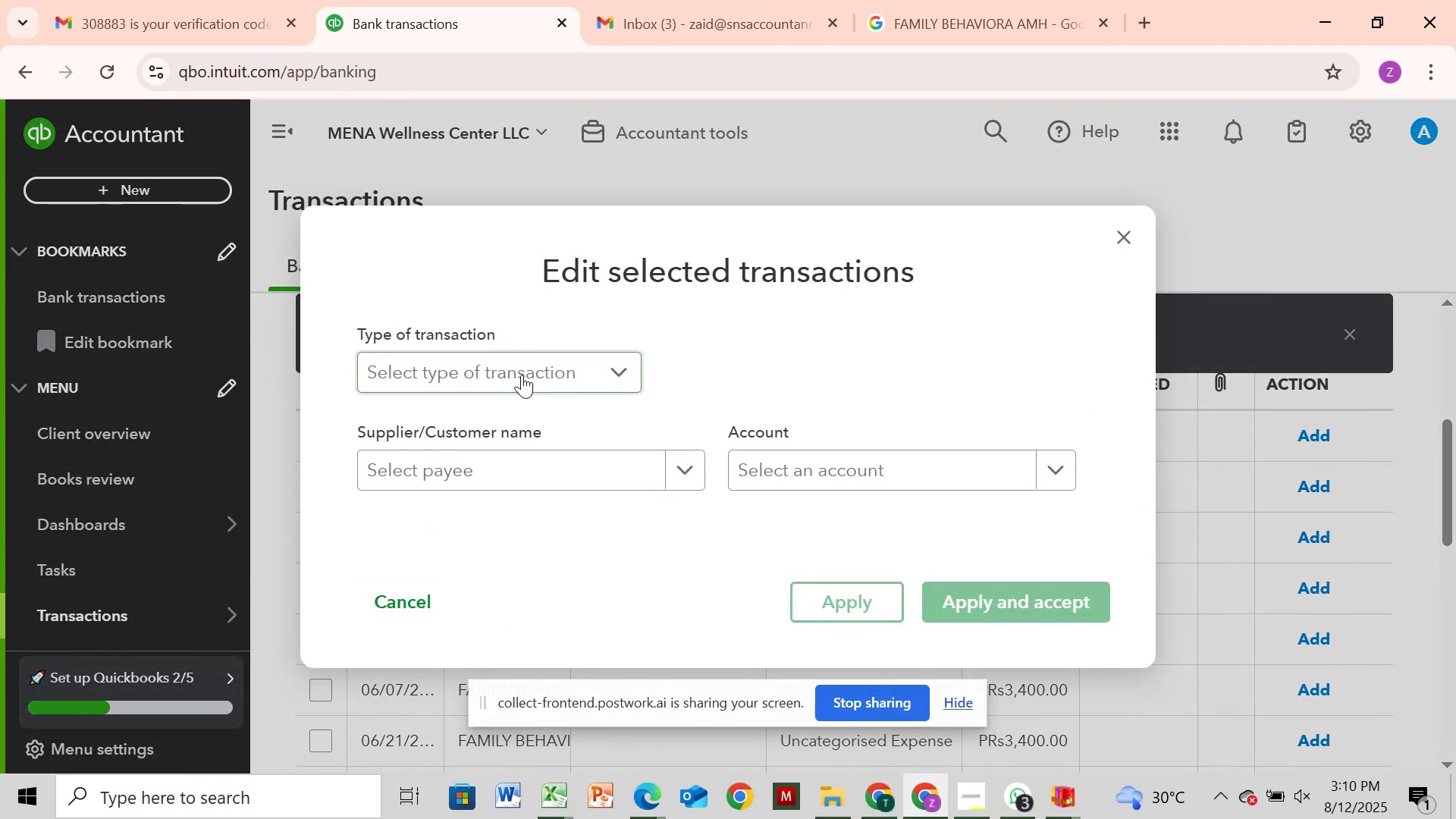 
left_click([532, 362])
 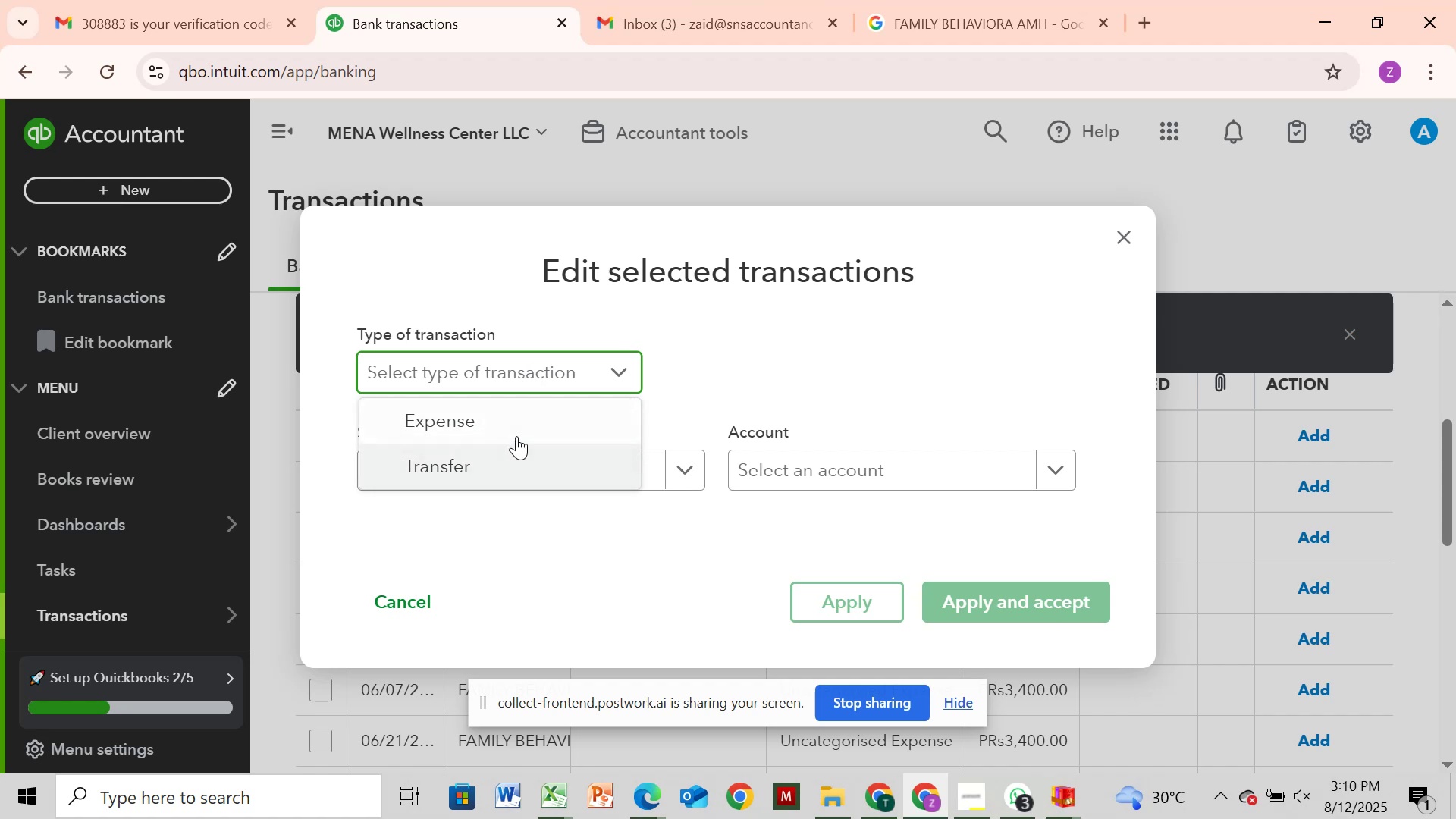 
left_click([519, 427])
 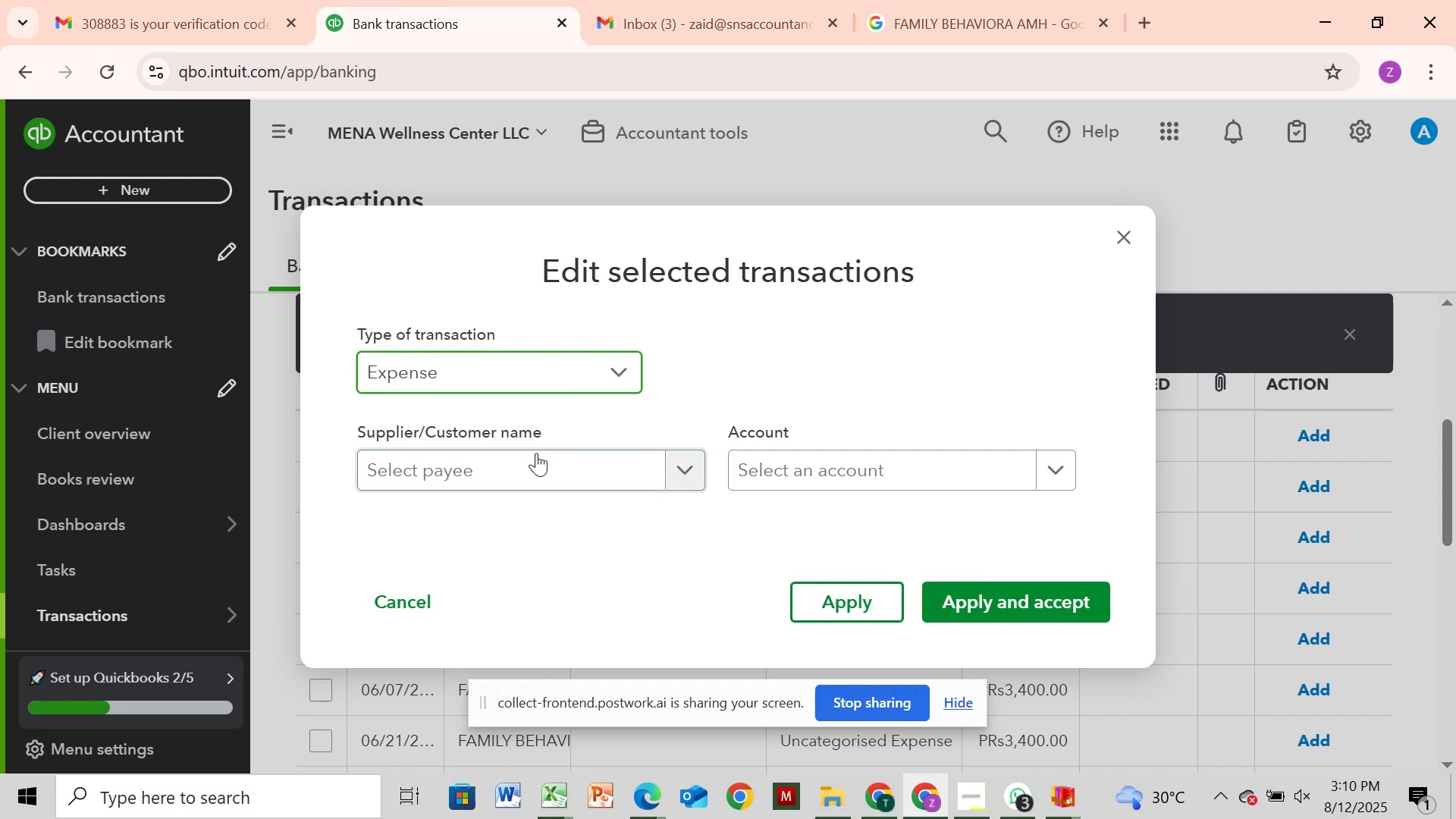 
left_click([536, 453])
 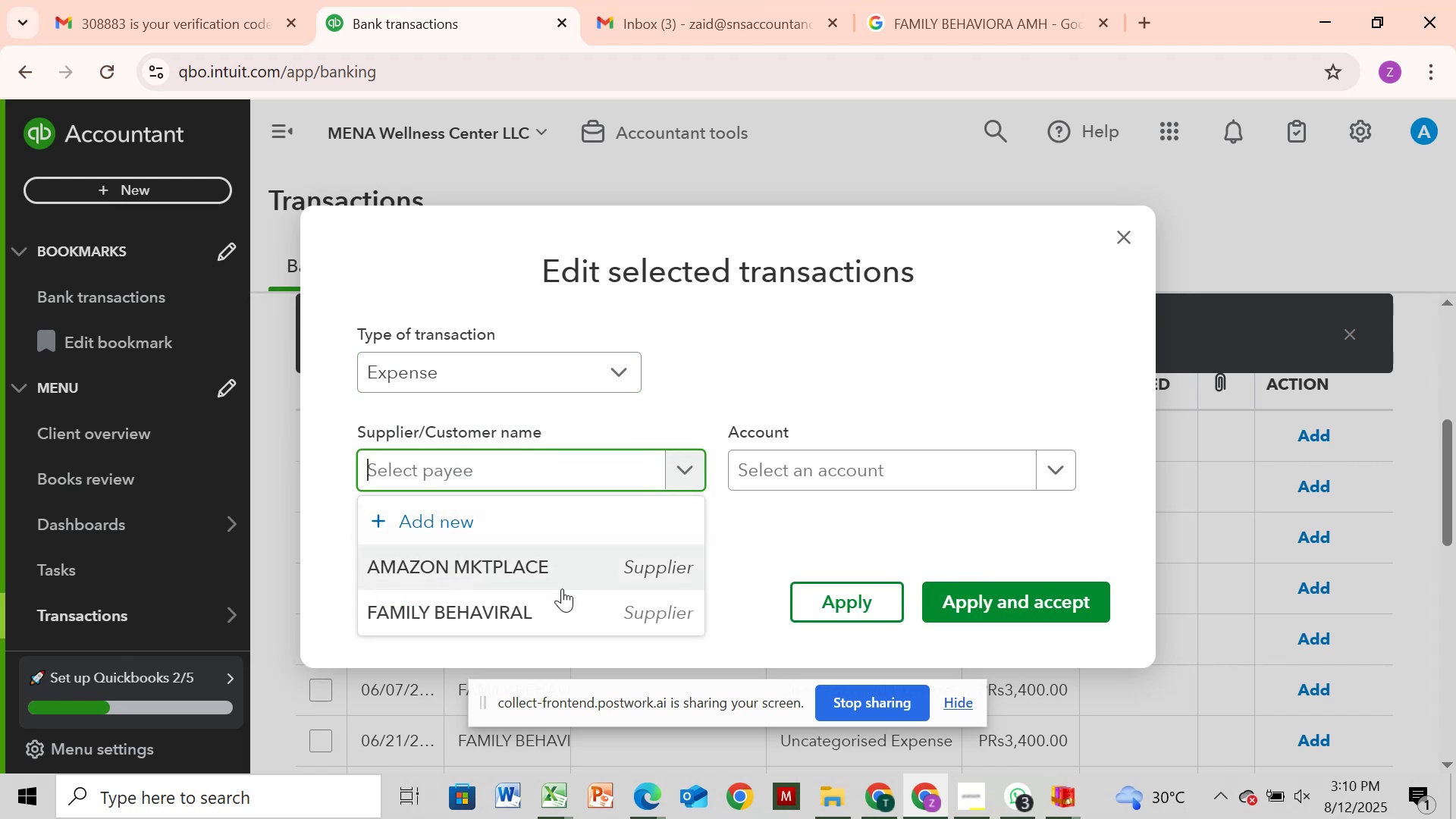 
left_click([562, 607])
 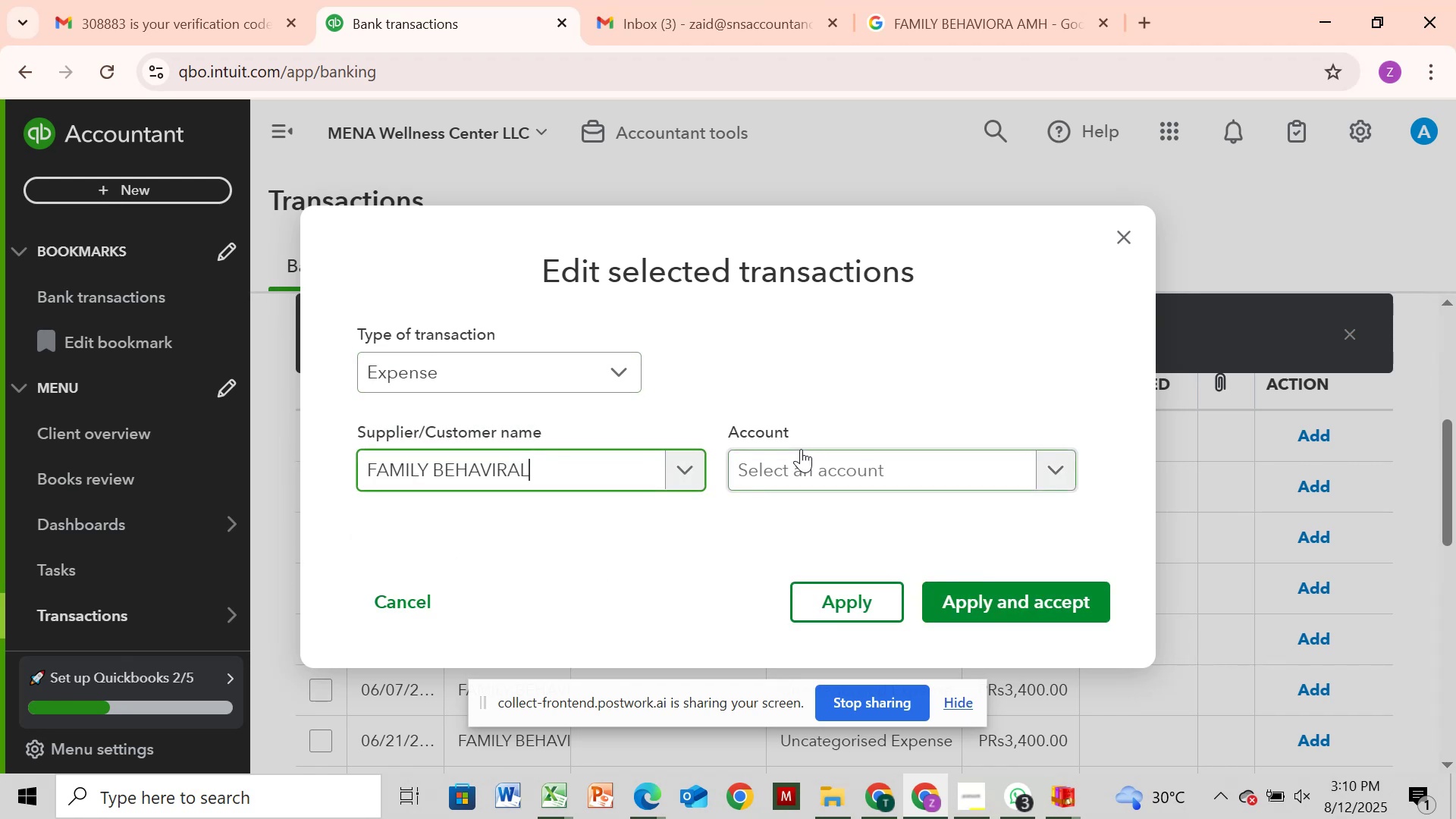 
left_click([801, 449])
 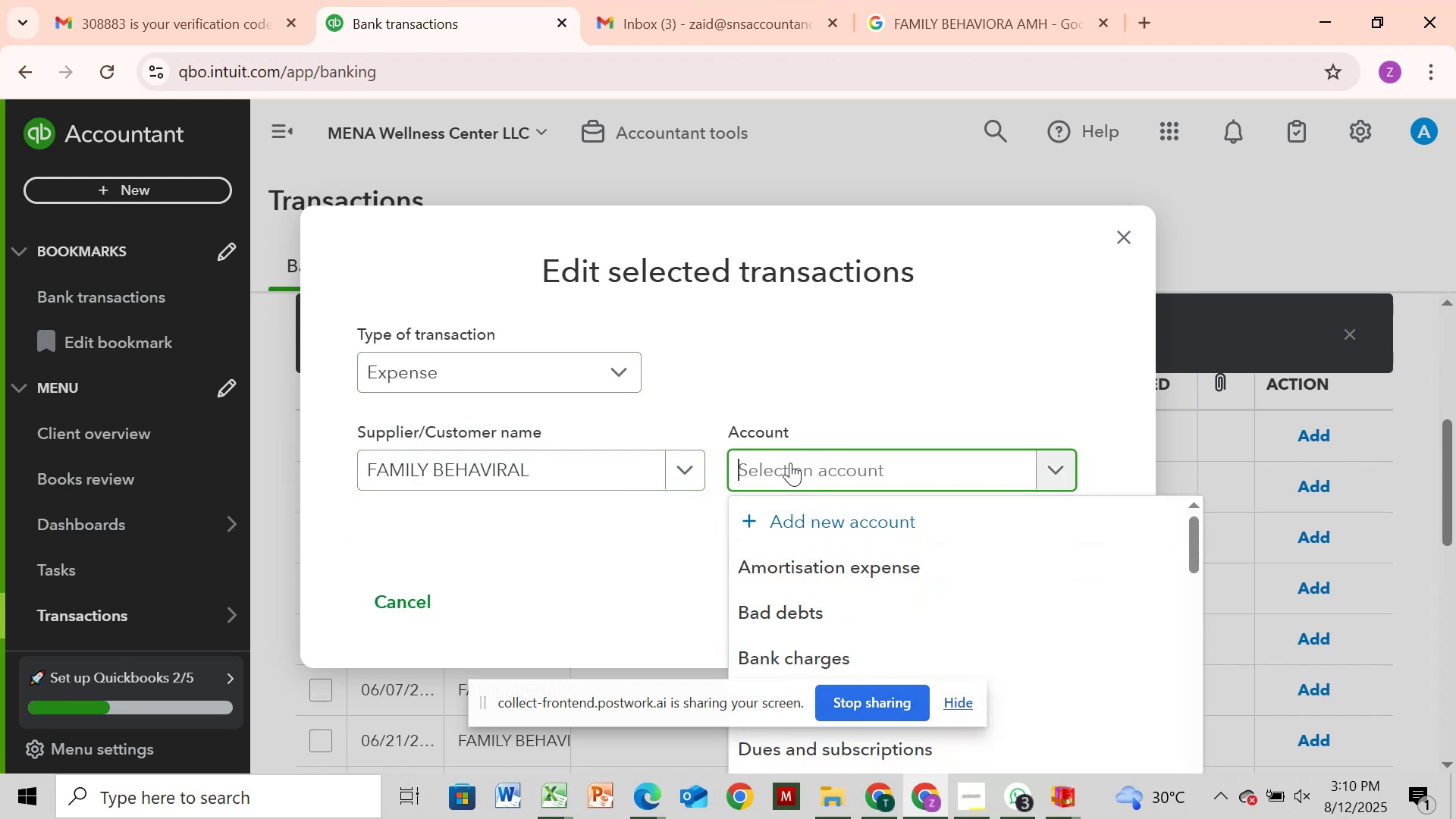 
type(HEA)
 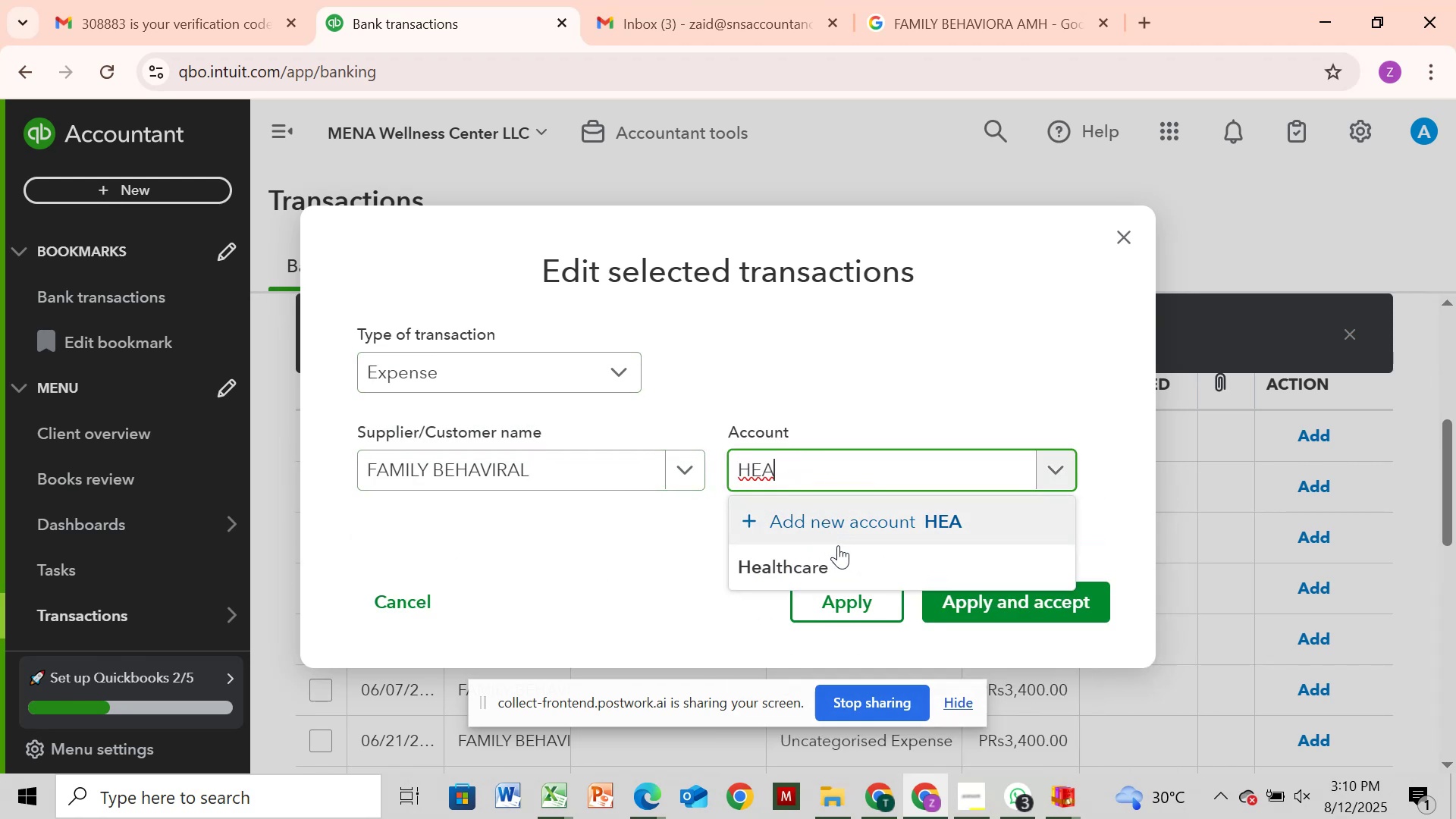 
left_click([844, 579])
 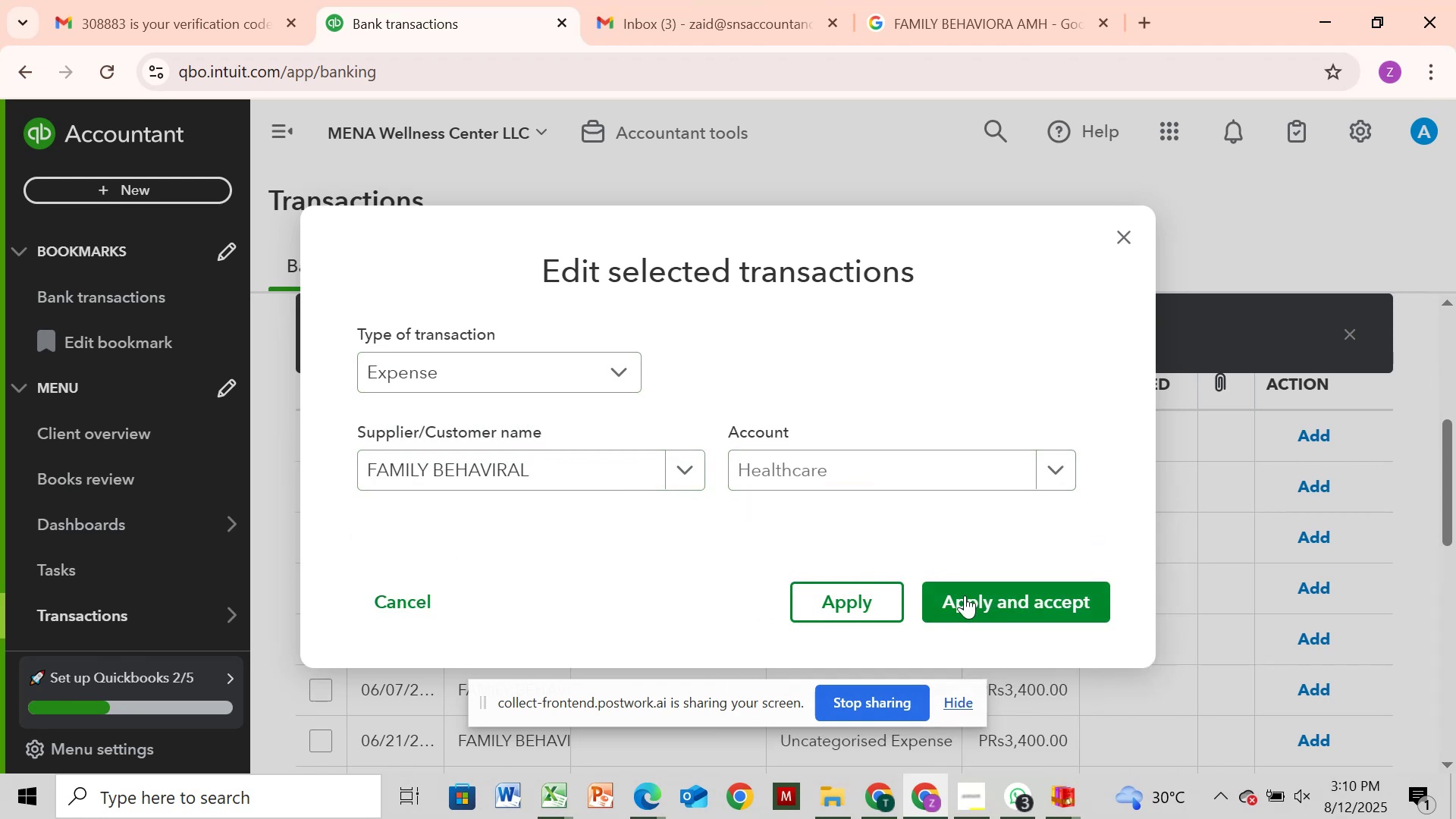 
left_click([965, 598])
 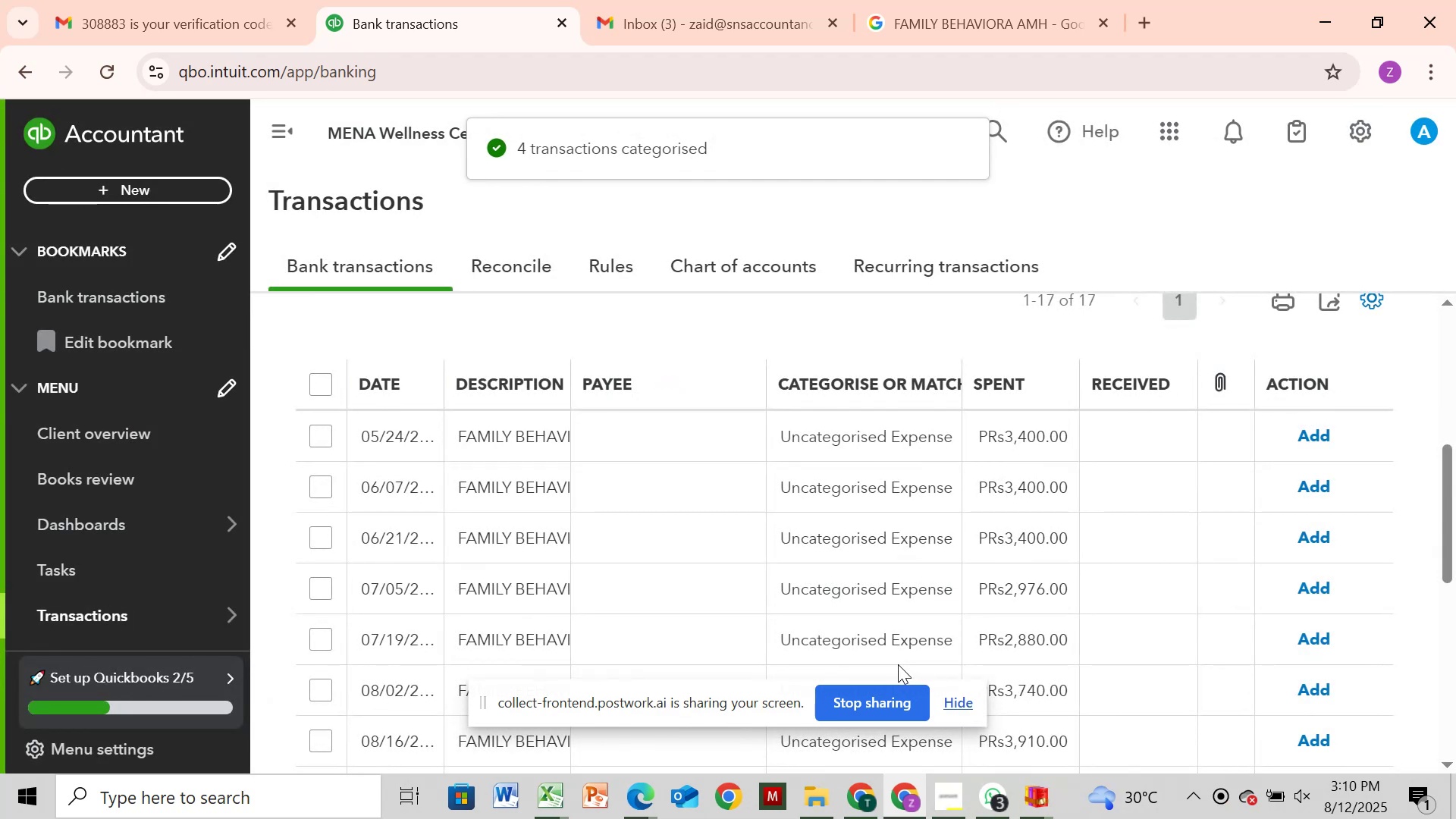 
wait(9.69)
 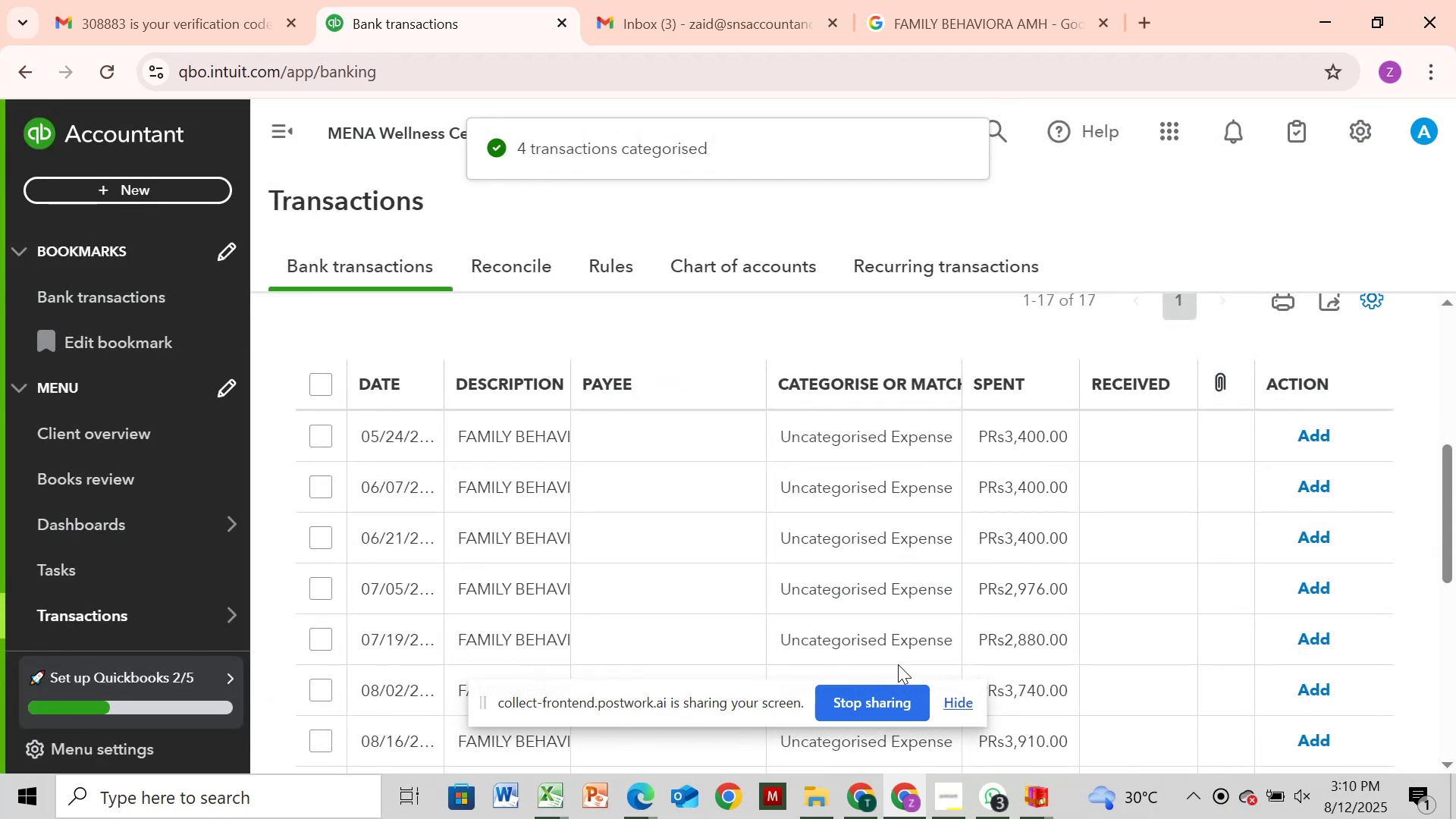 
left_click([326, 432])
 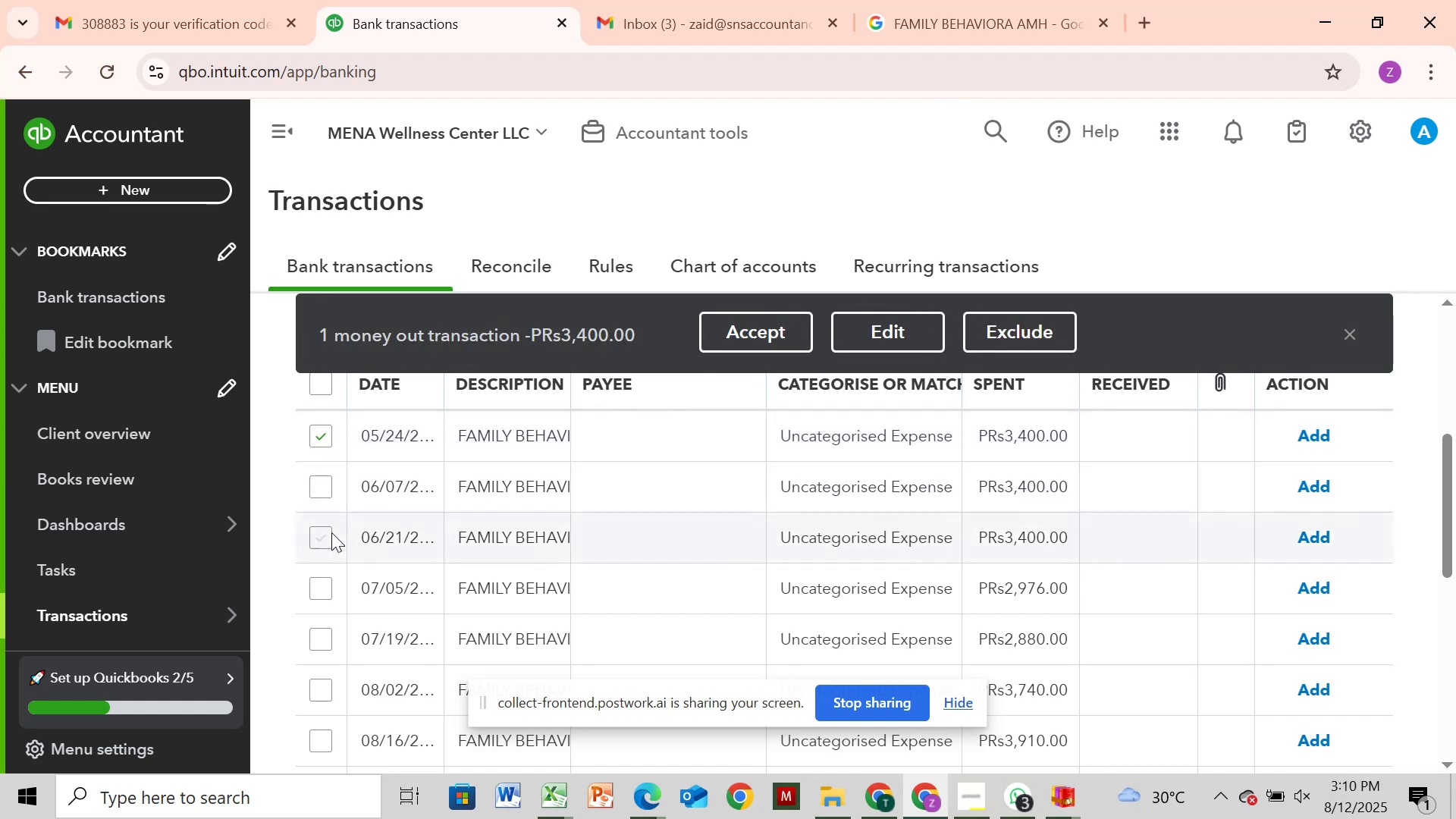 
left_click([328, 489])
 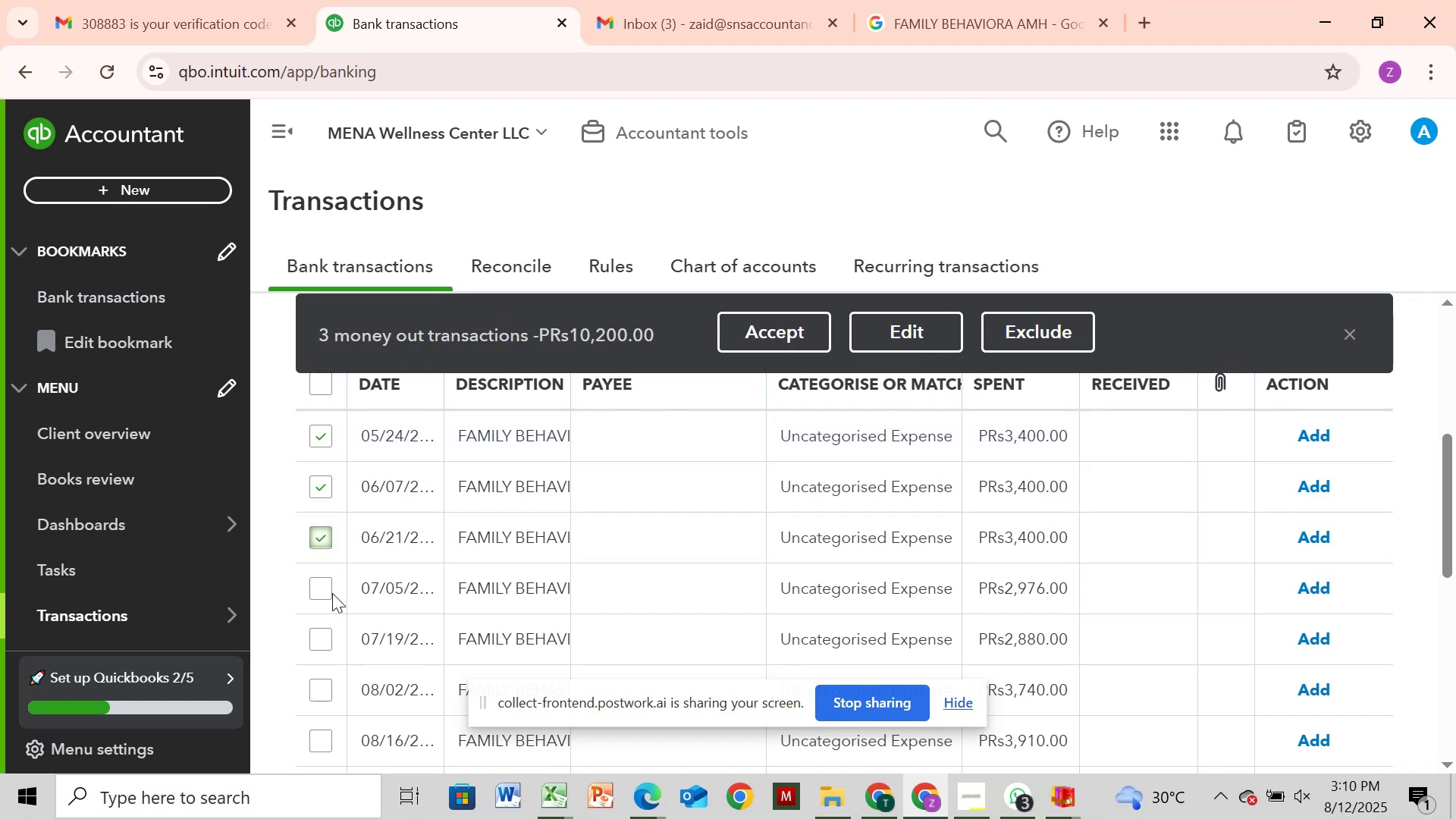 
left_click([322, 585])
 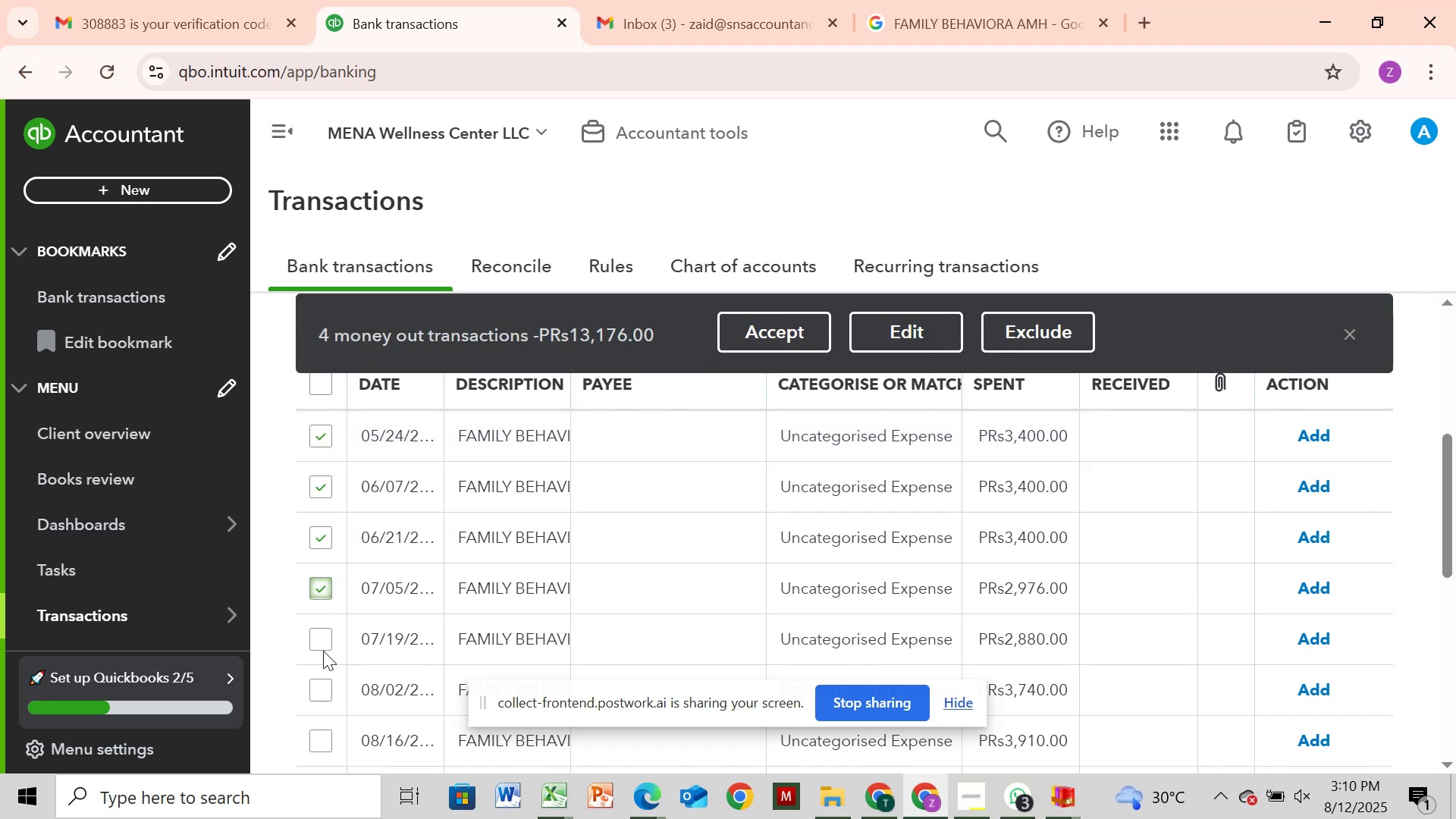 
left_click([318, 635])
 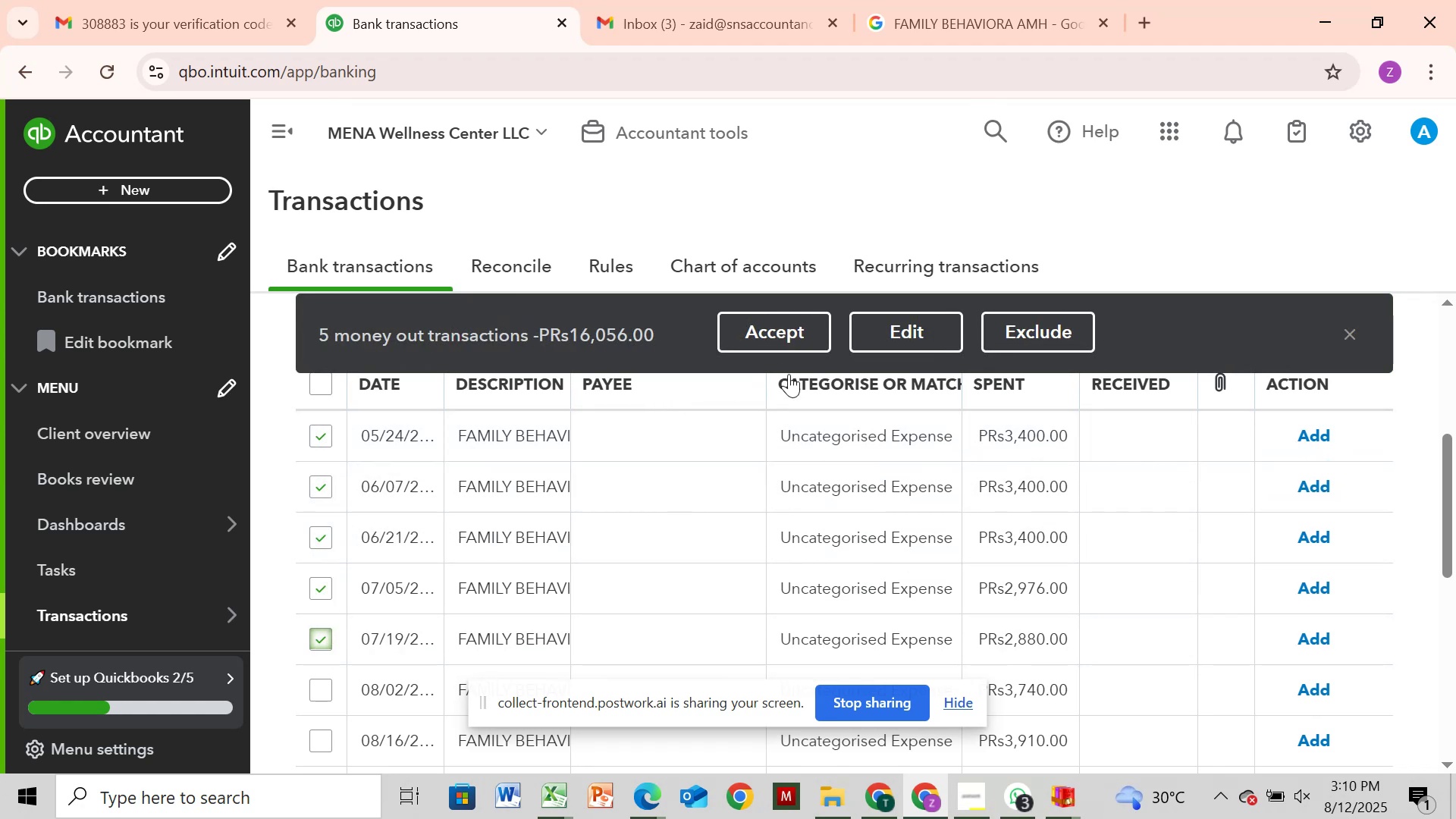 
left_click([896, 337])
 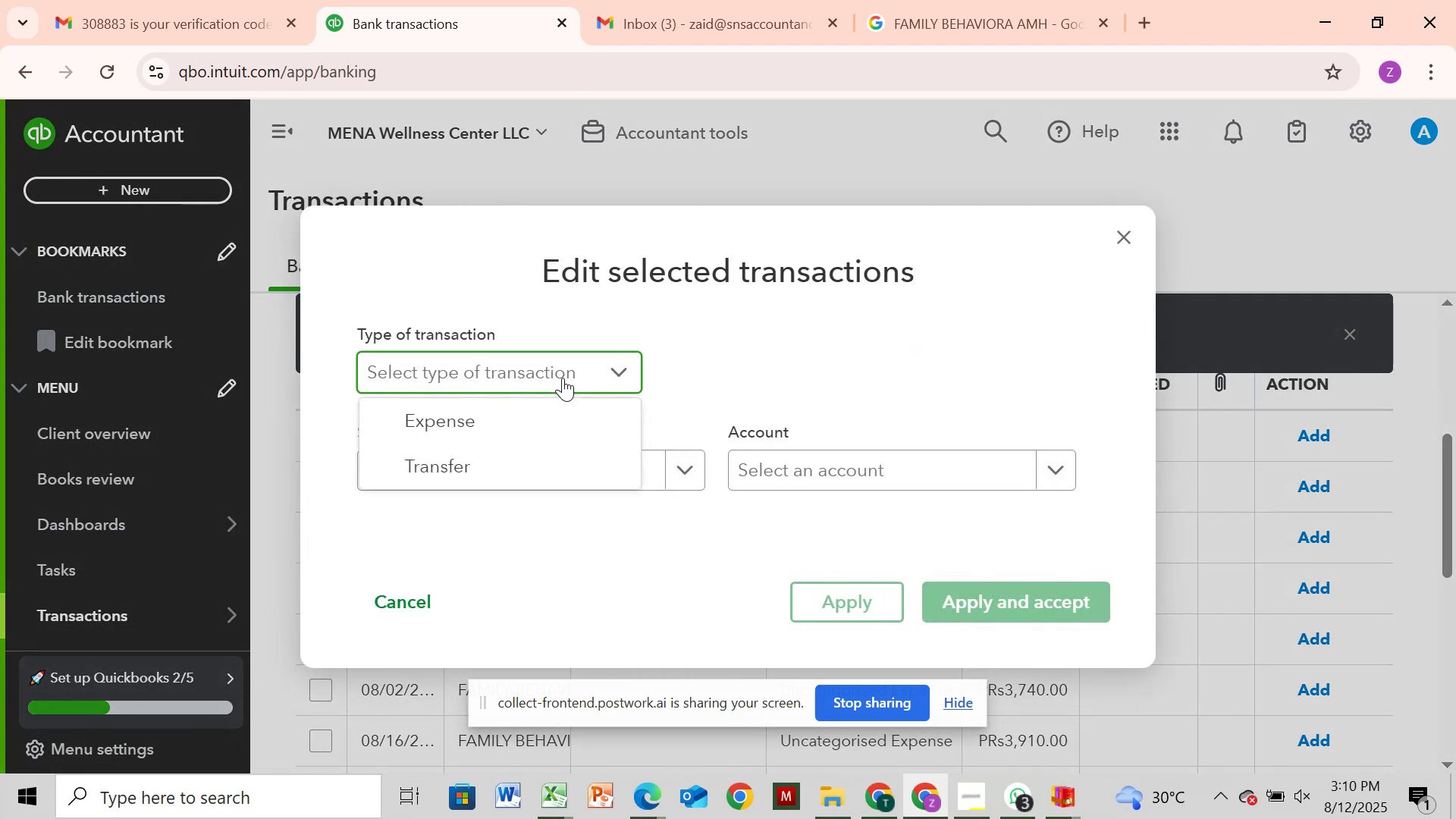 
left_click([532, 416])
 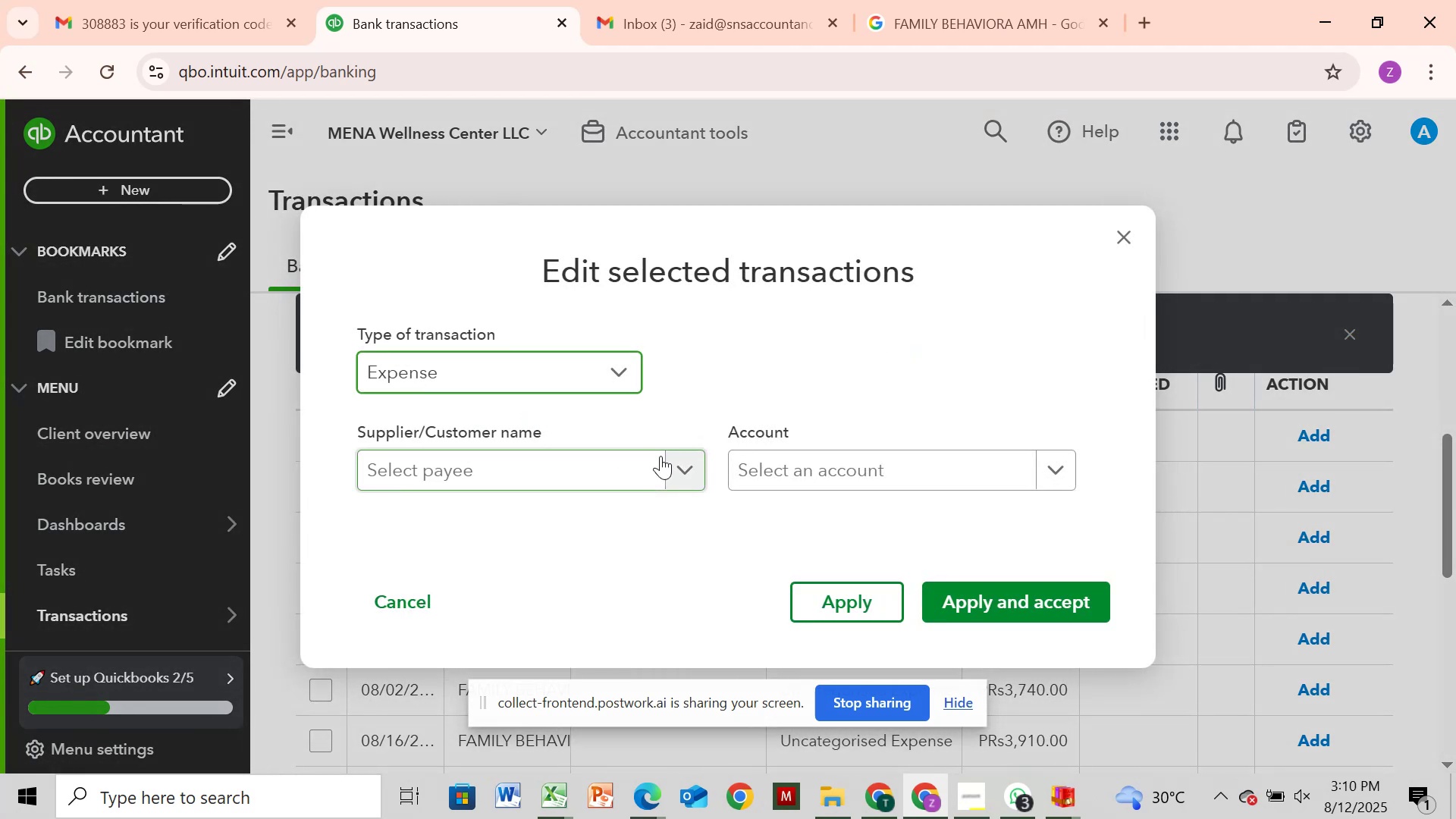 
left_click([661, 456])
 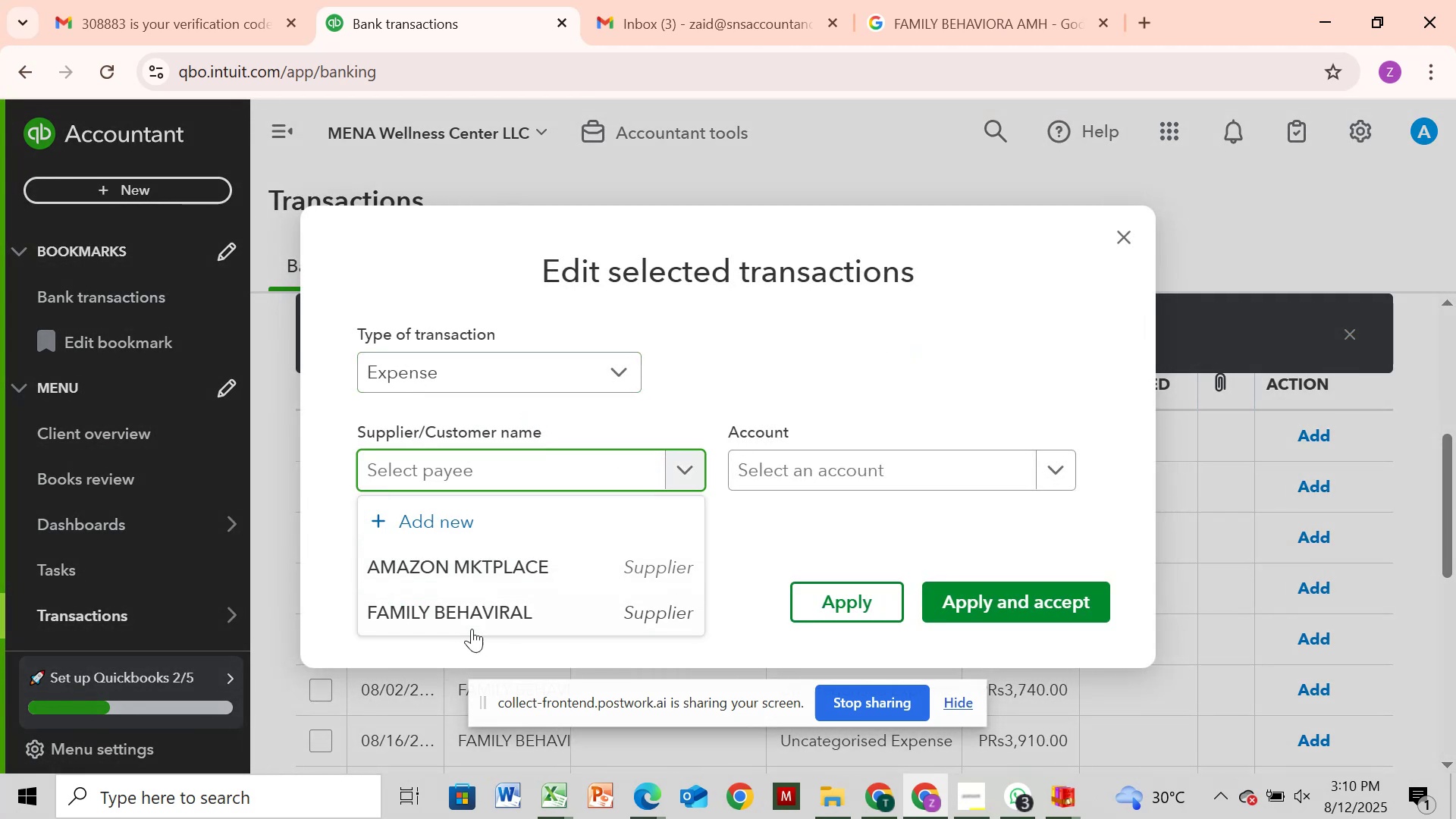 
left_click([472, 617])
 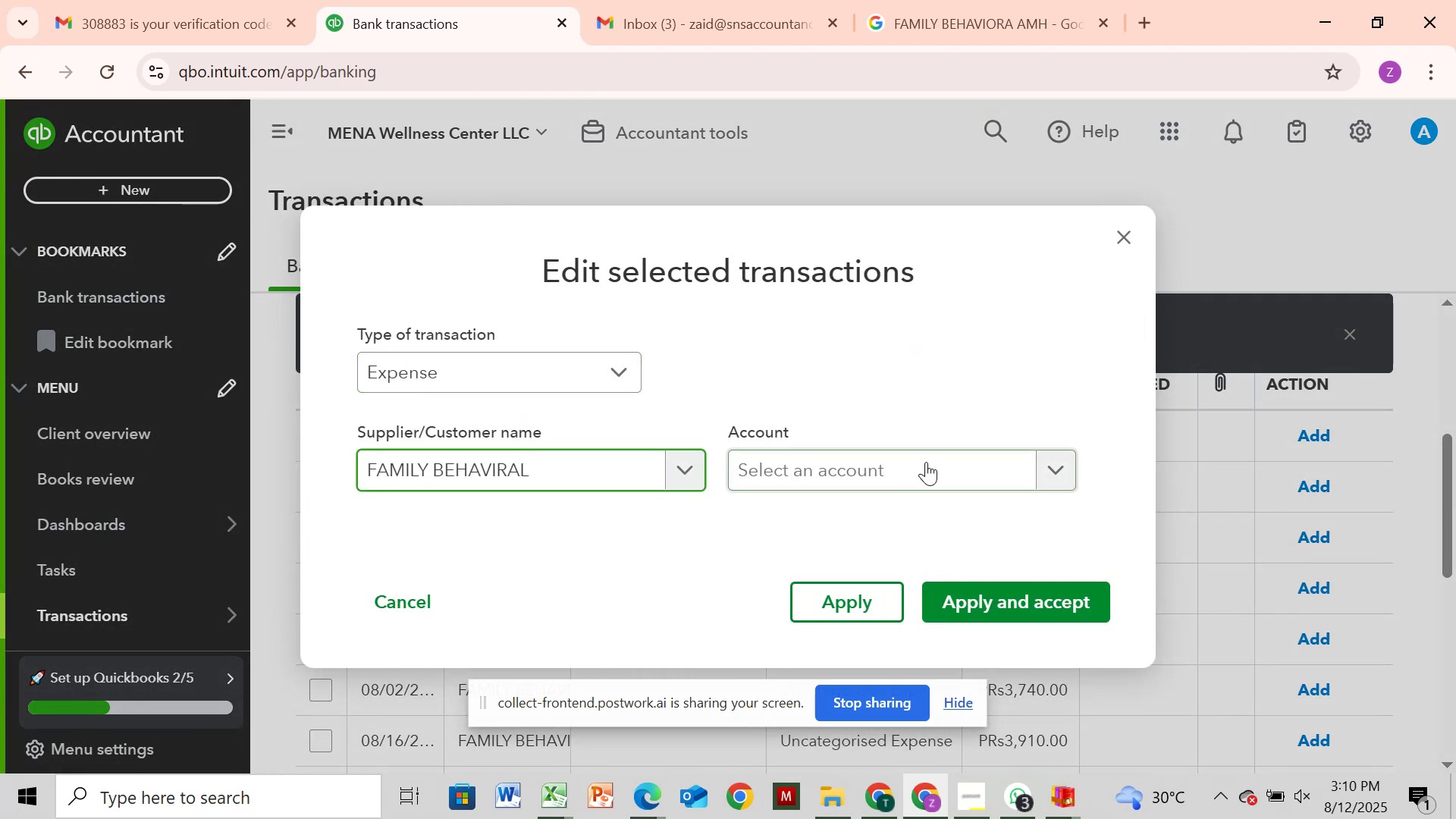 
left_click([926, 462])
 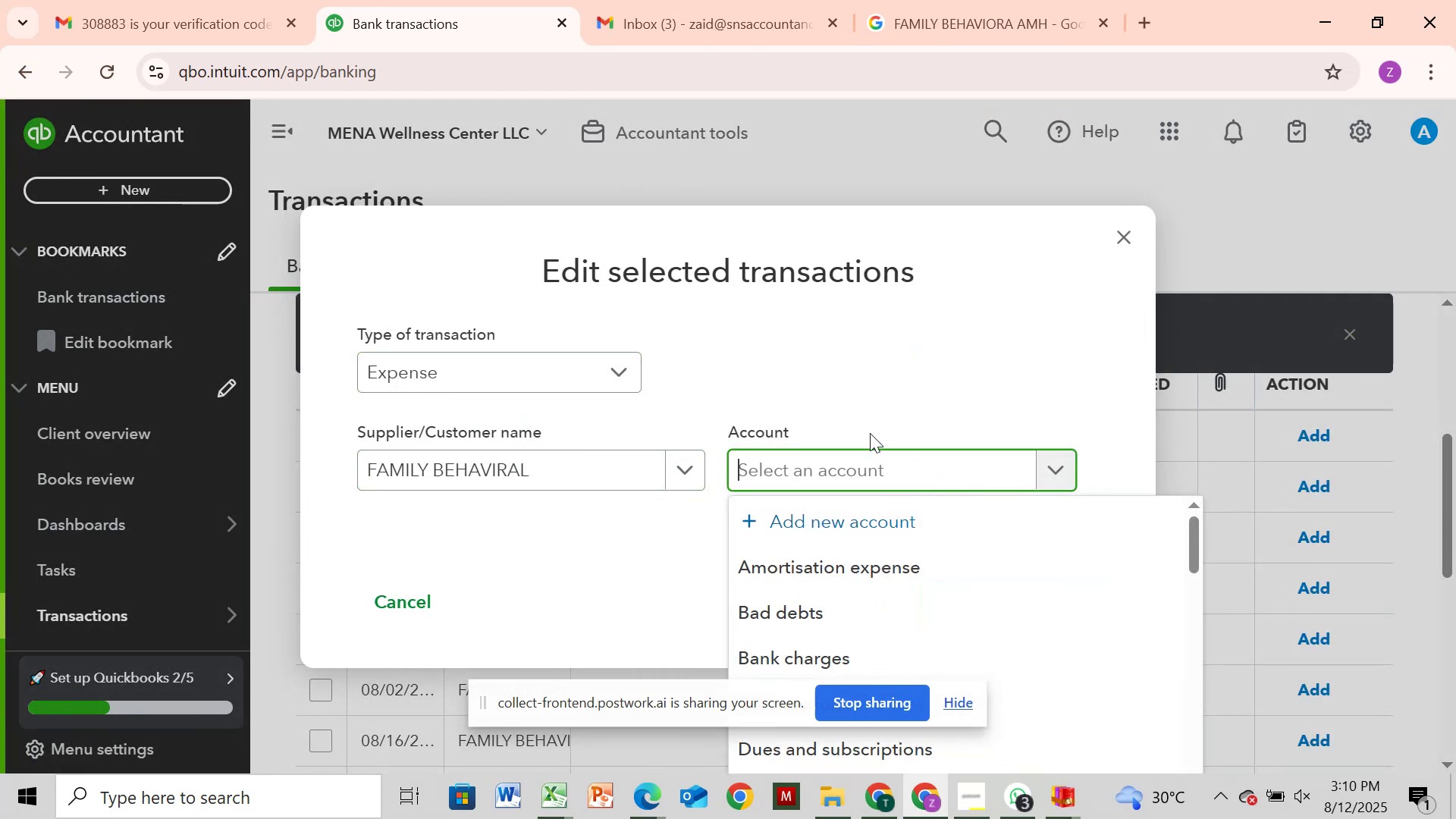 
type(HE)
 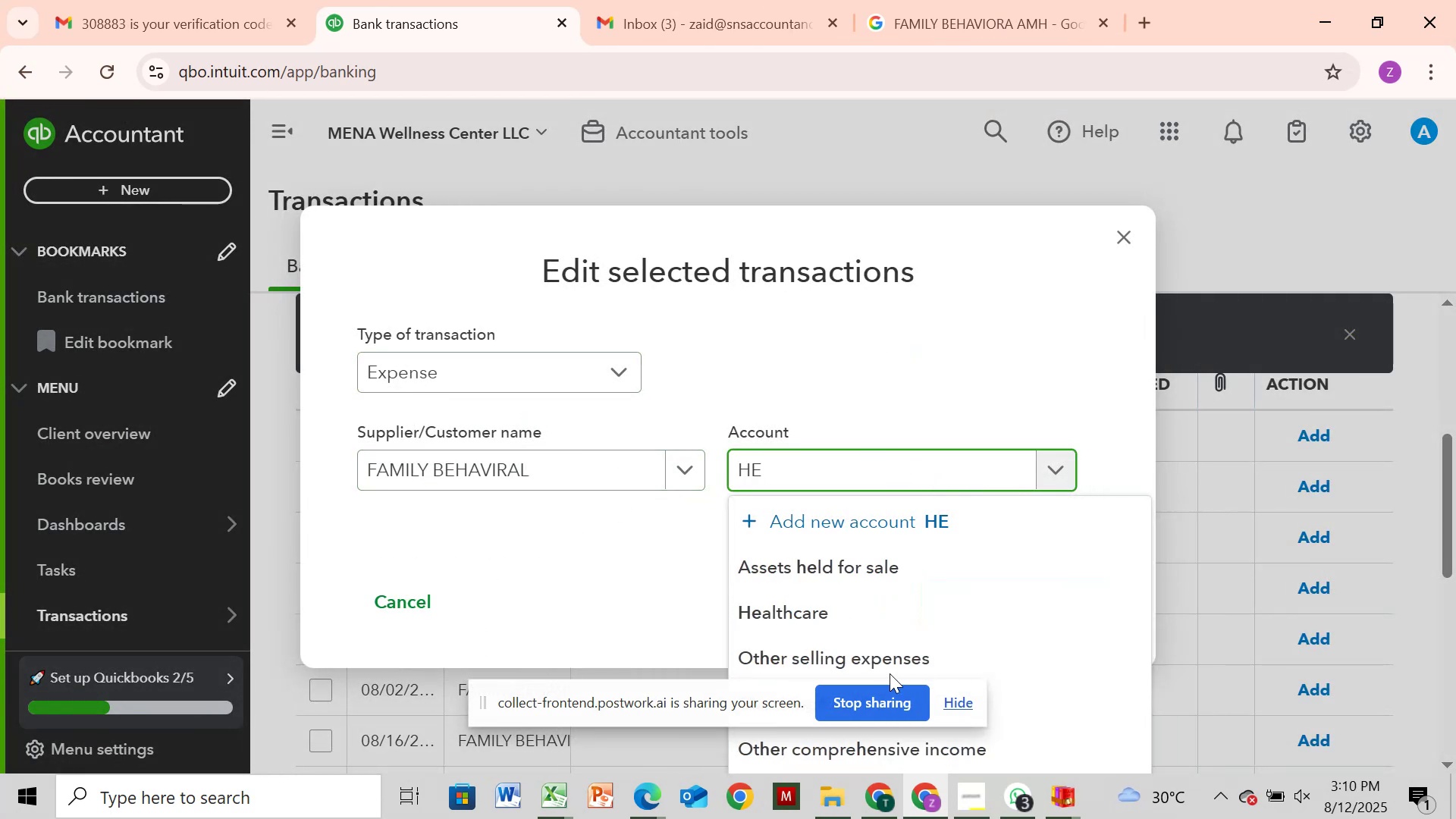 
left_click([829, 618])
 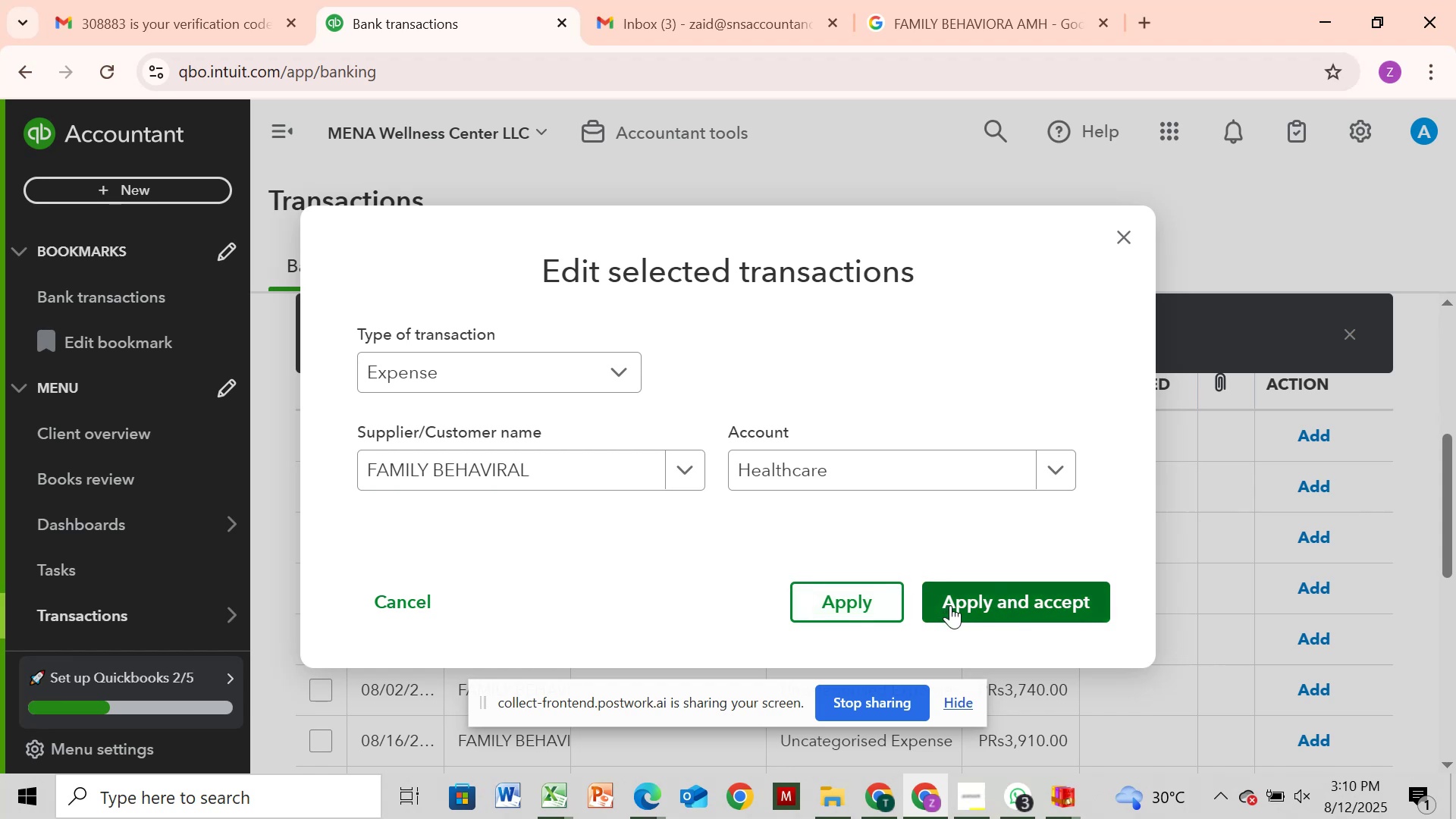 
left_click([950, 605])
 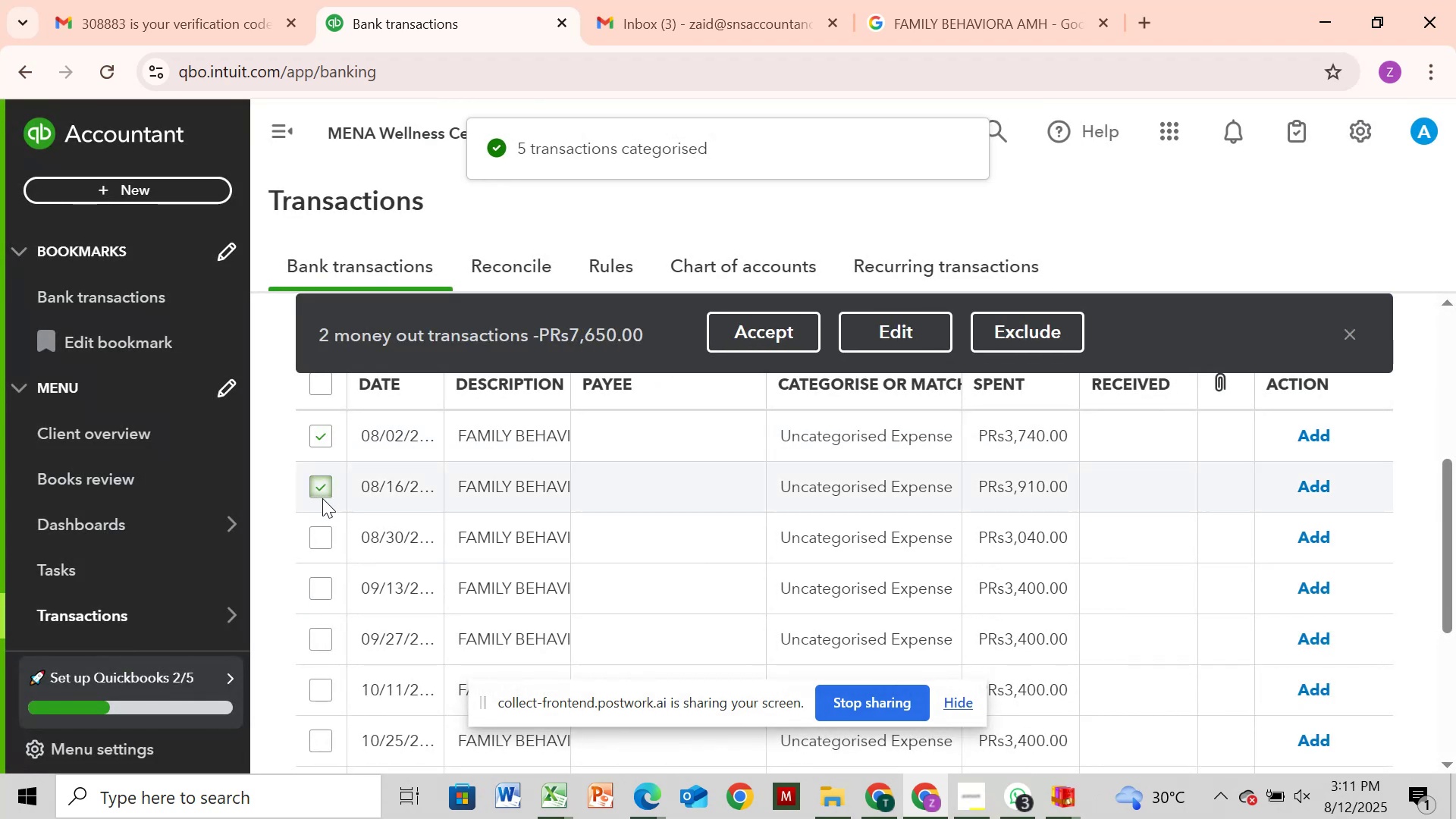 
wait(7.46)
 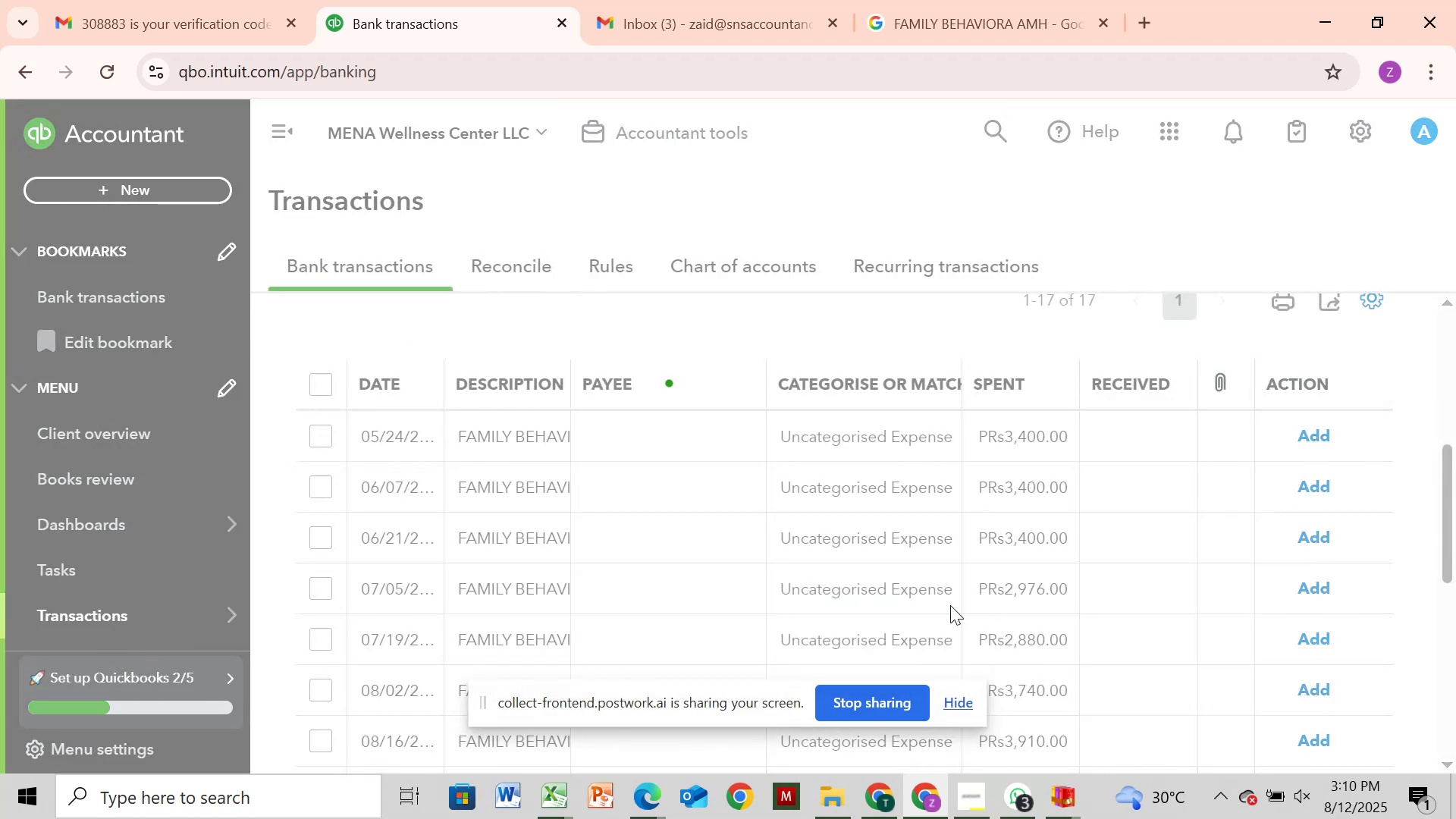 
left_click([312, 541])
 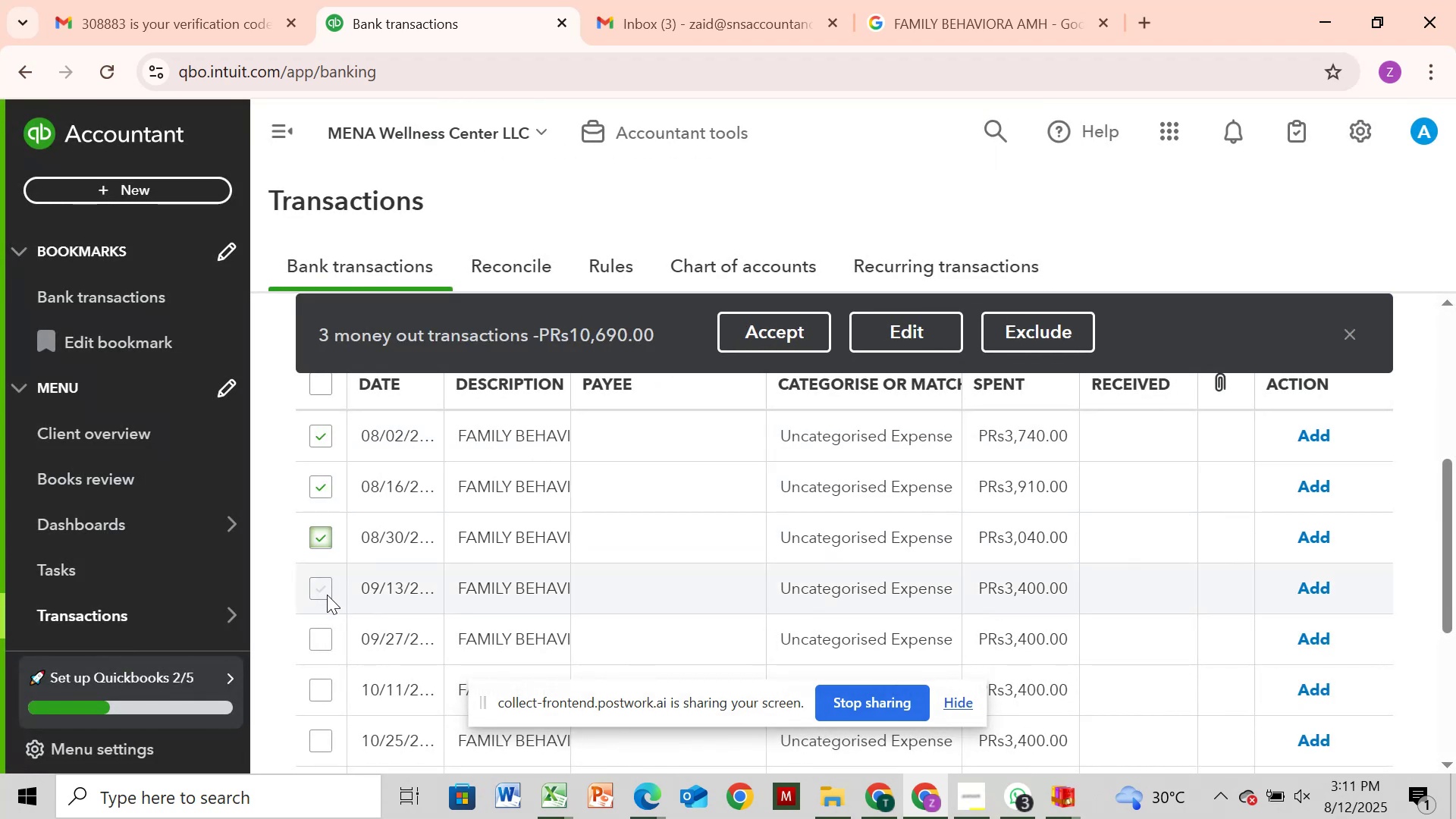 
left_click([327, 595])
 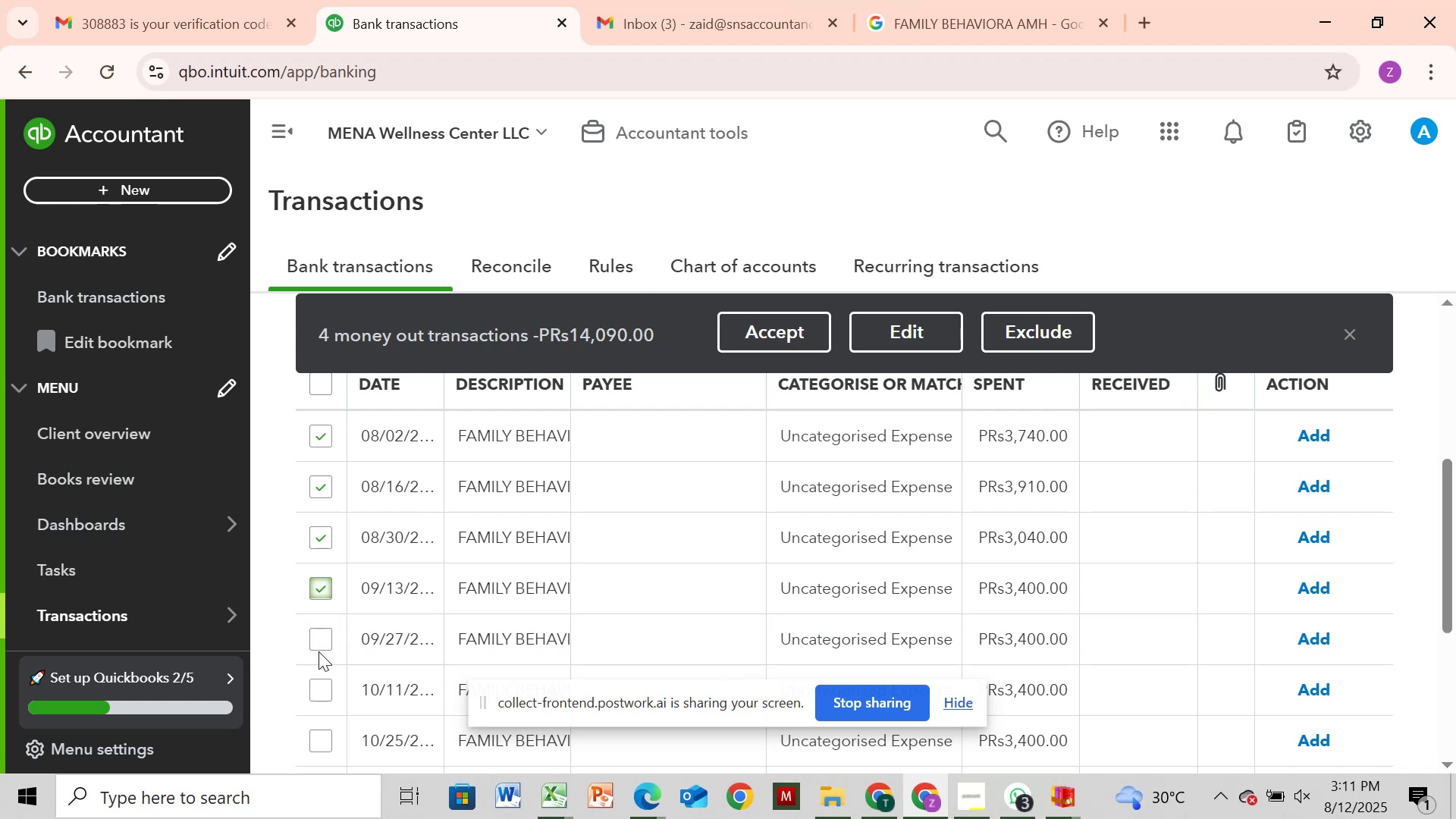 
left_click([317, 651])
 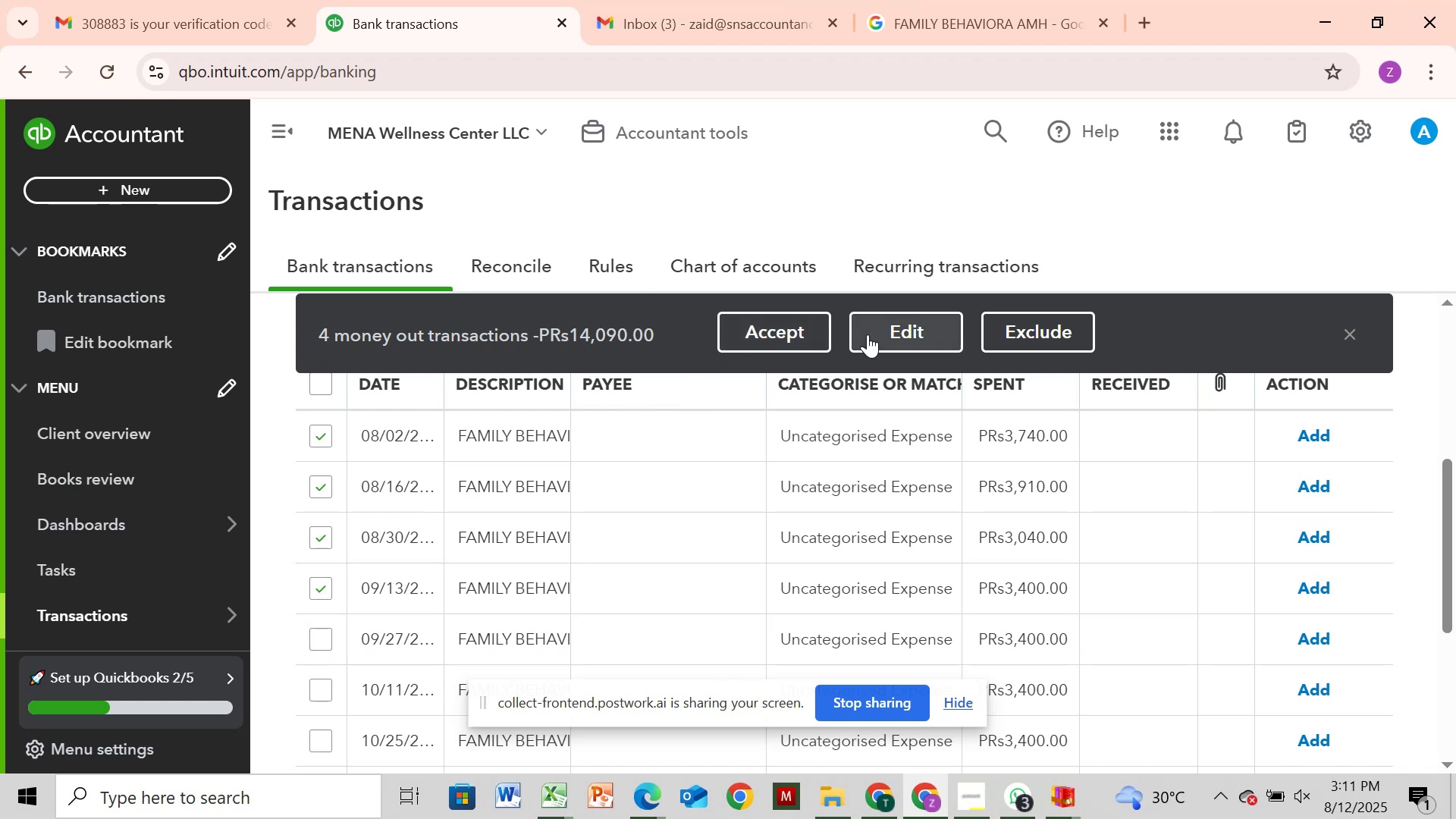 
left_click([885, 331])
 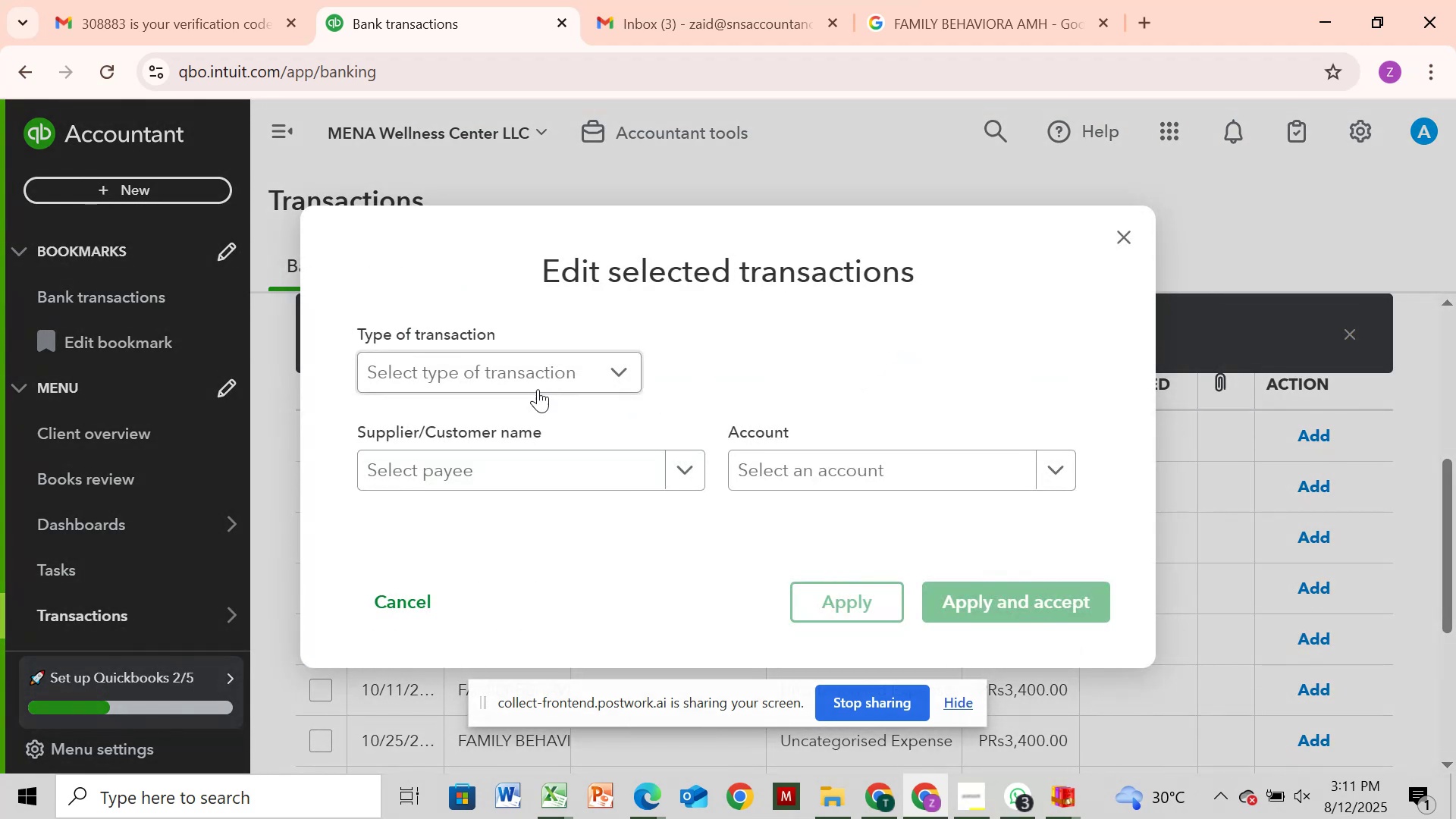 
left_click([547, 378])
 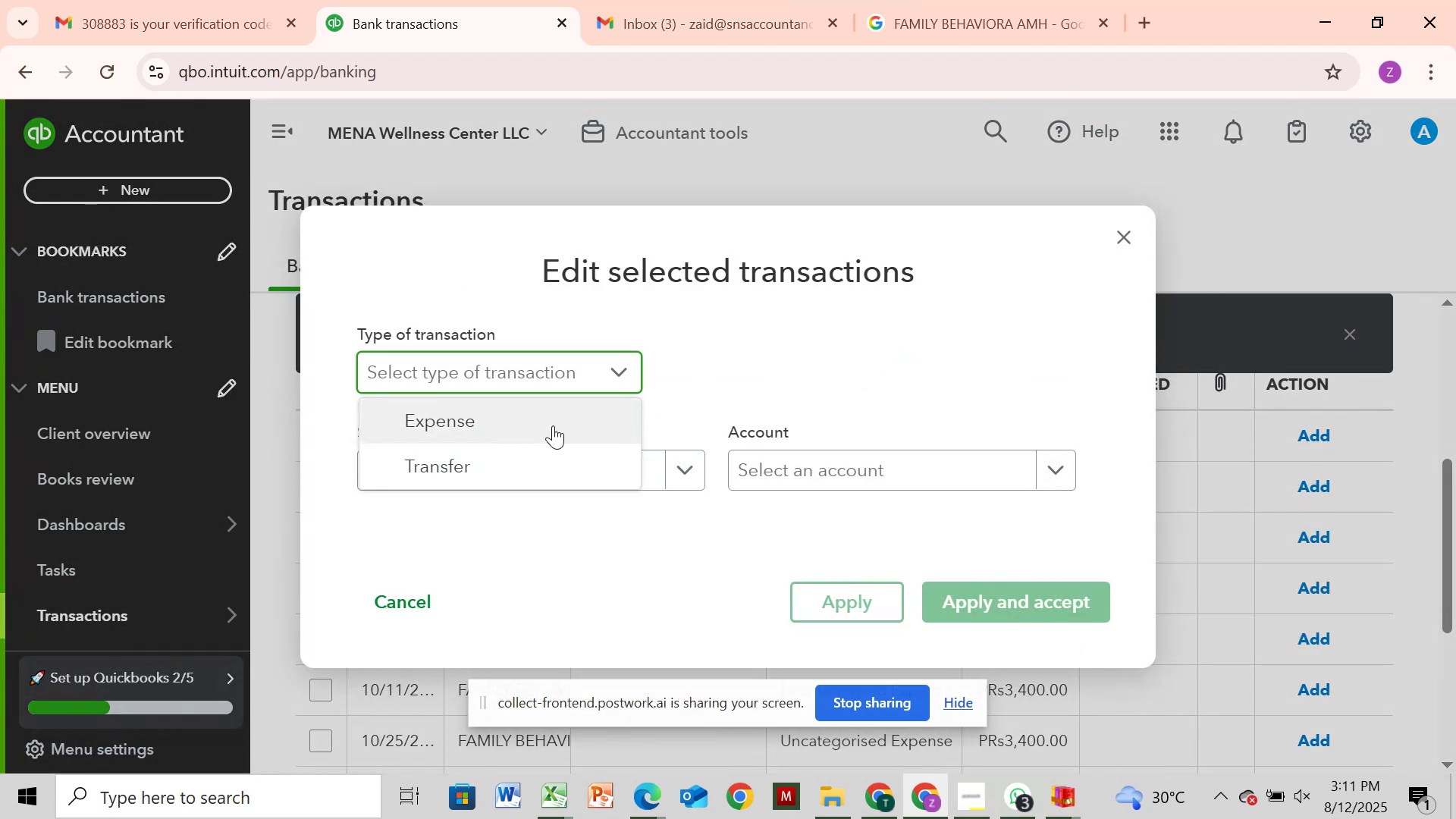 
left_click([553, 425])
 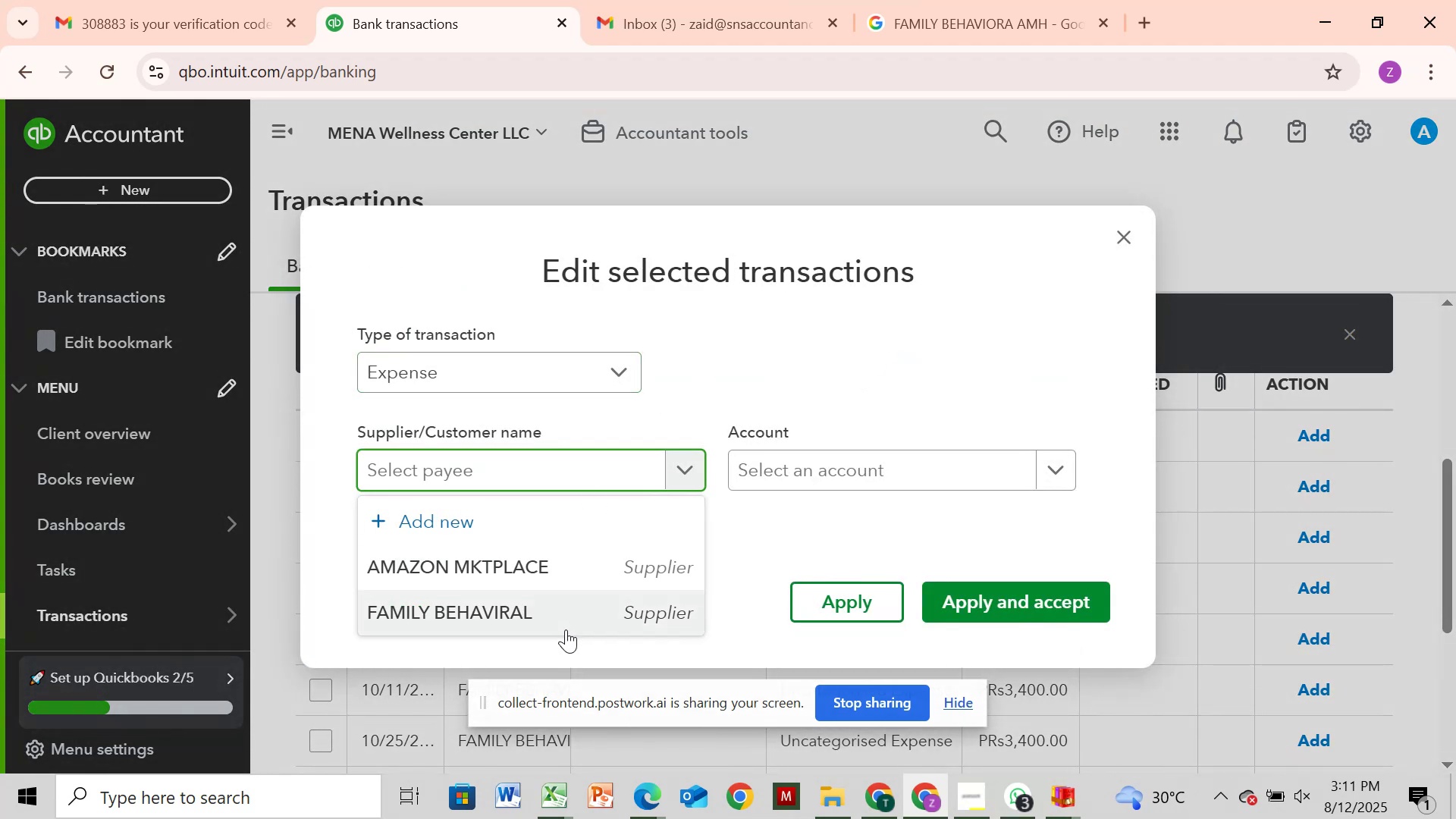 
left_click([557, 611])
 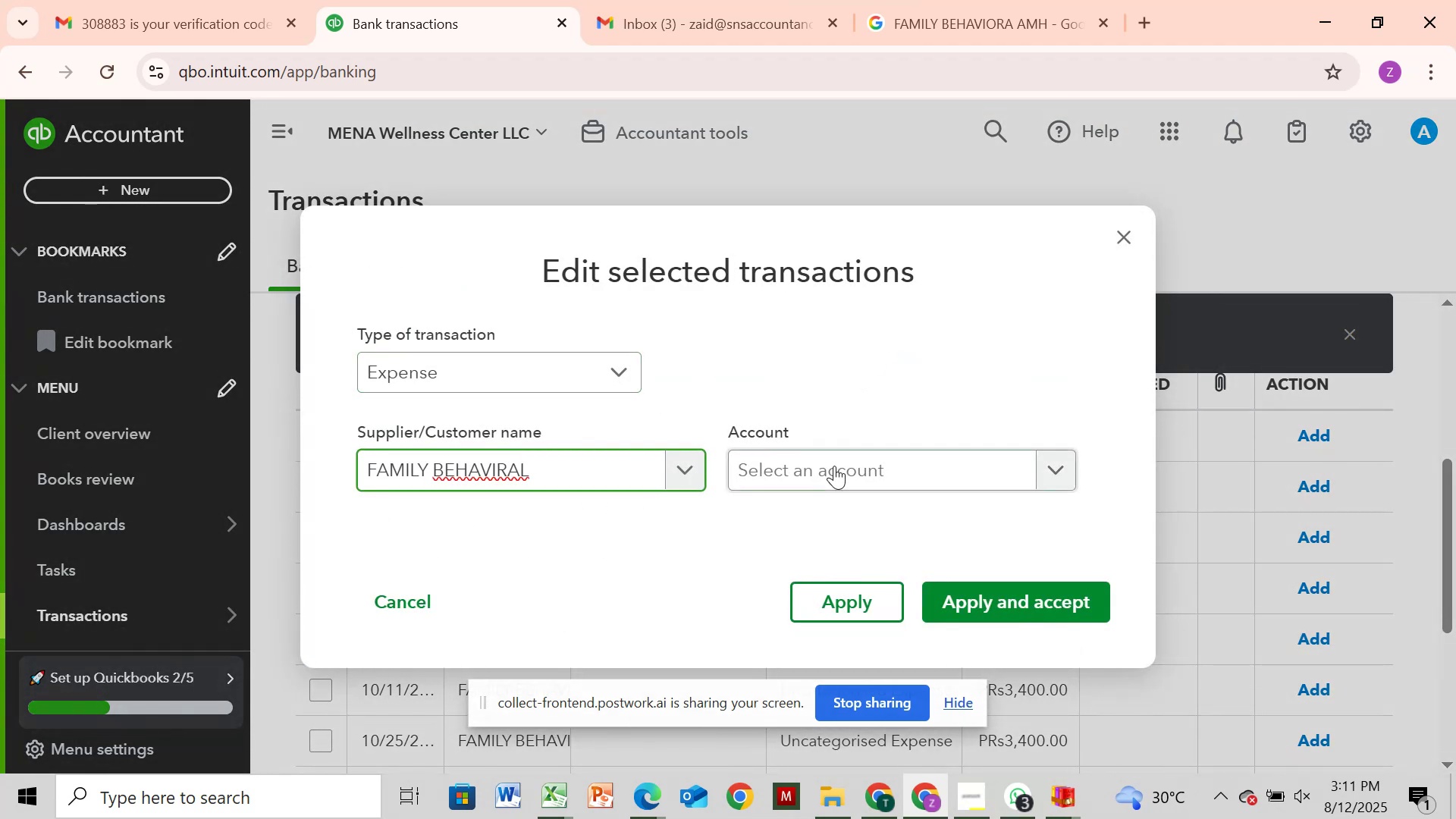 
left_click([834, 466])
 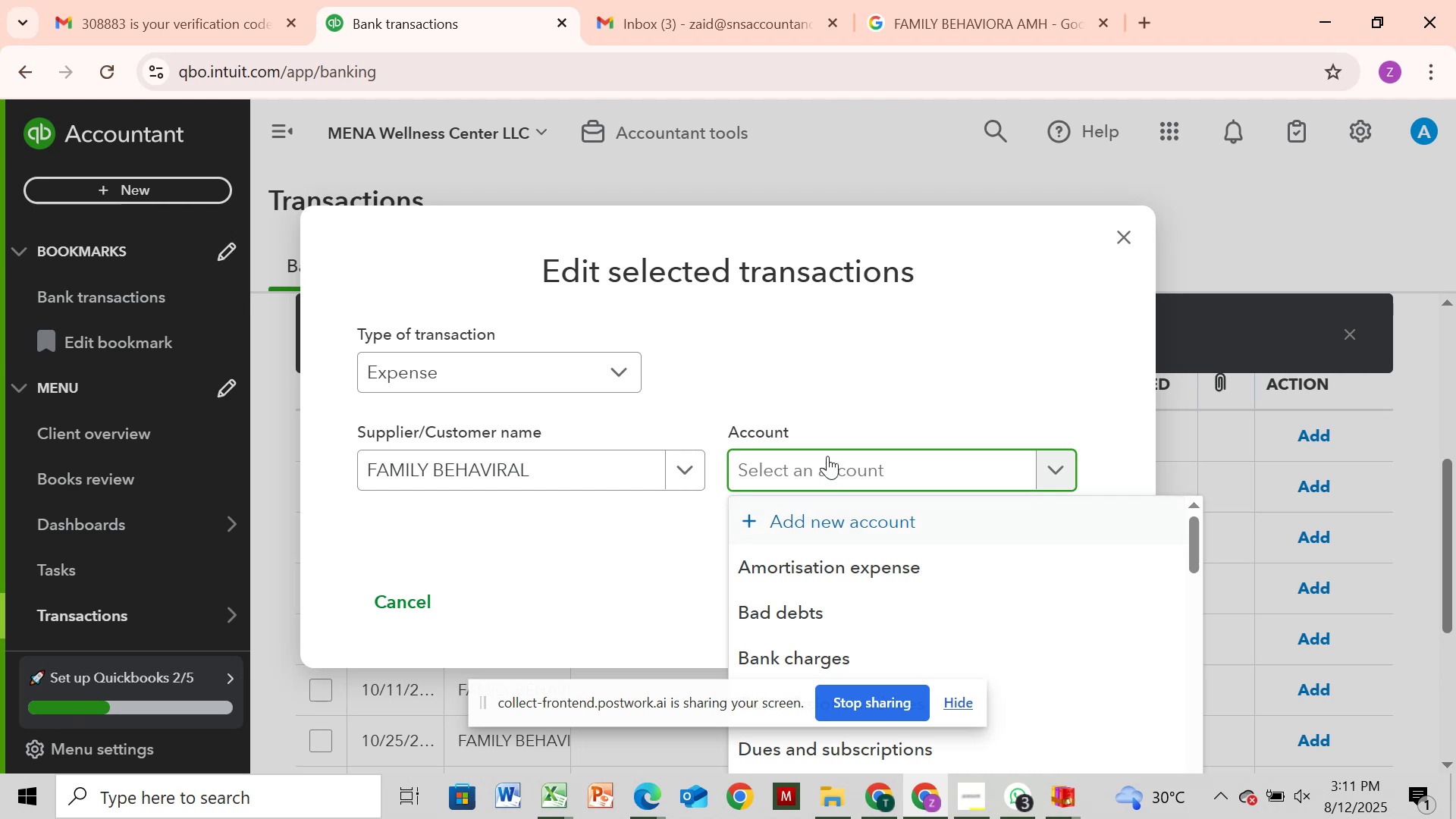 
type(HE)
 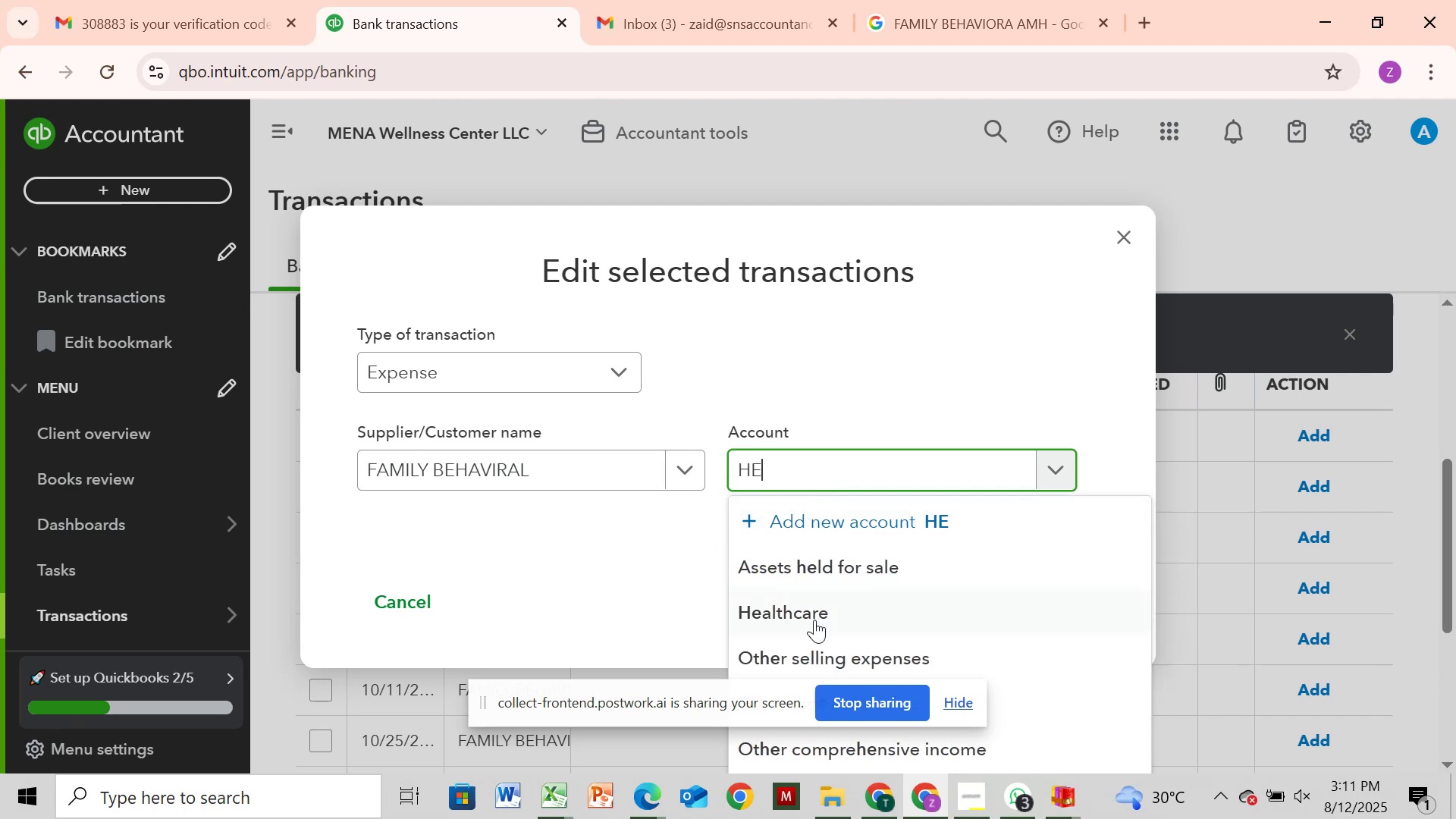 
left_click([797, 617])
 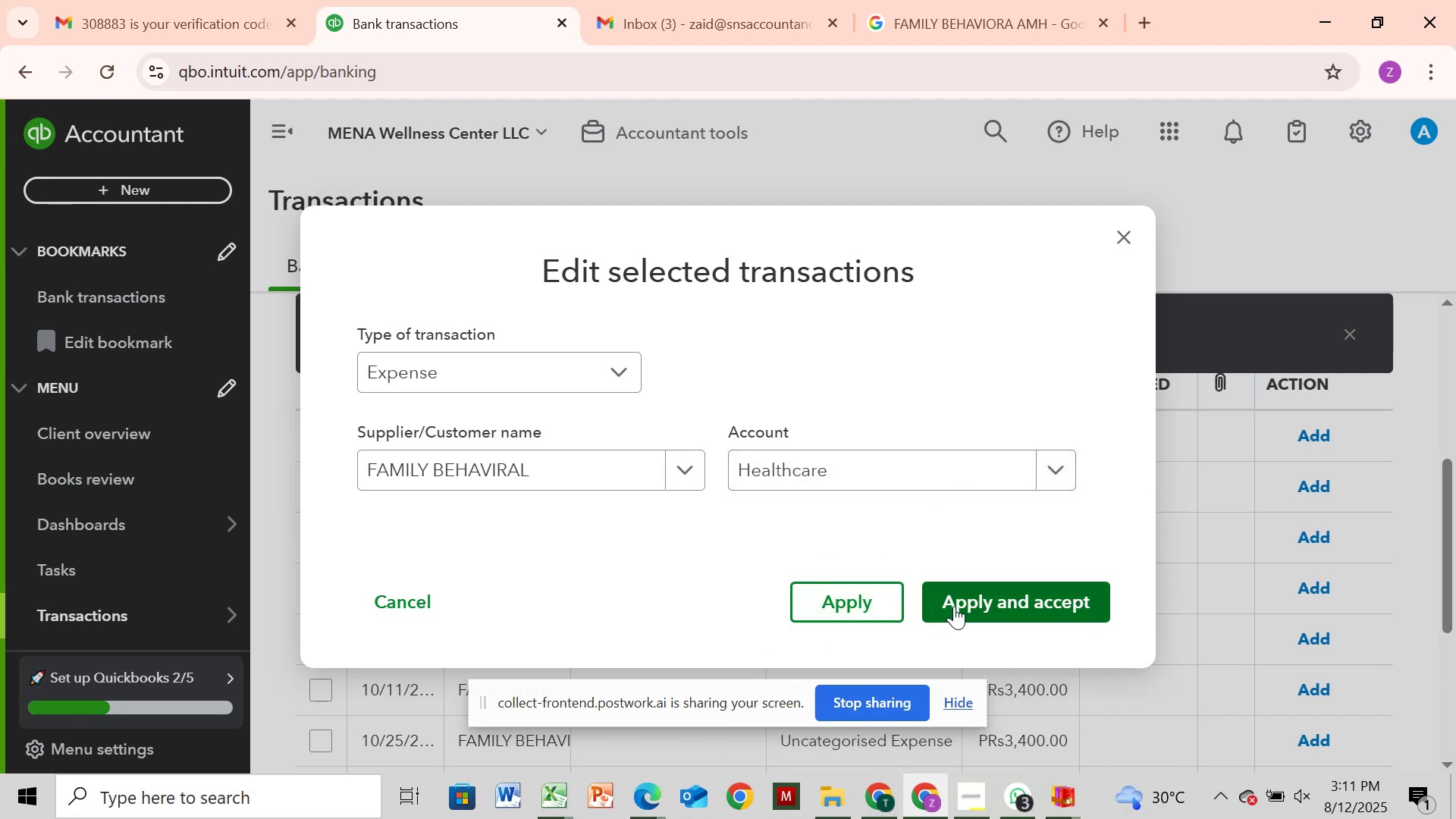 
left_click([954, 606])
 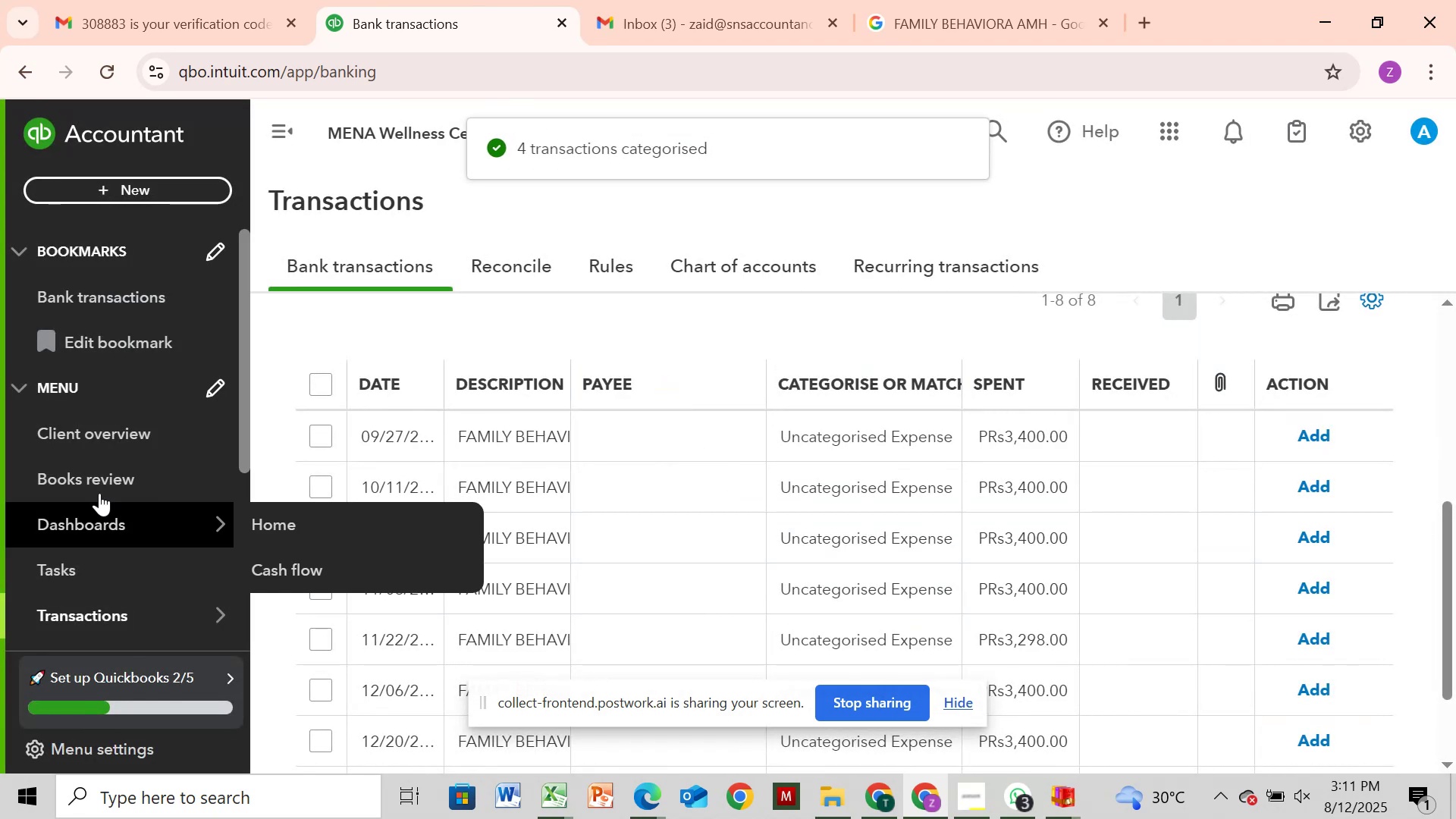 
left_click([312, 444])
 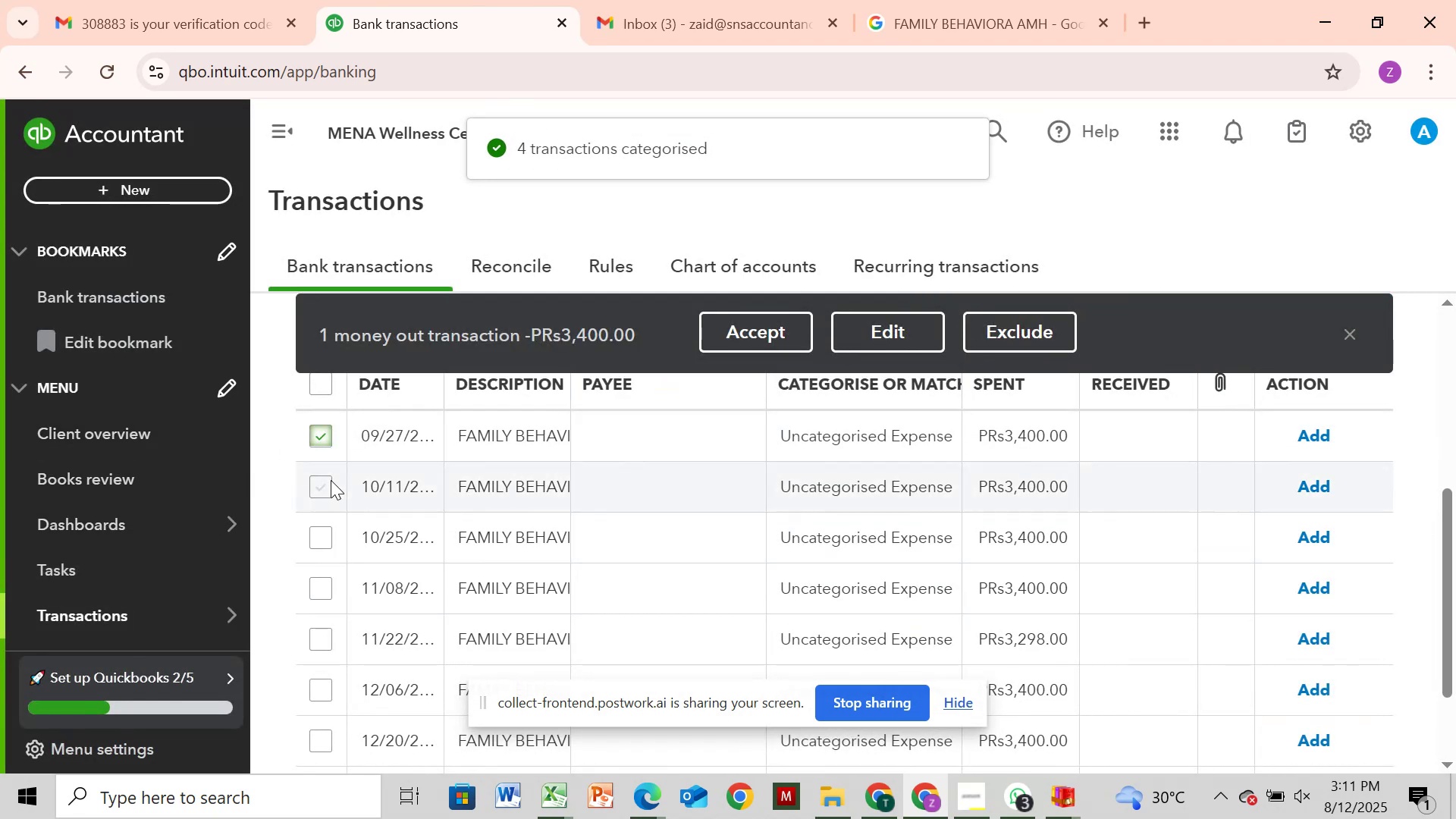 
left_click([331, 480])
 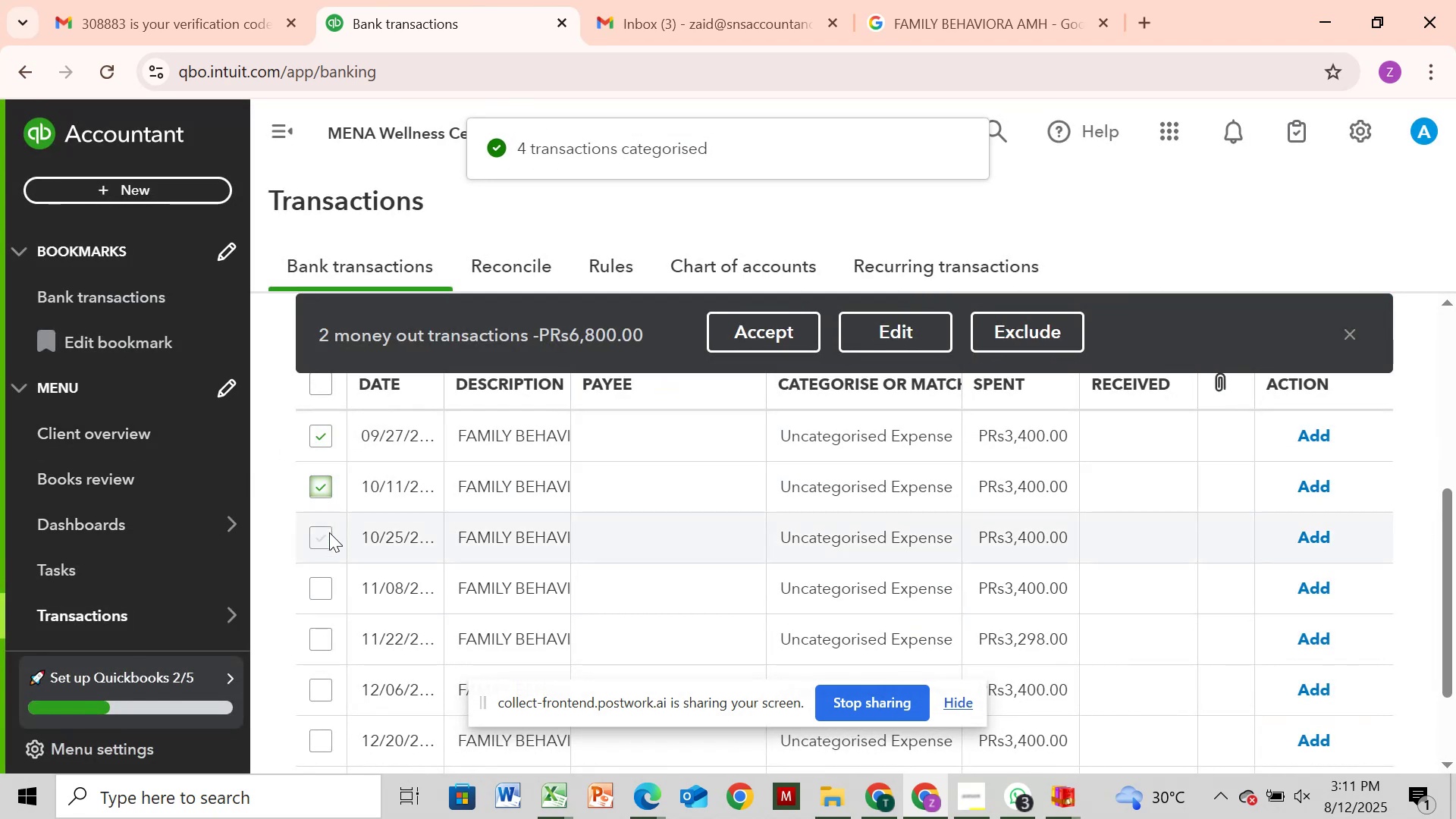 
left_click([329, 532])
 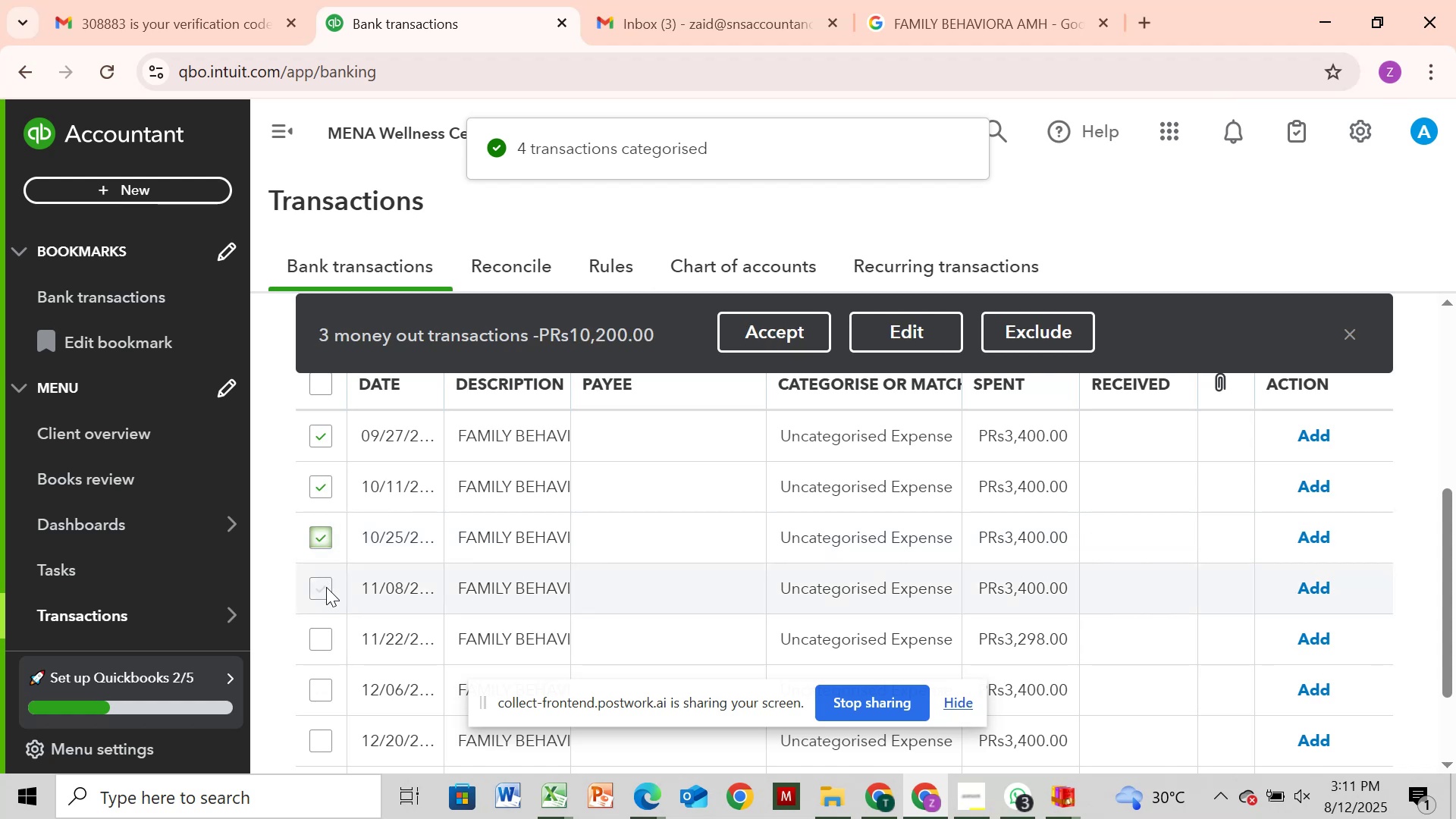 
left_click([326, 587])
 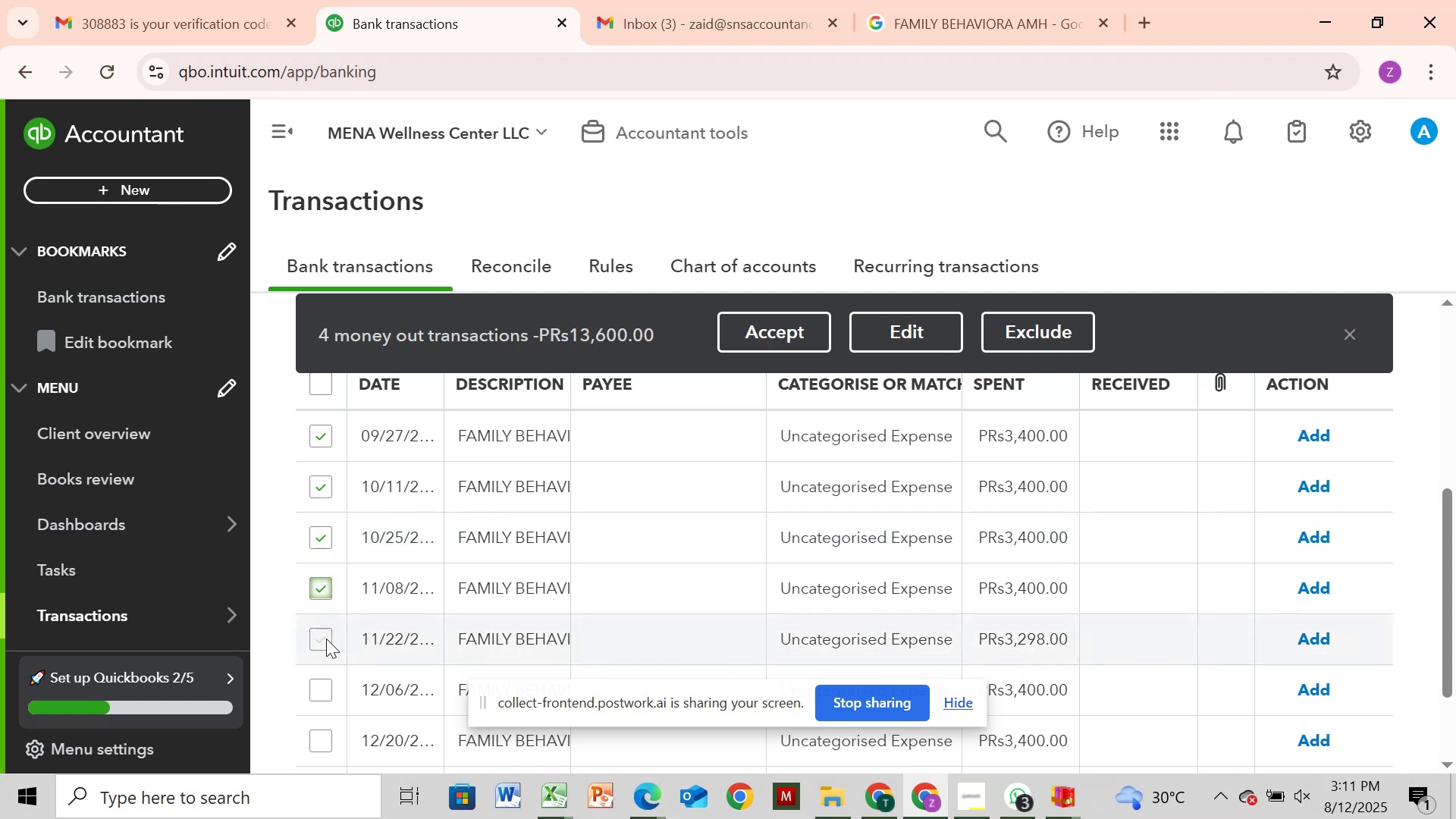 
left_click([326, 639])
 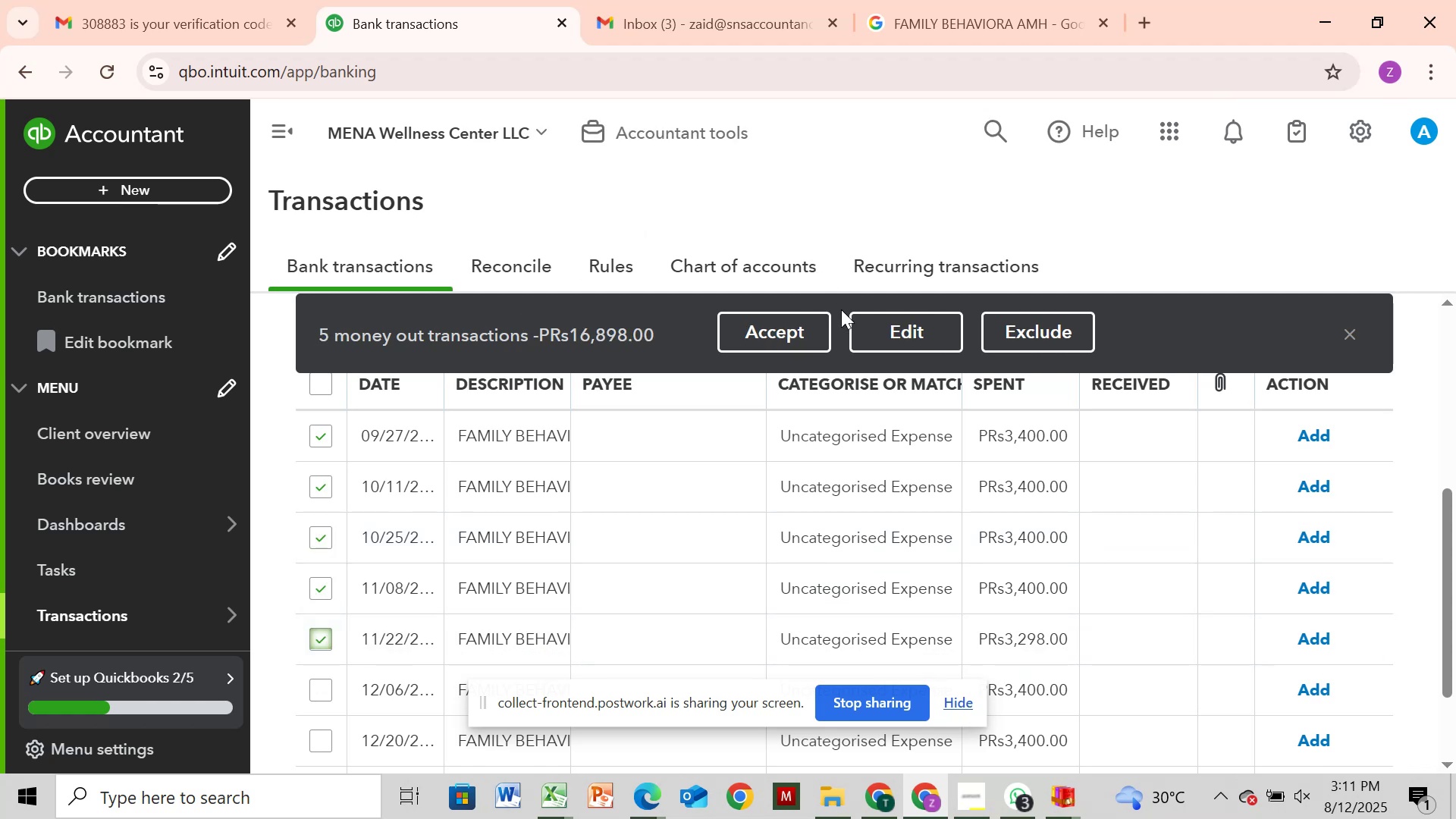 
left_click([877, 347])
 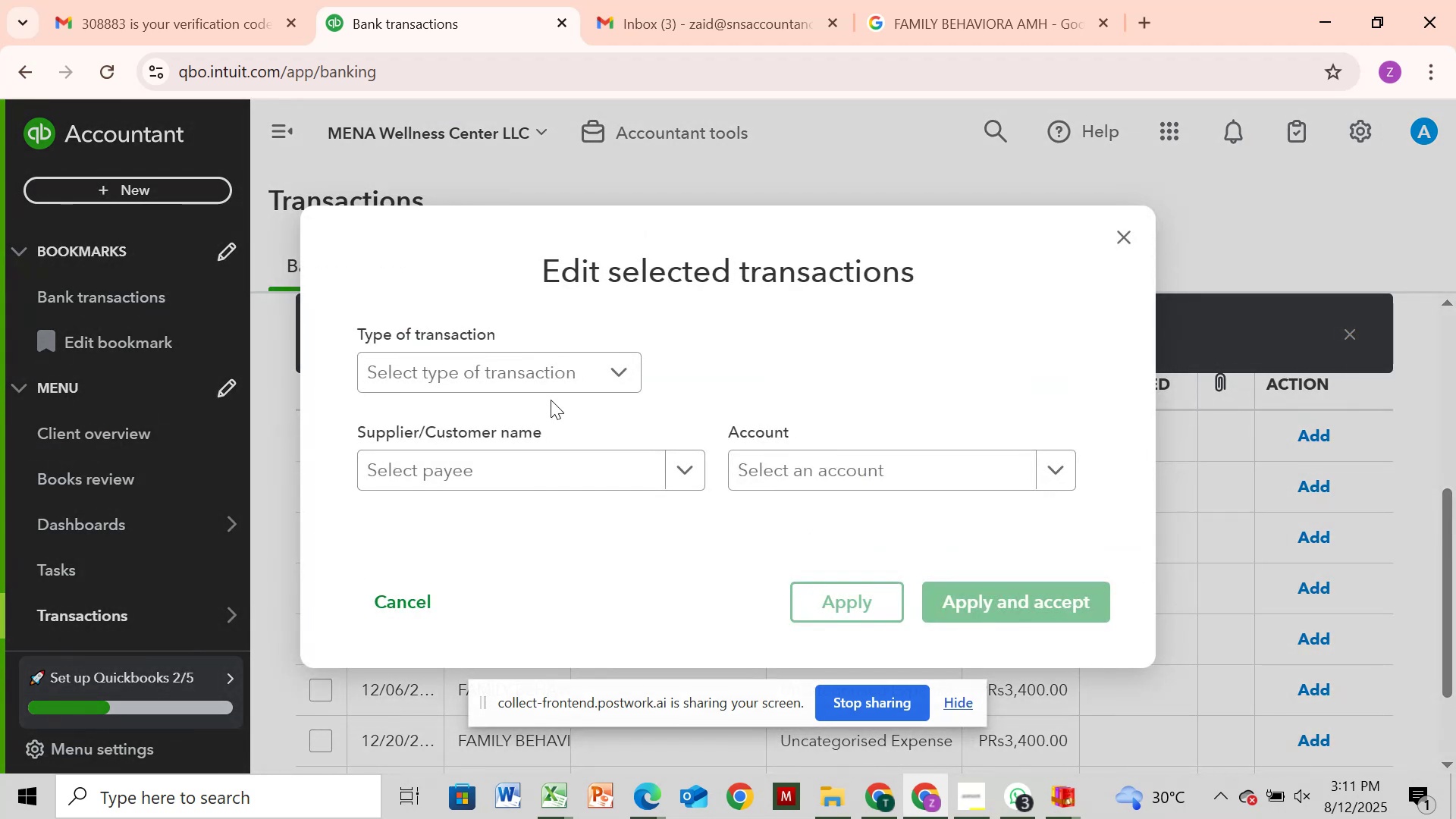 
left_click([566, 372])
 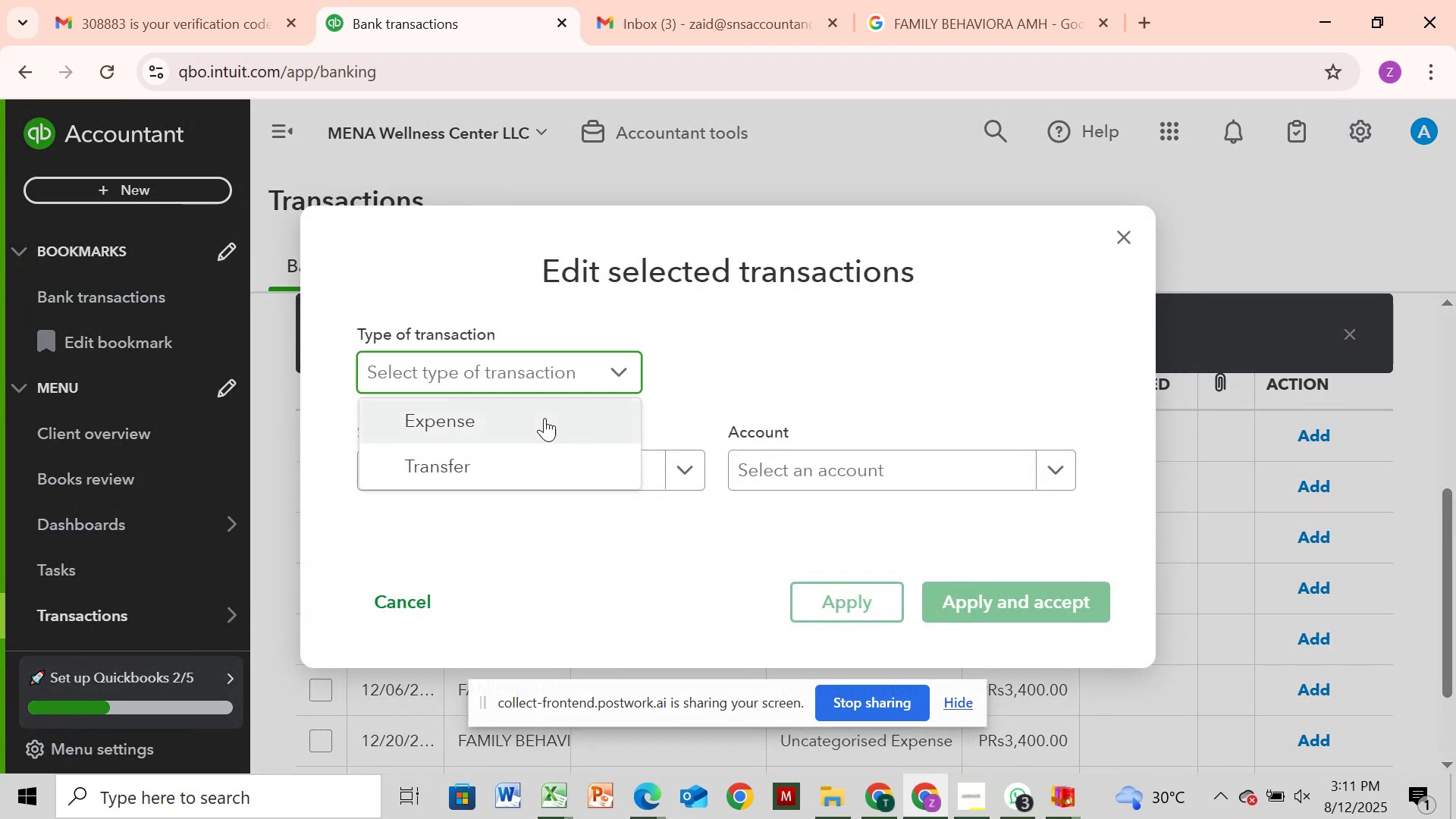 
left_click([543, 419])
 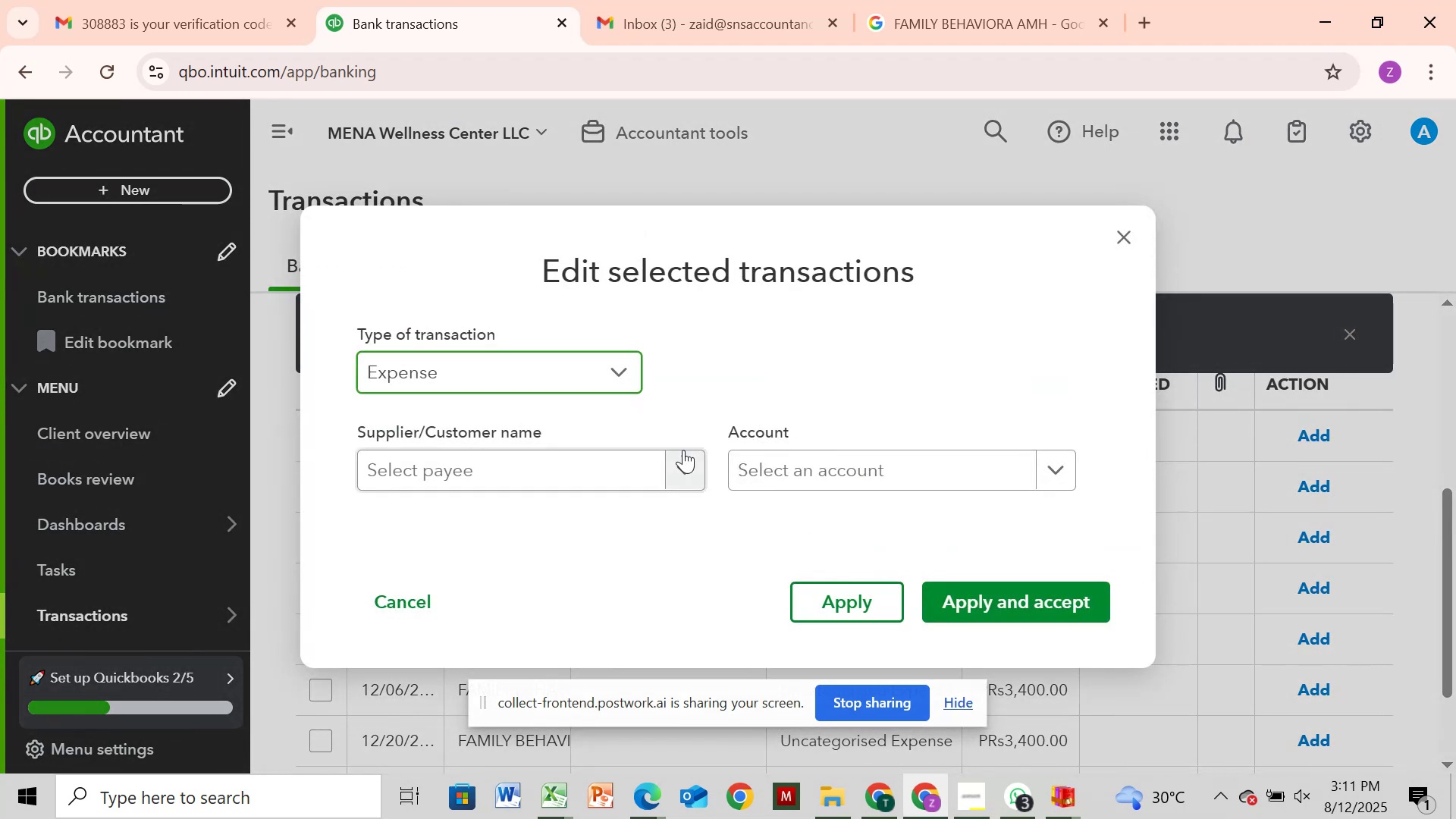 
left_click([683, 450])
 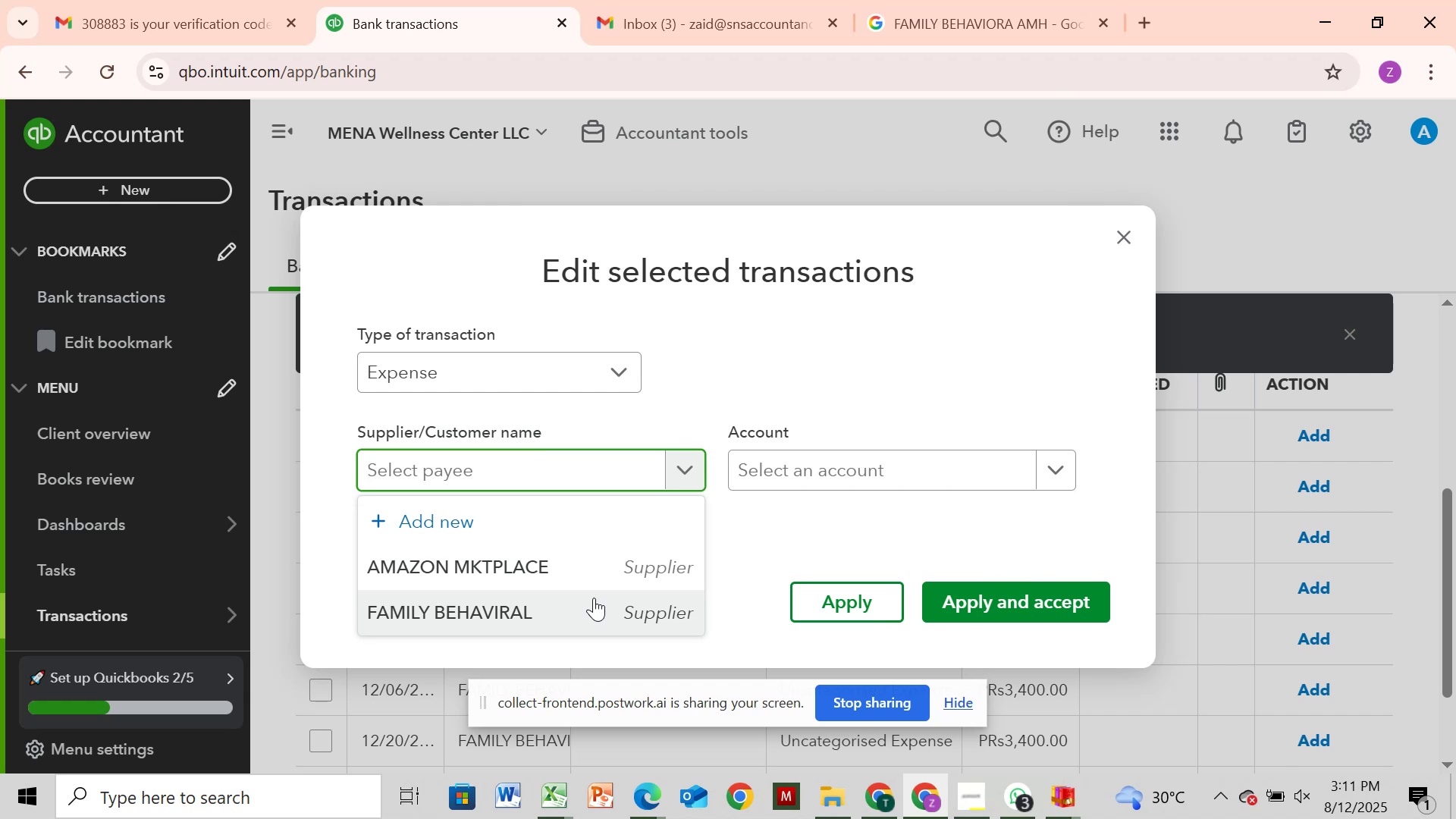 
left_click([584, 617])
 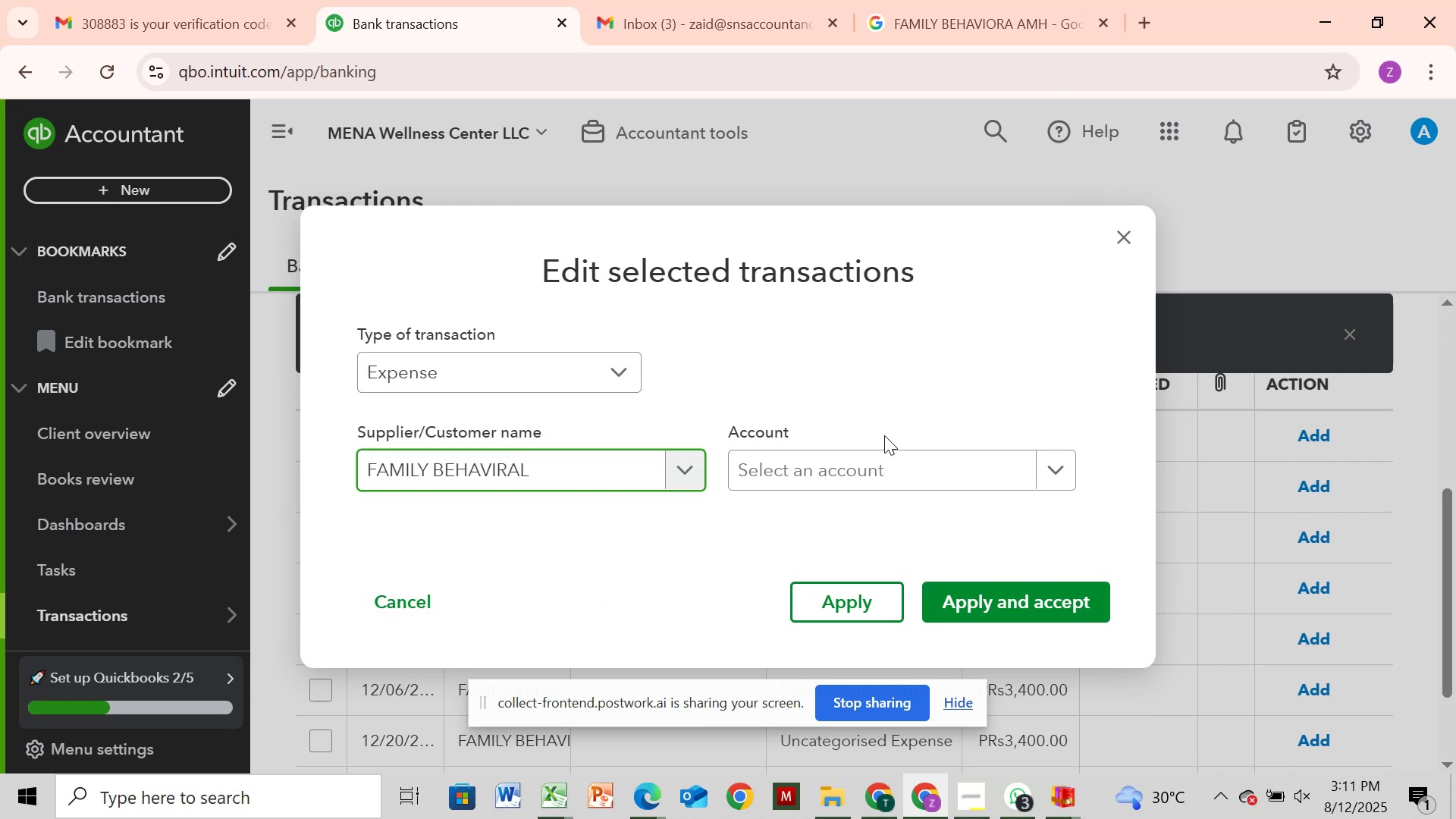 
left_click([886, 453])
 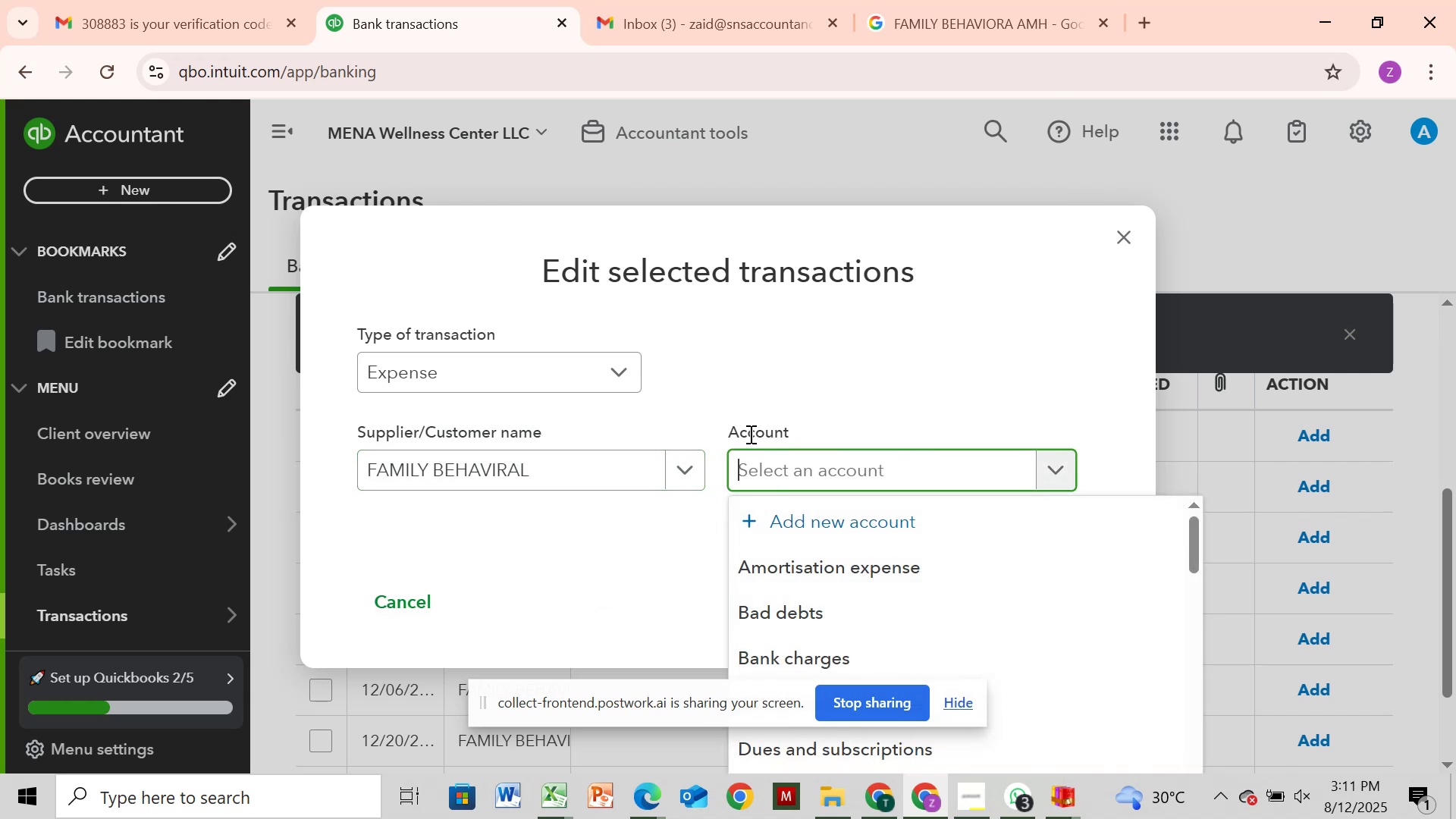 
type(HEA)
 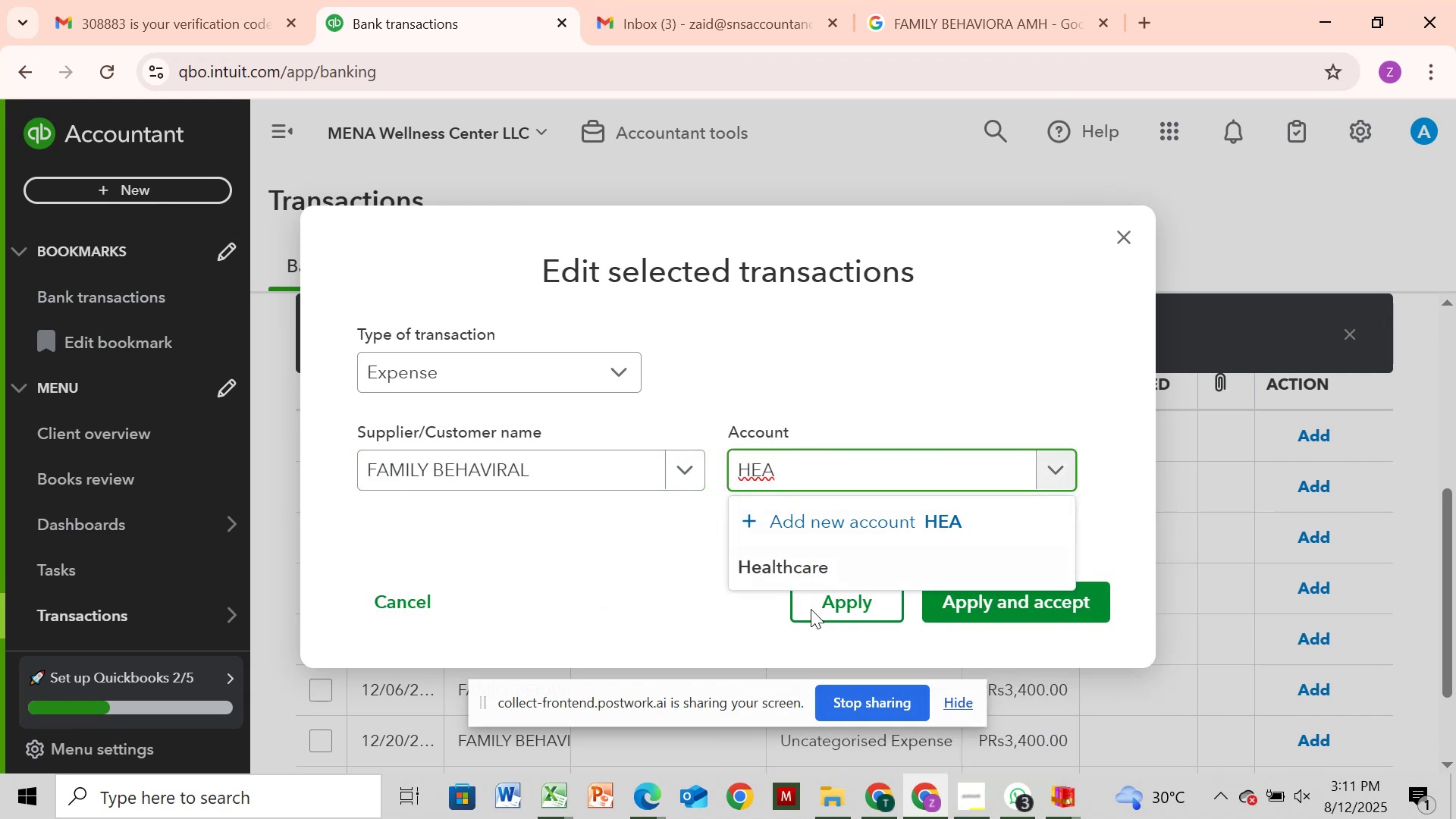 
left_click([811, 557])
 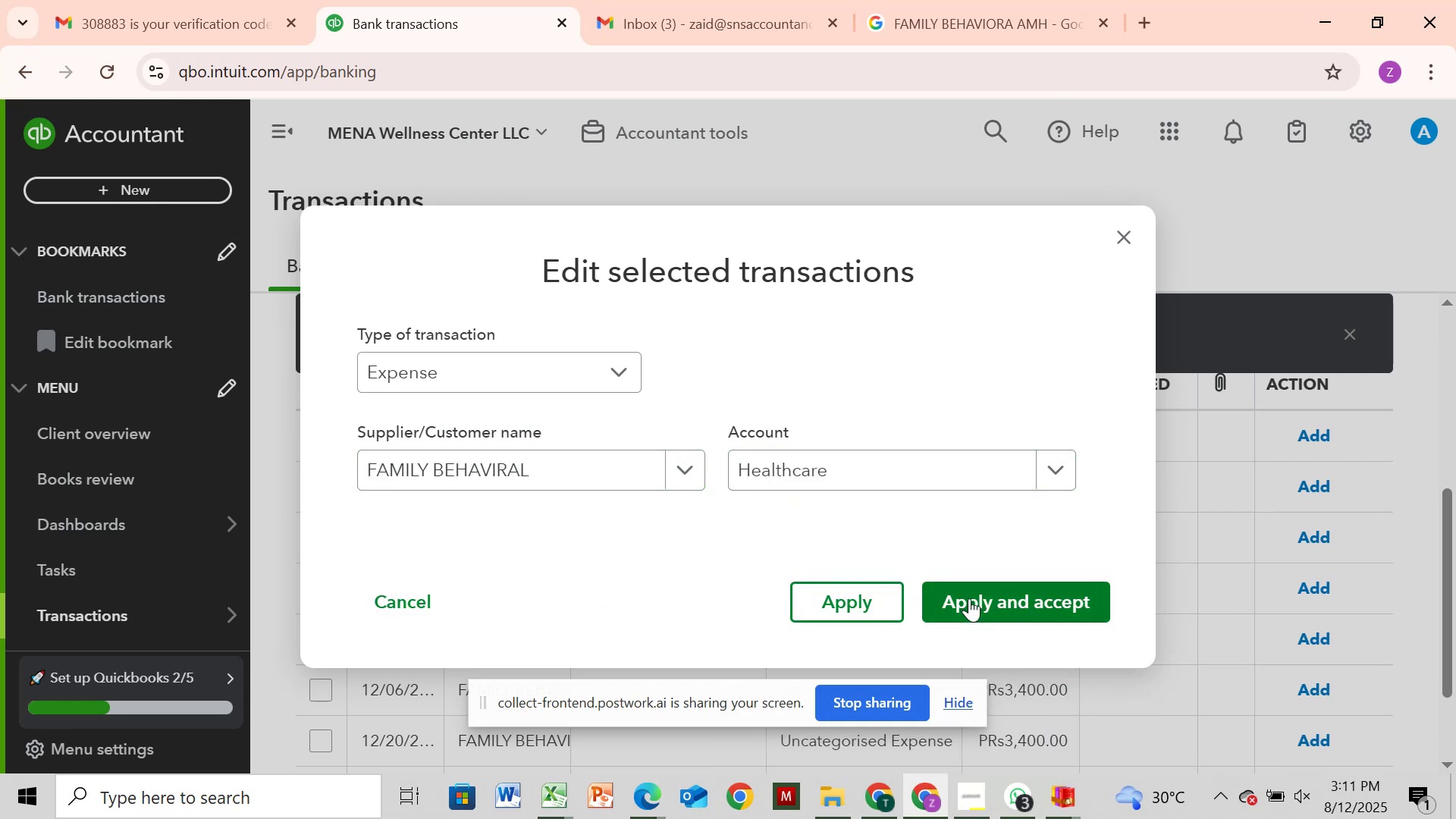 
left_click([969, 600])
 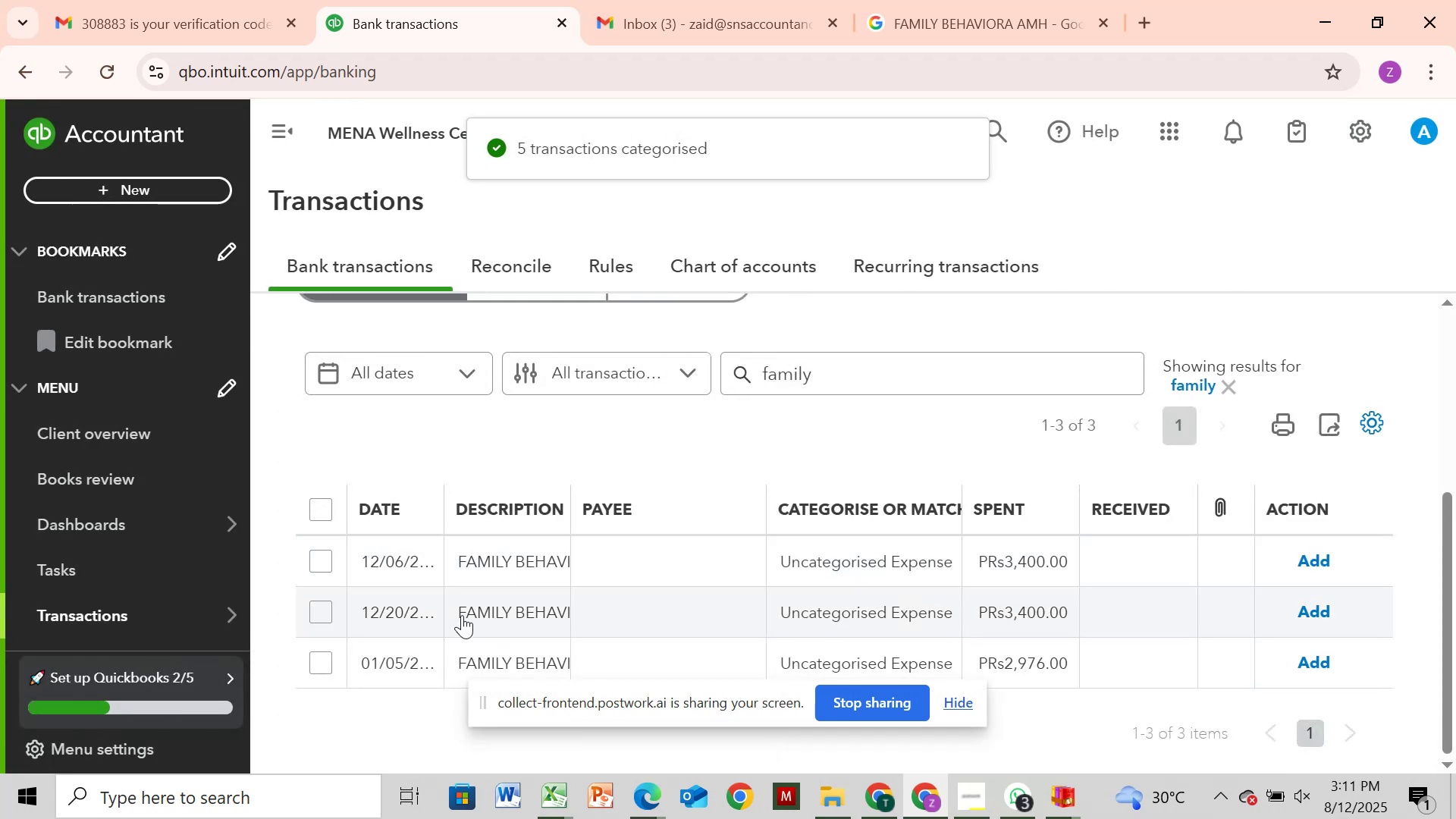 
left_click([325, 569])
 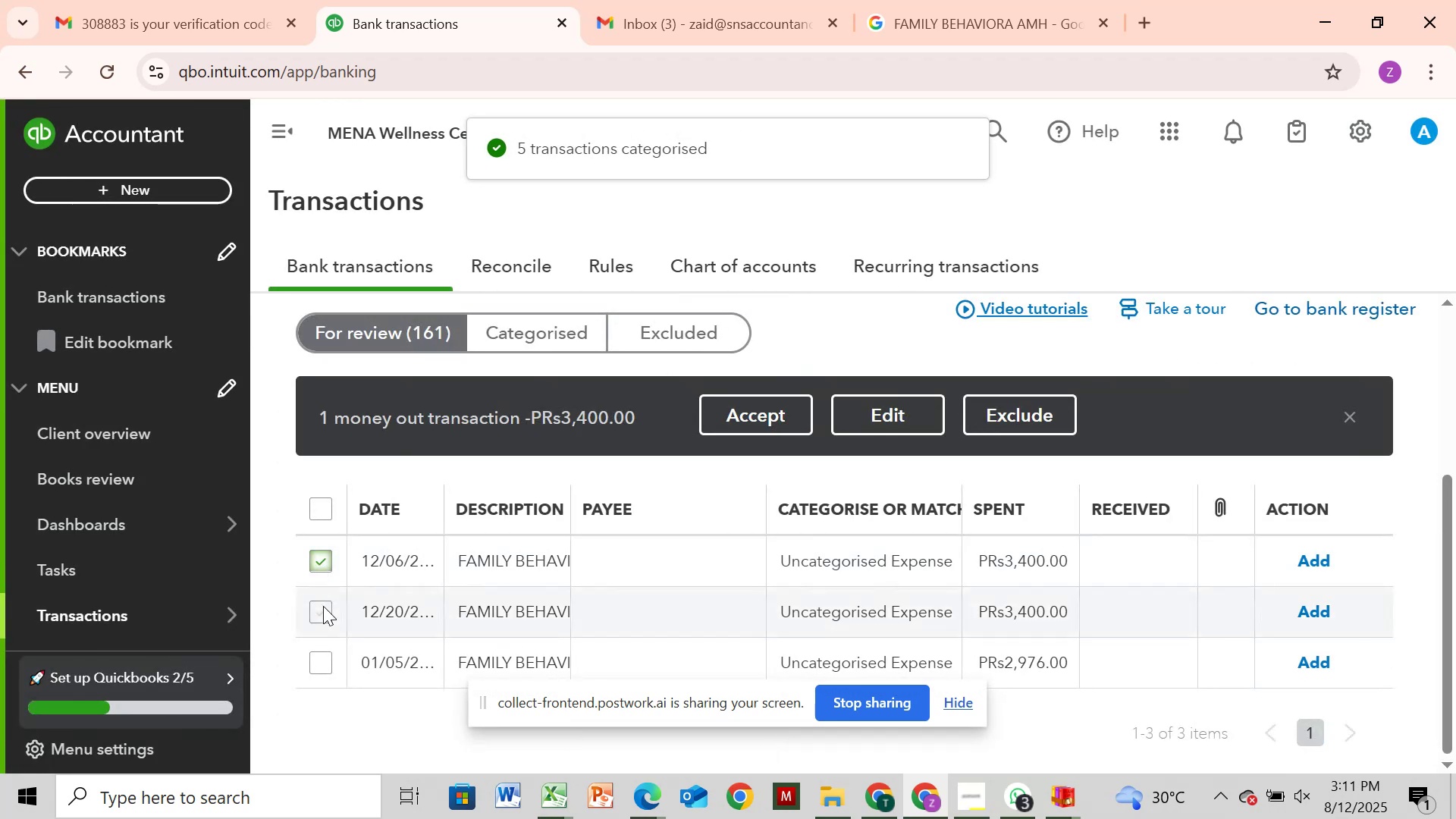 
left_click([324, 609])
 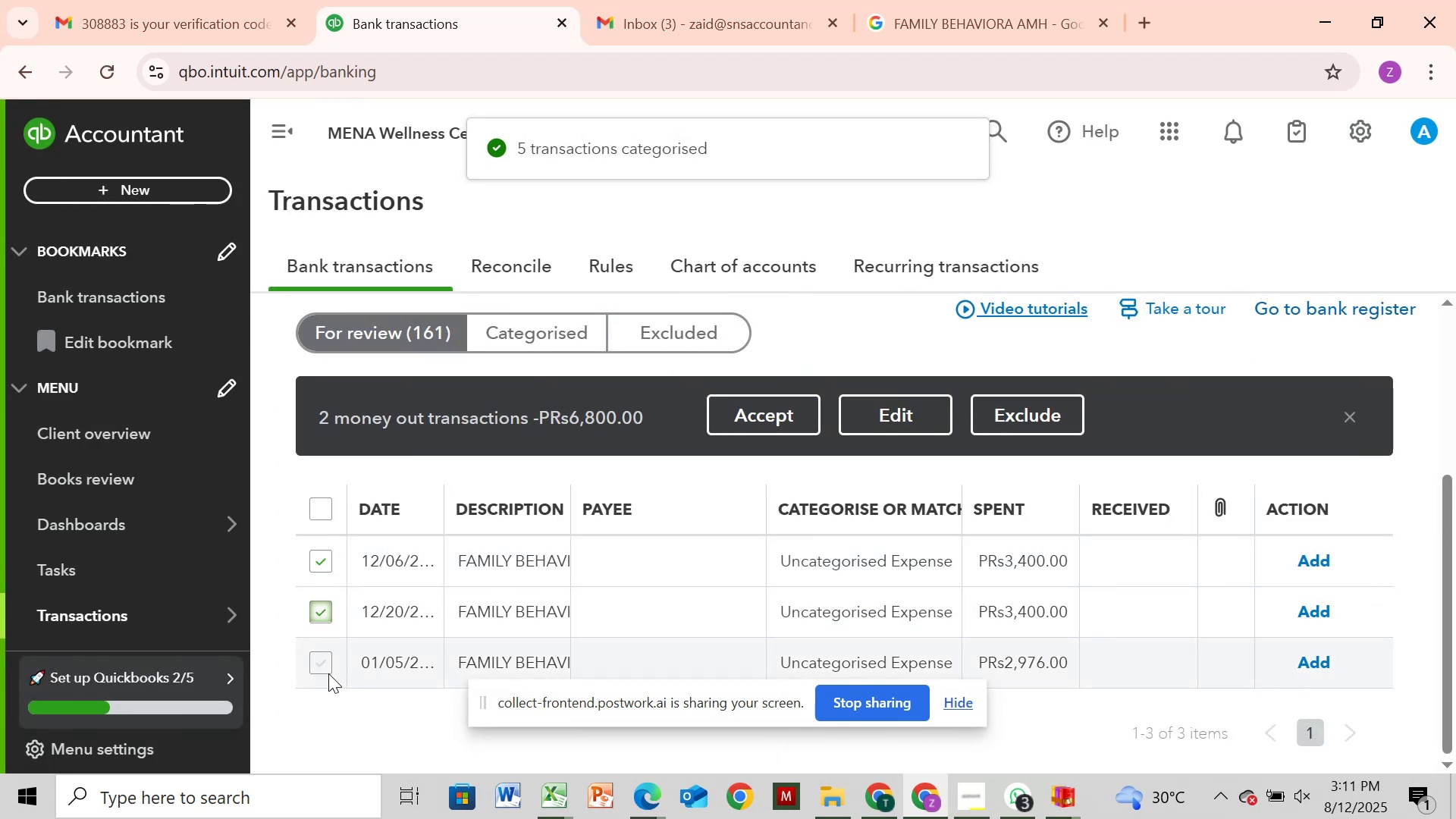 
left_click([328, 673])
 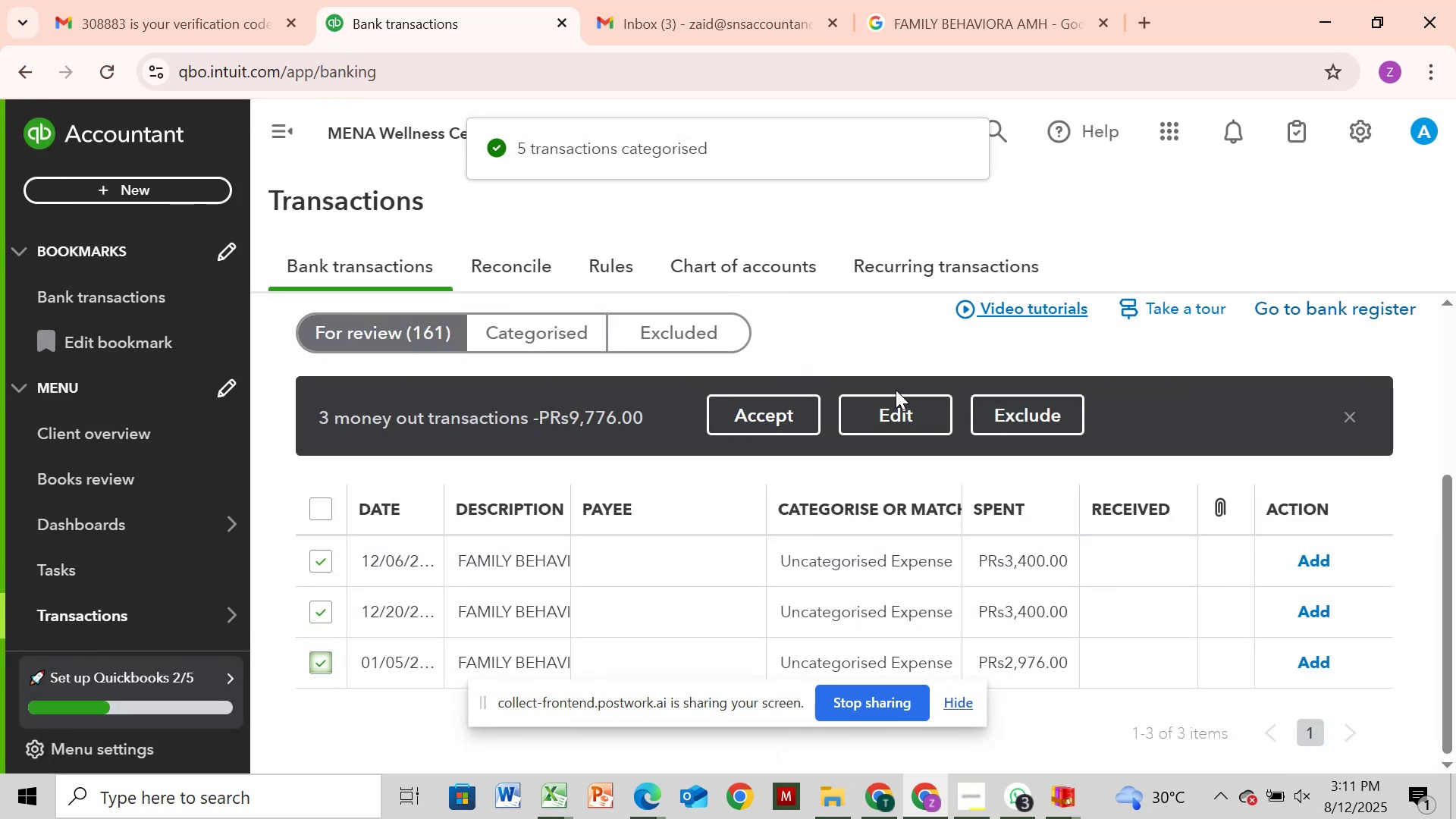 
left_click([899, 406])
 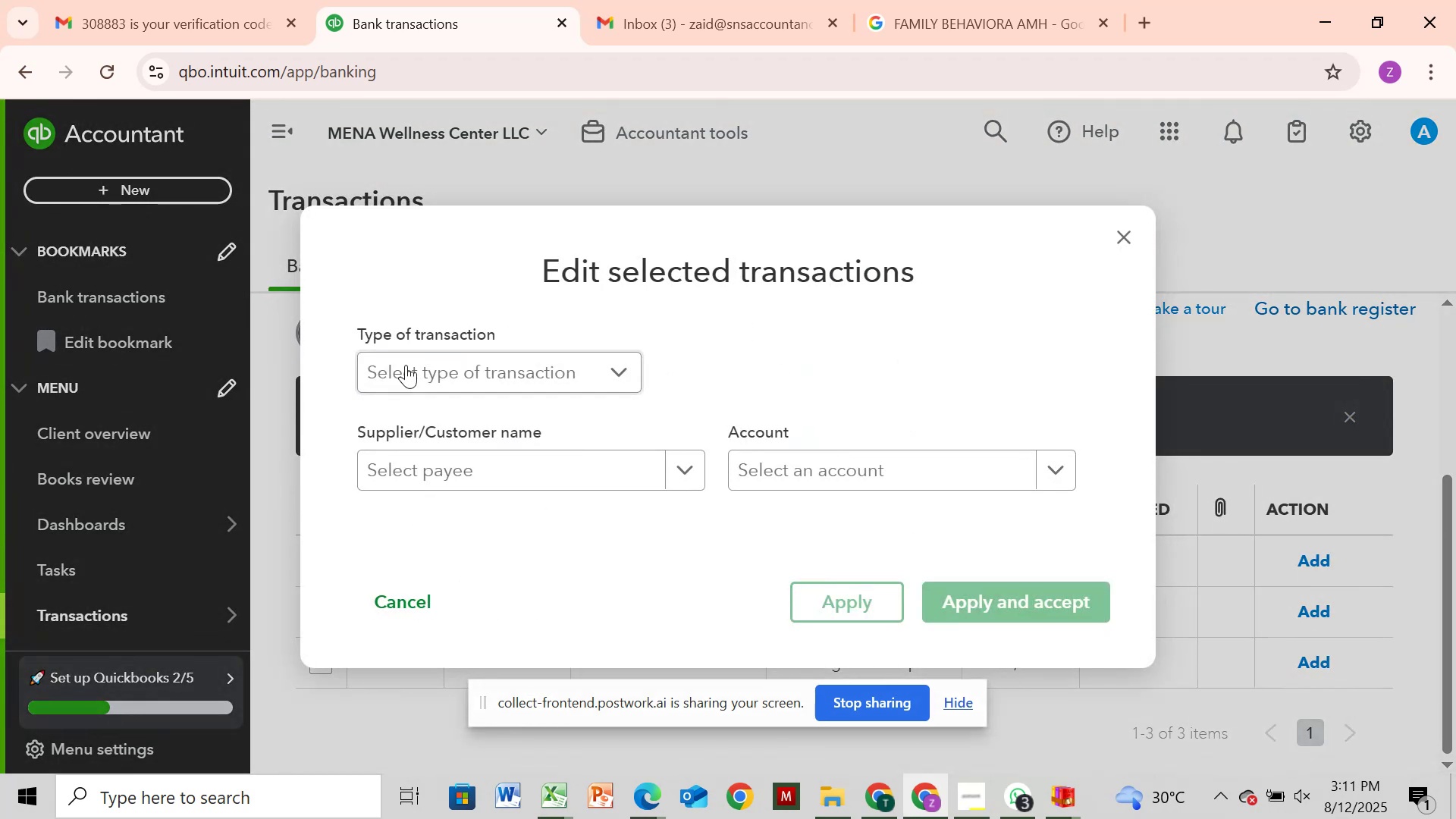 
left_click([453, 356])
 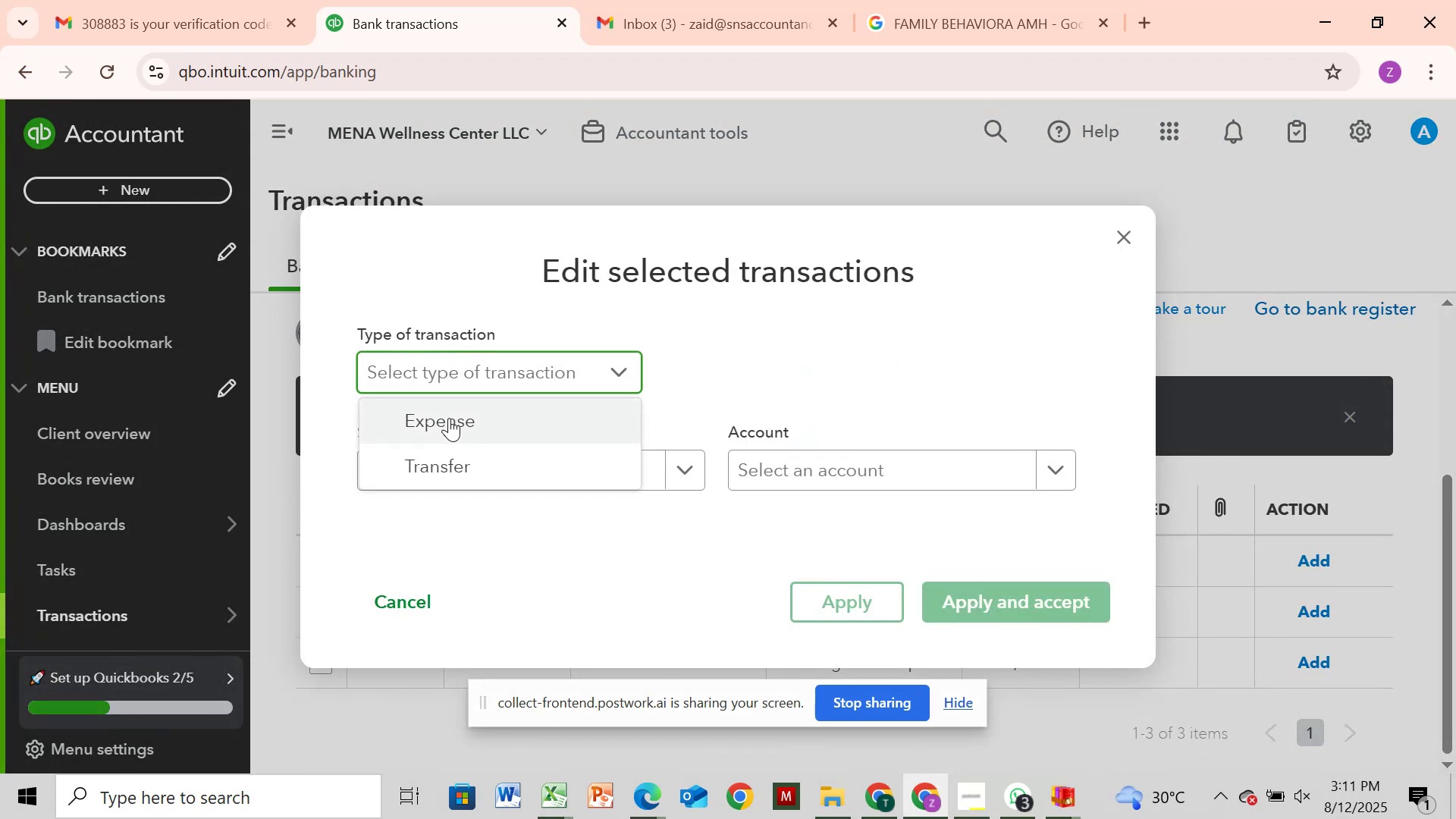 
left_click([449, 419])
 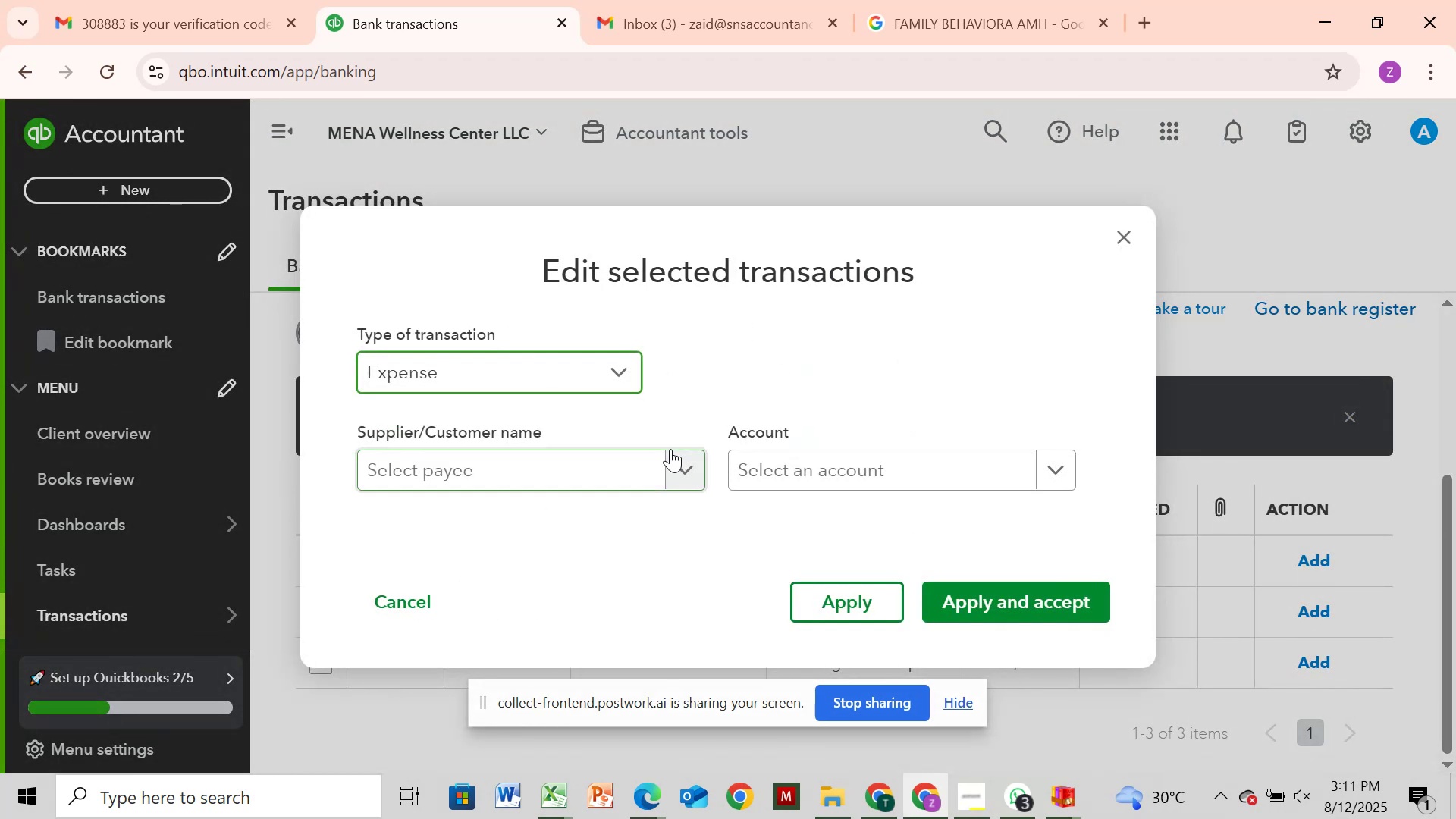 
left_click([688, 465])
 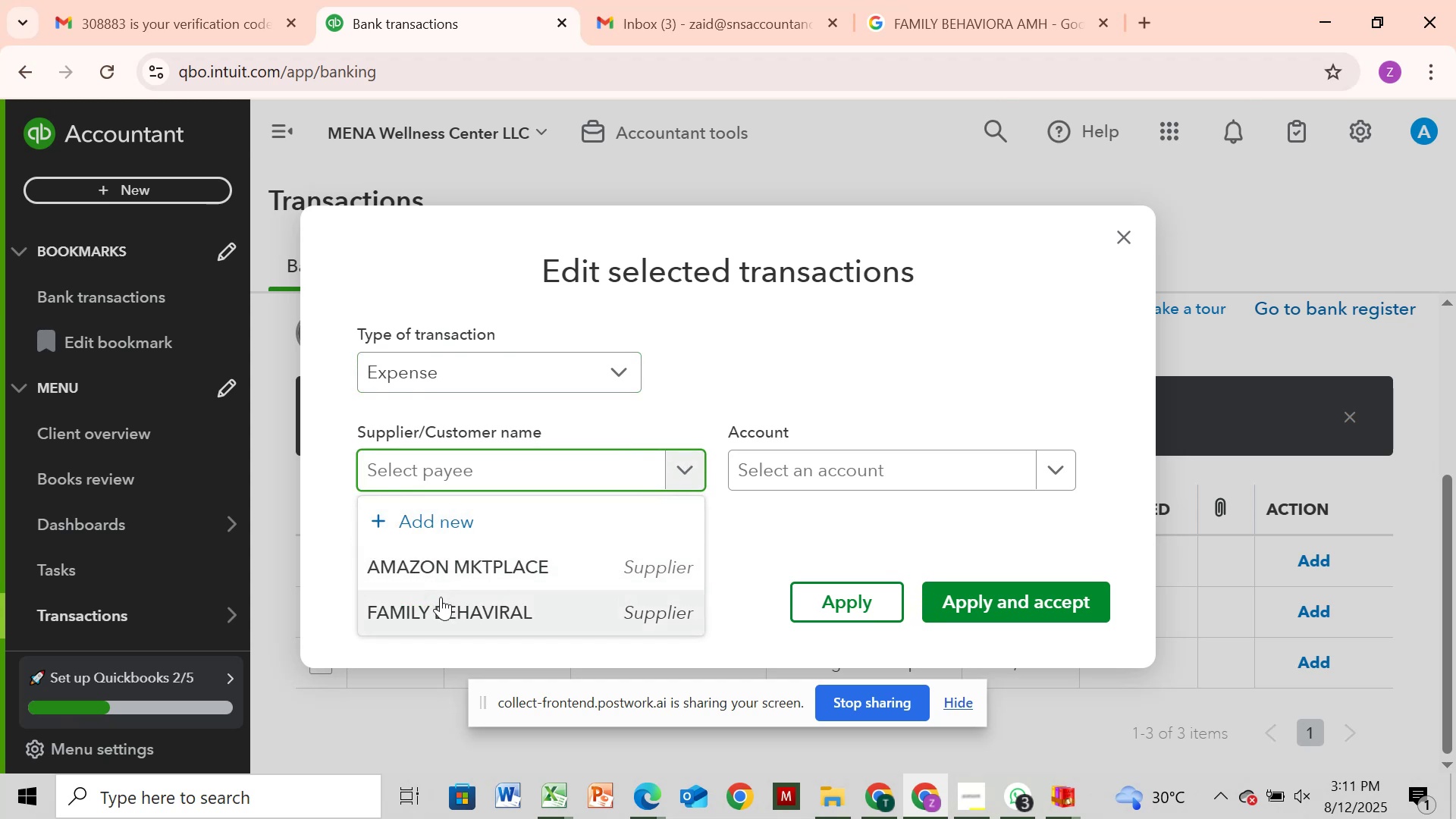 
left_click([441, 607])
 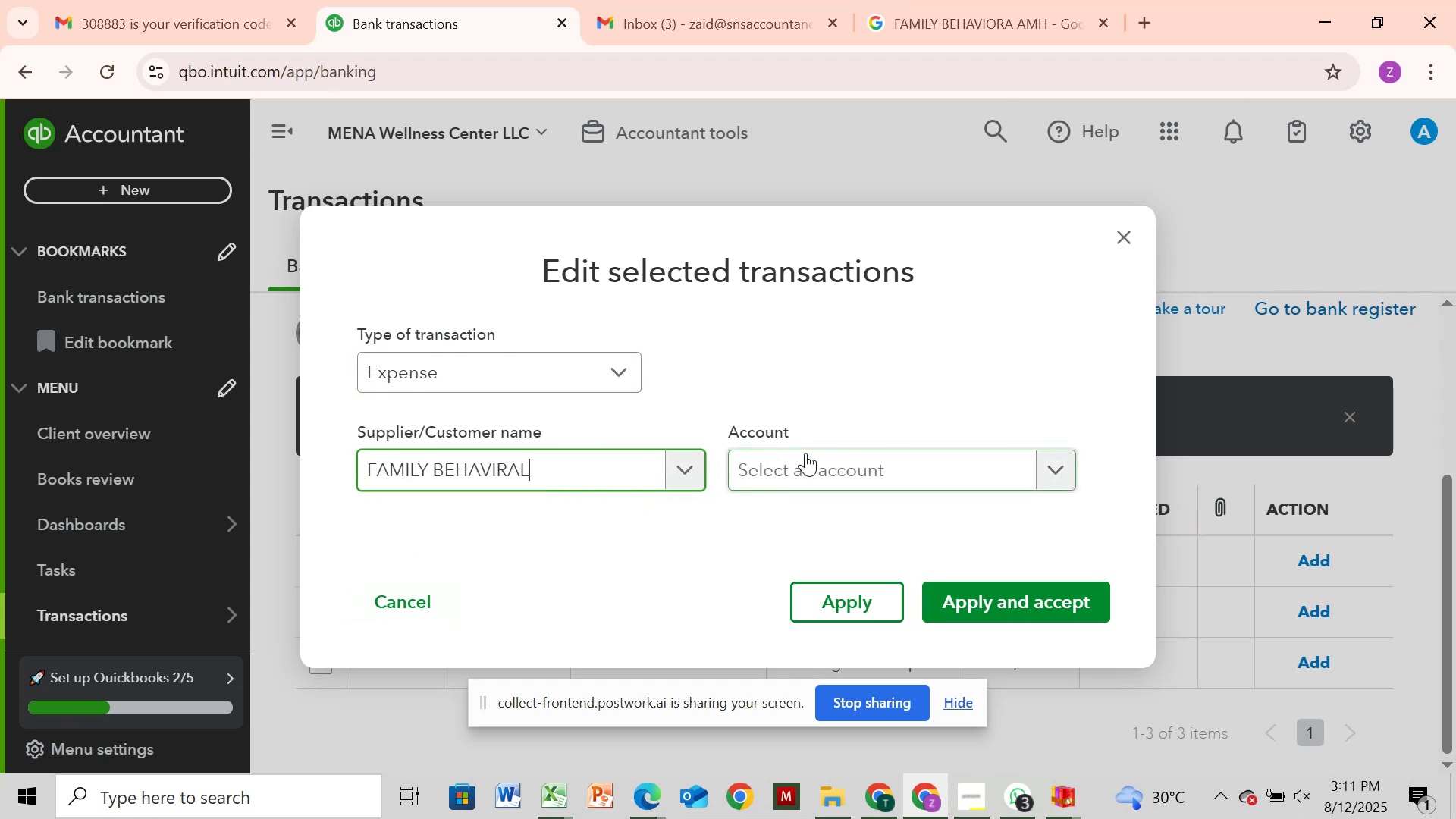 
left_click([805, 462])
 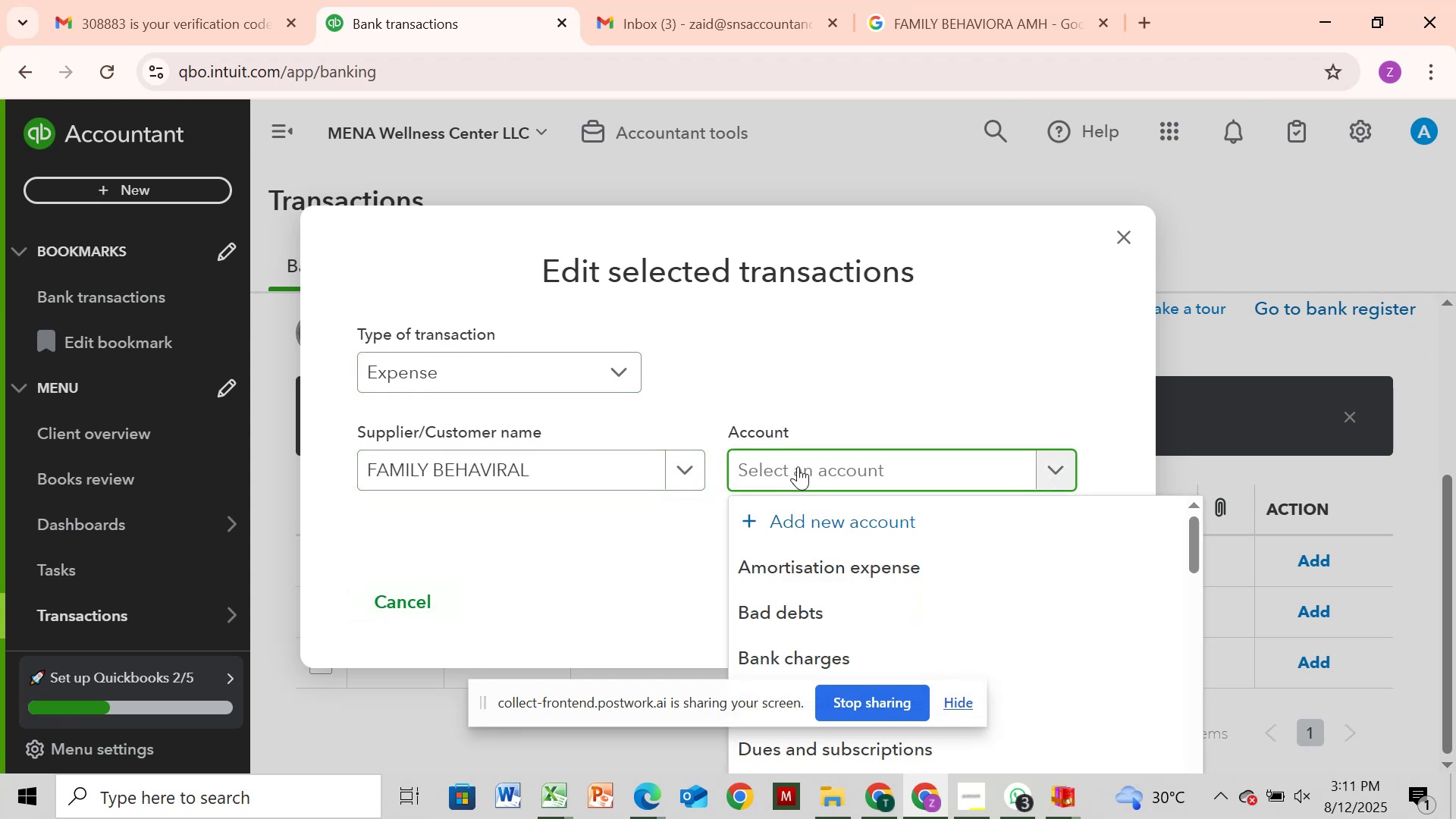 
type(HE)
 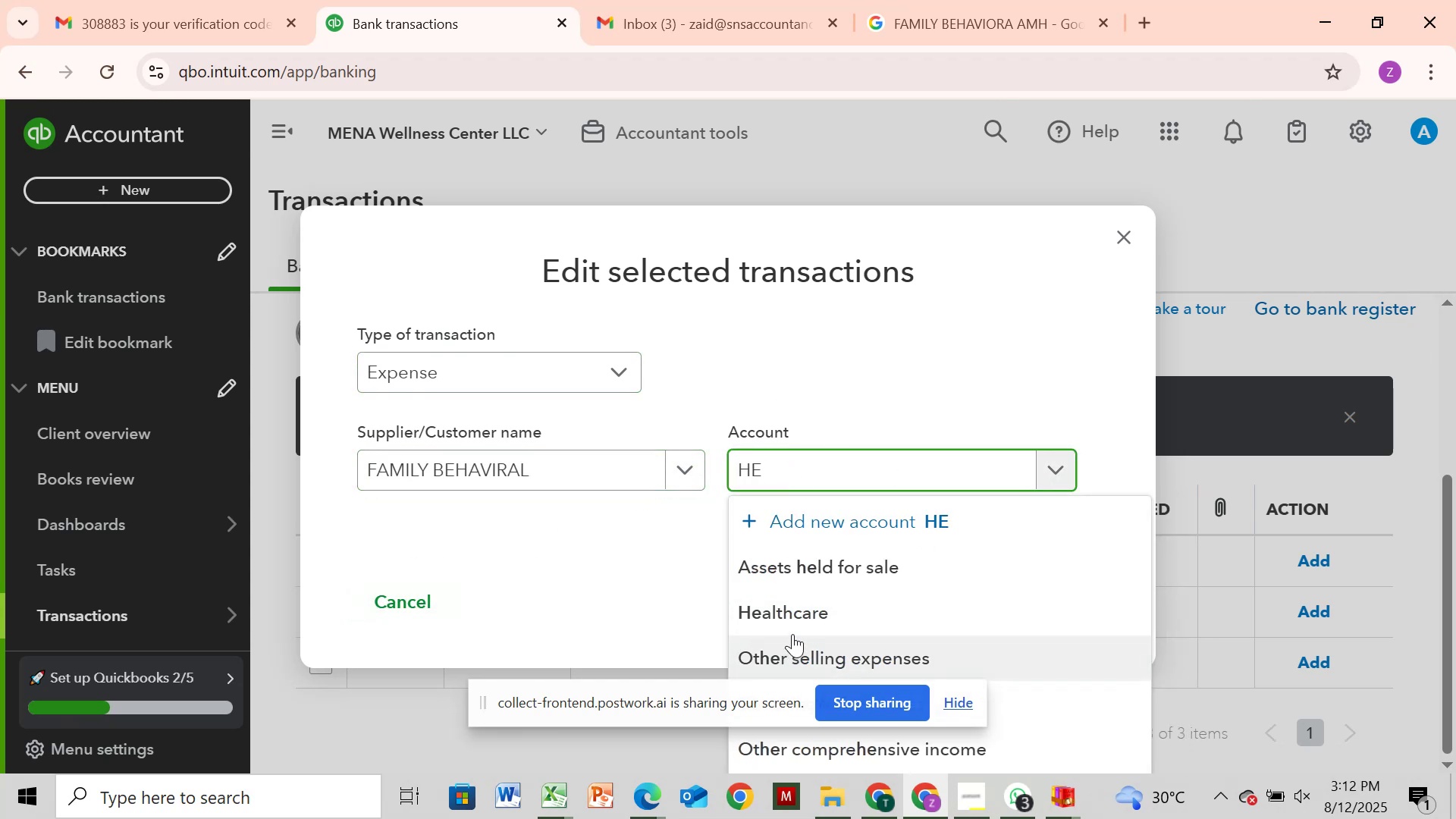 
double_click([792, 620])
 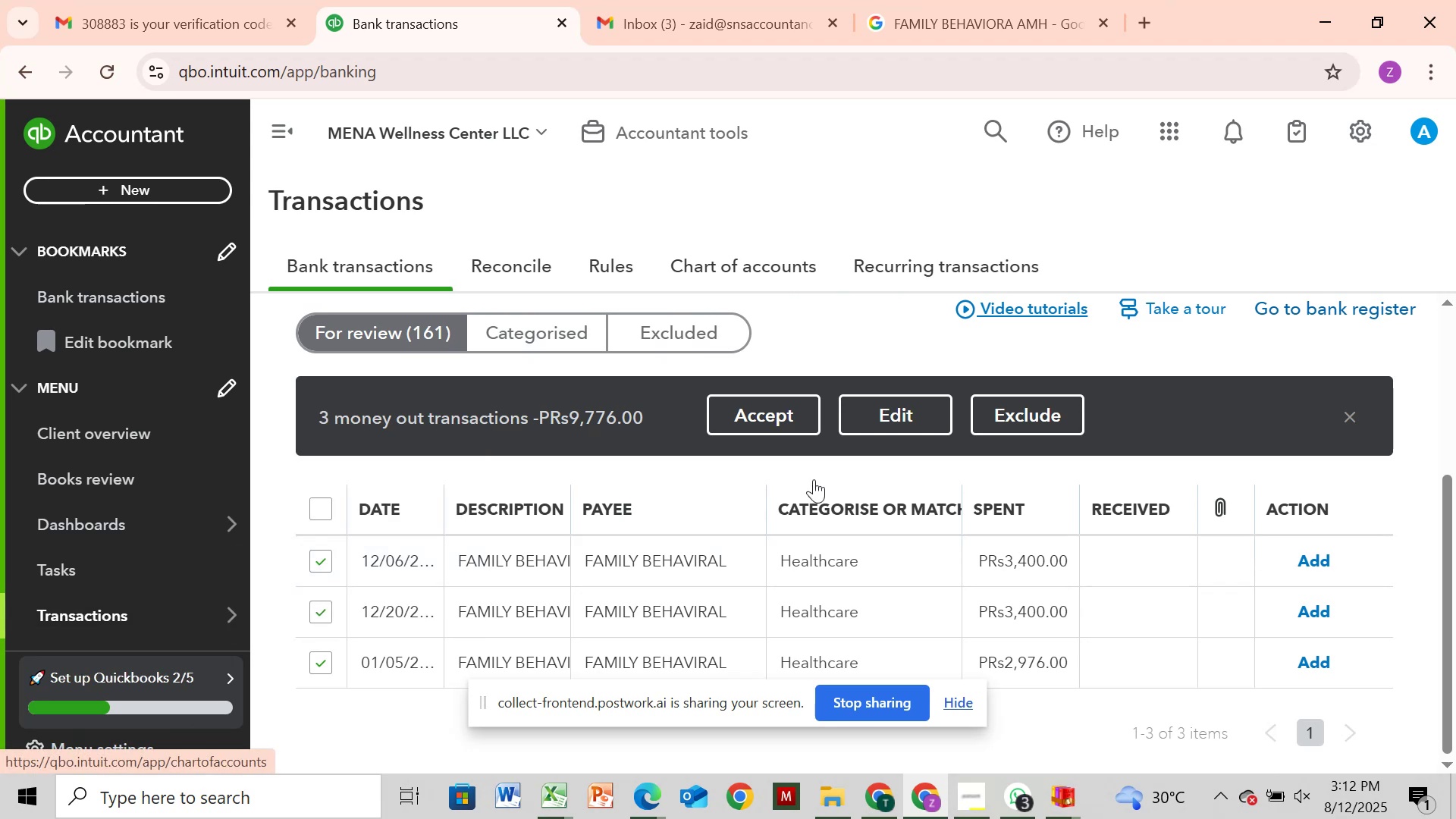 
left_click([918, 431])
 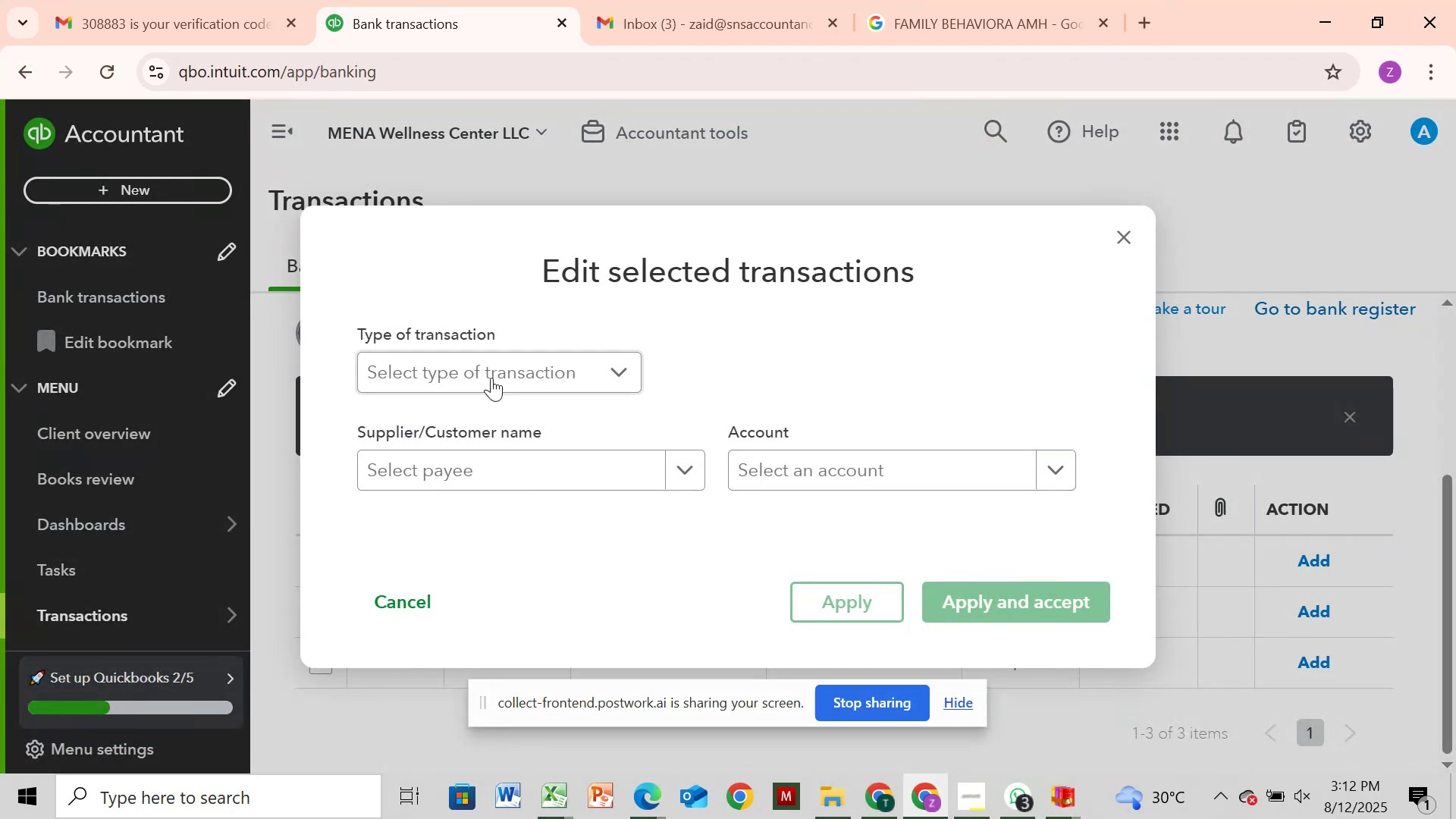 
left_click([497, 370])
 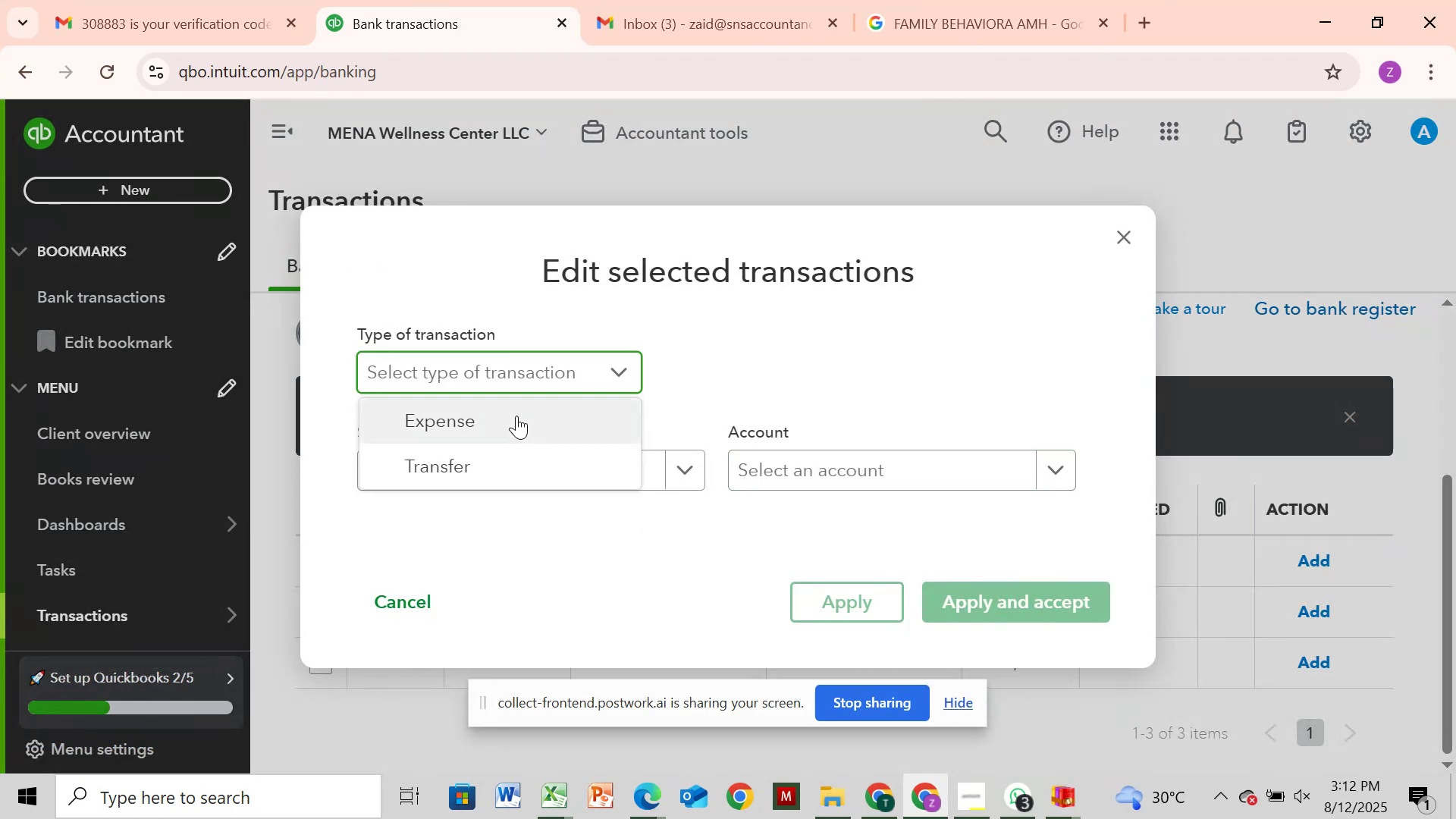 
left_click([516, 416])
 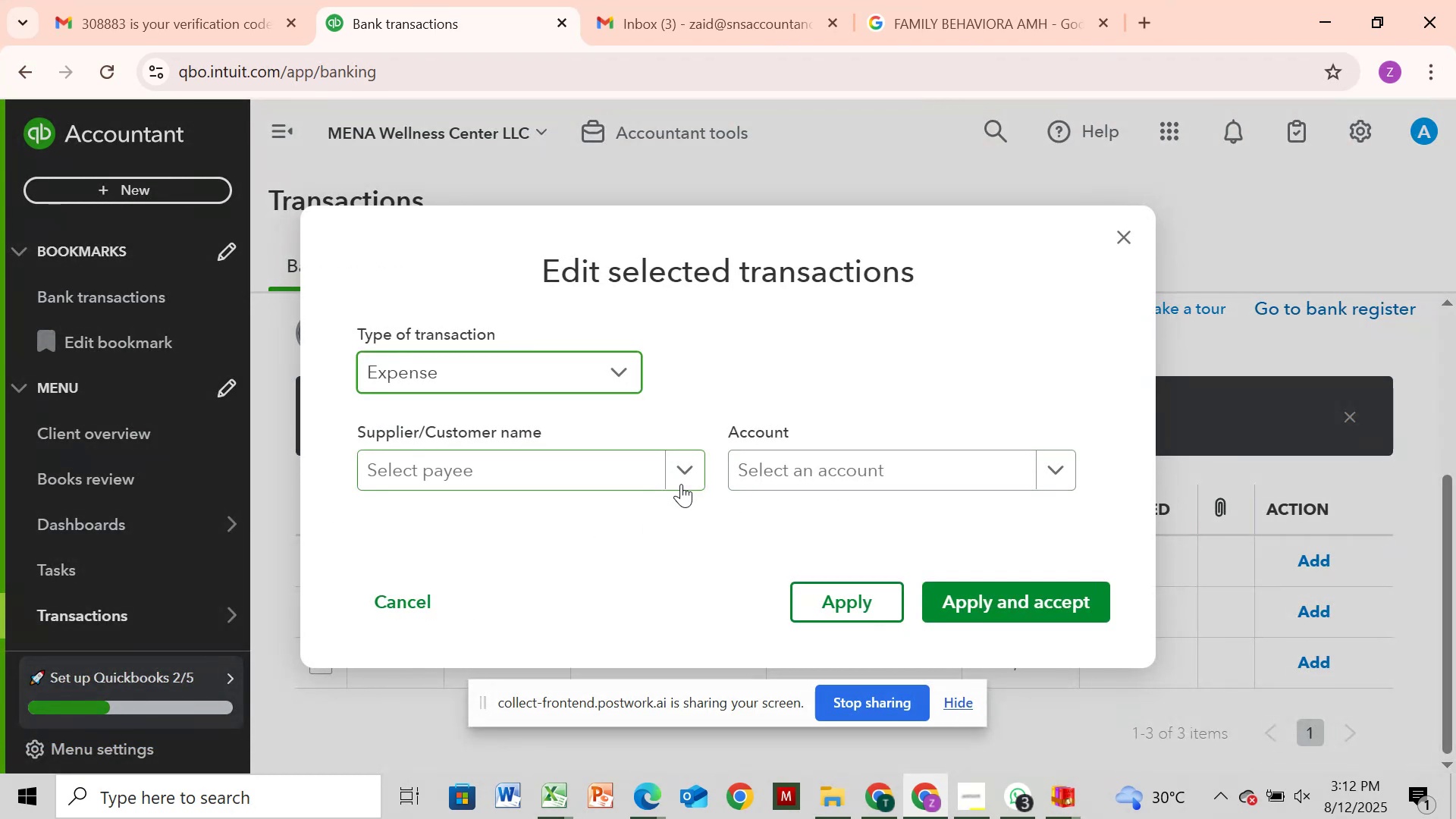 
left_click([684, 484])
 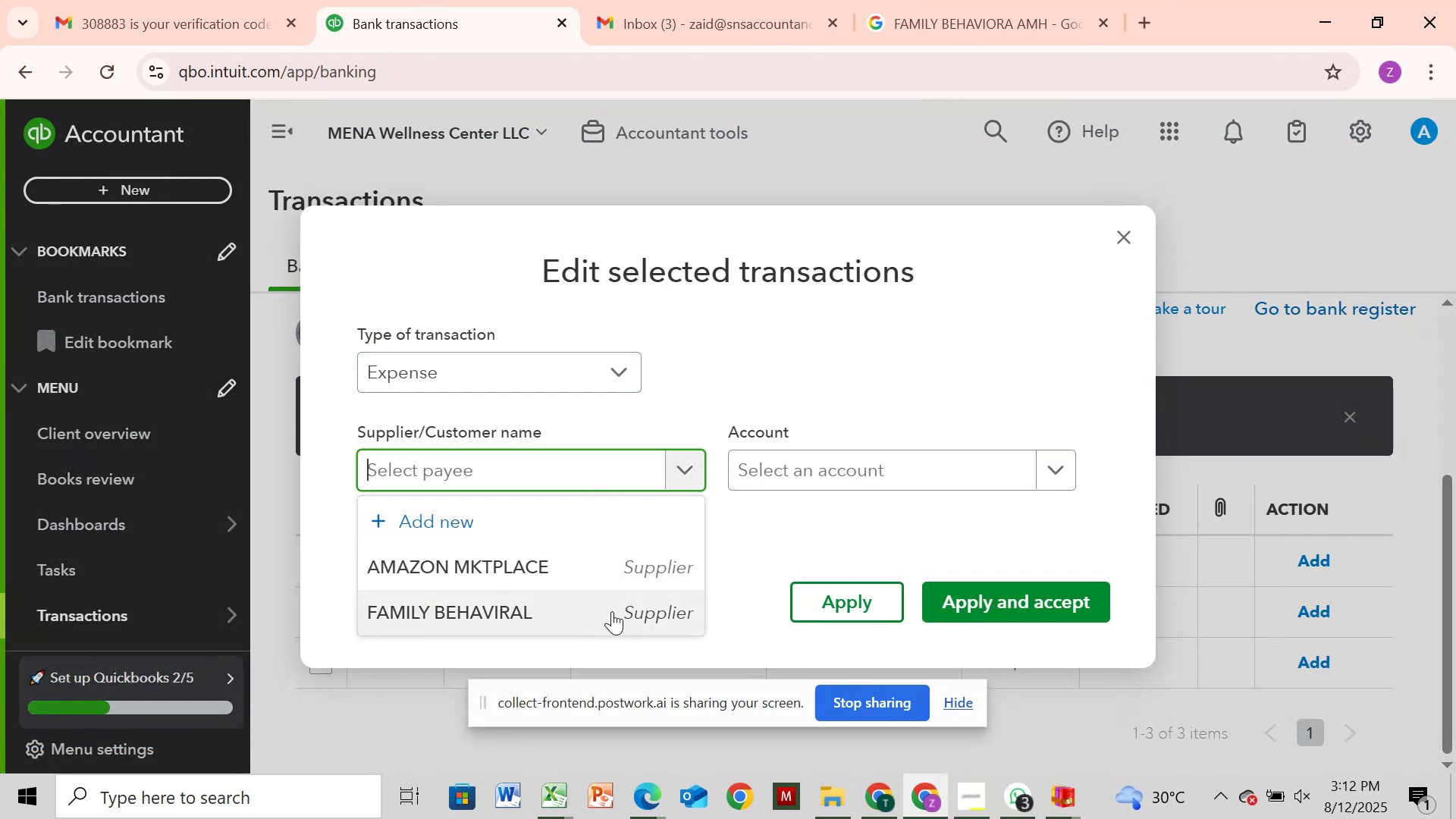 
left_click([612, 611])
 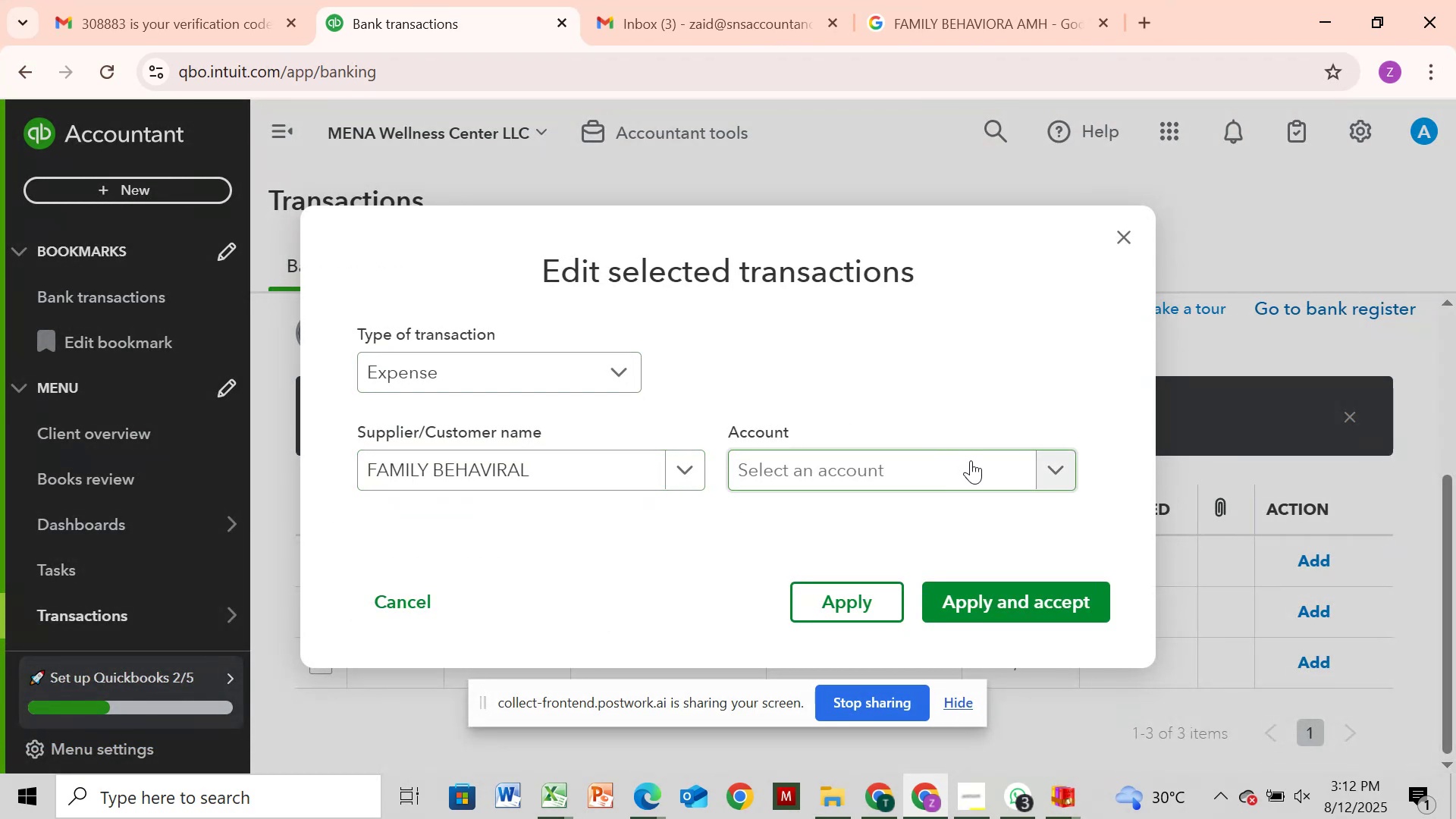 
left_click([971, 461])
 